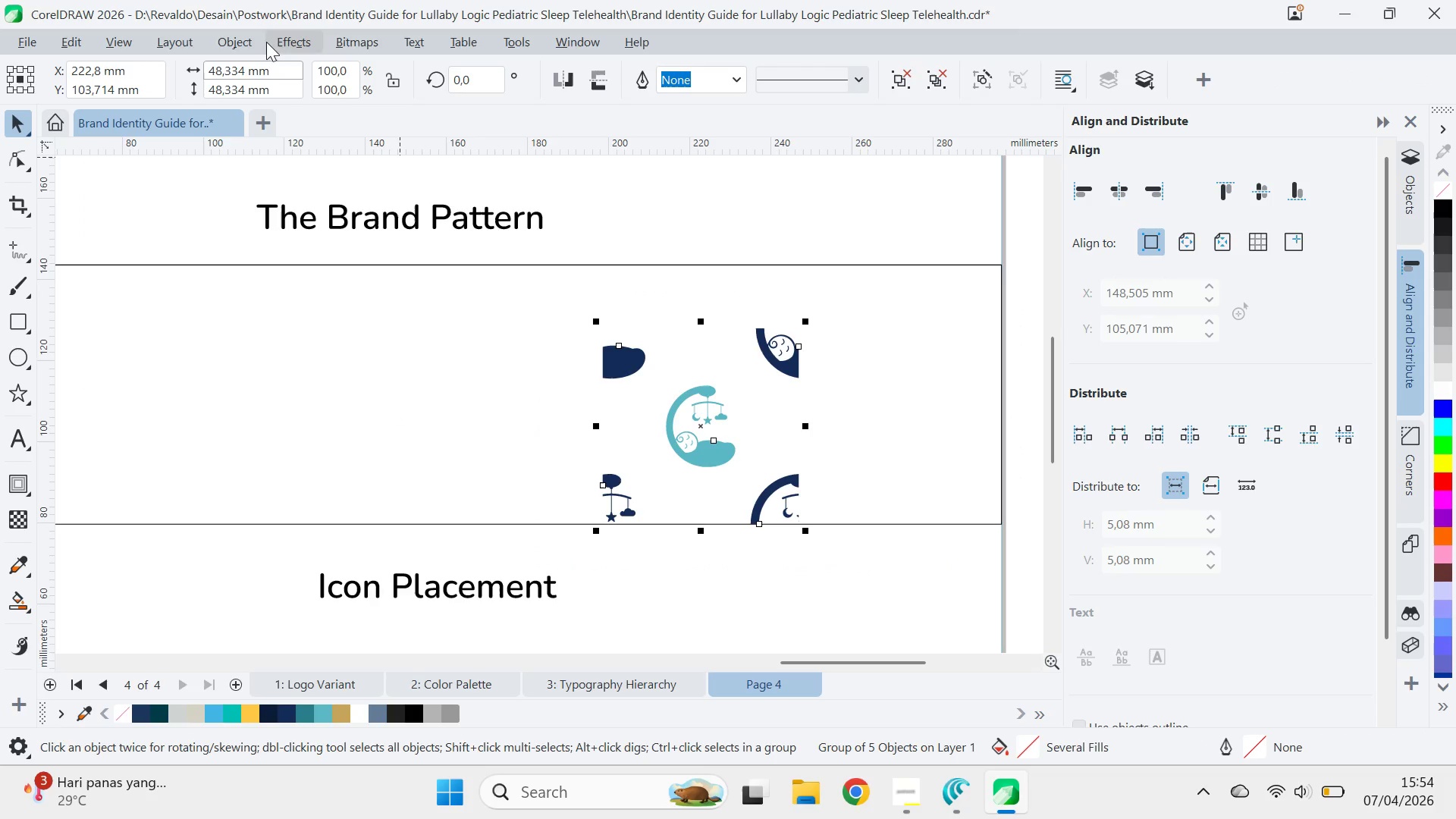 
left_click([259, 39])
 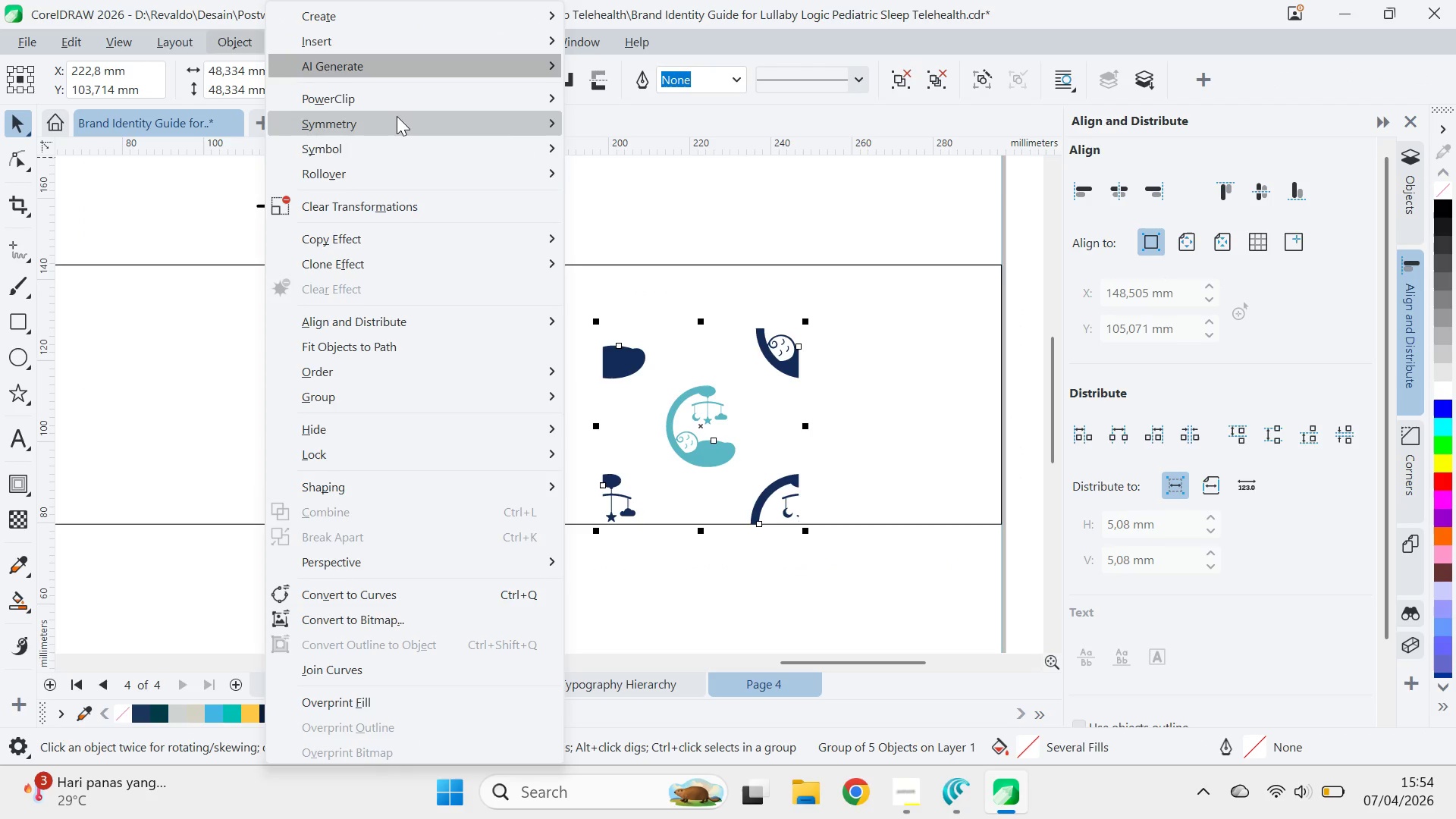 
left_click([400, 99])
 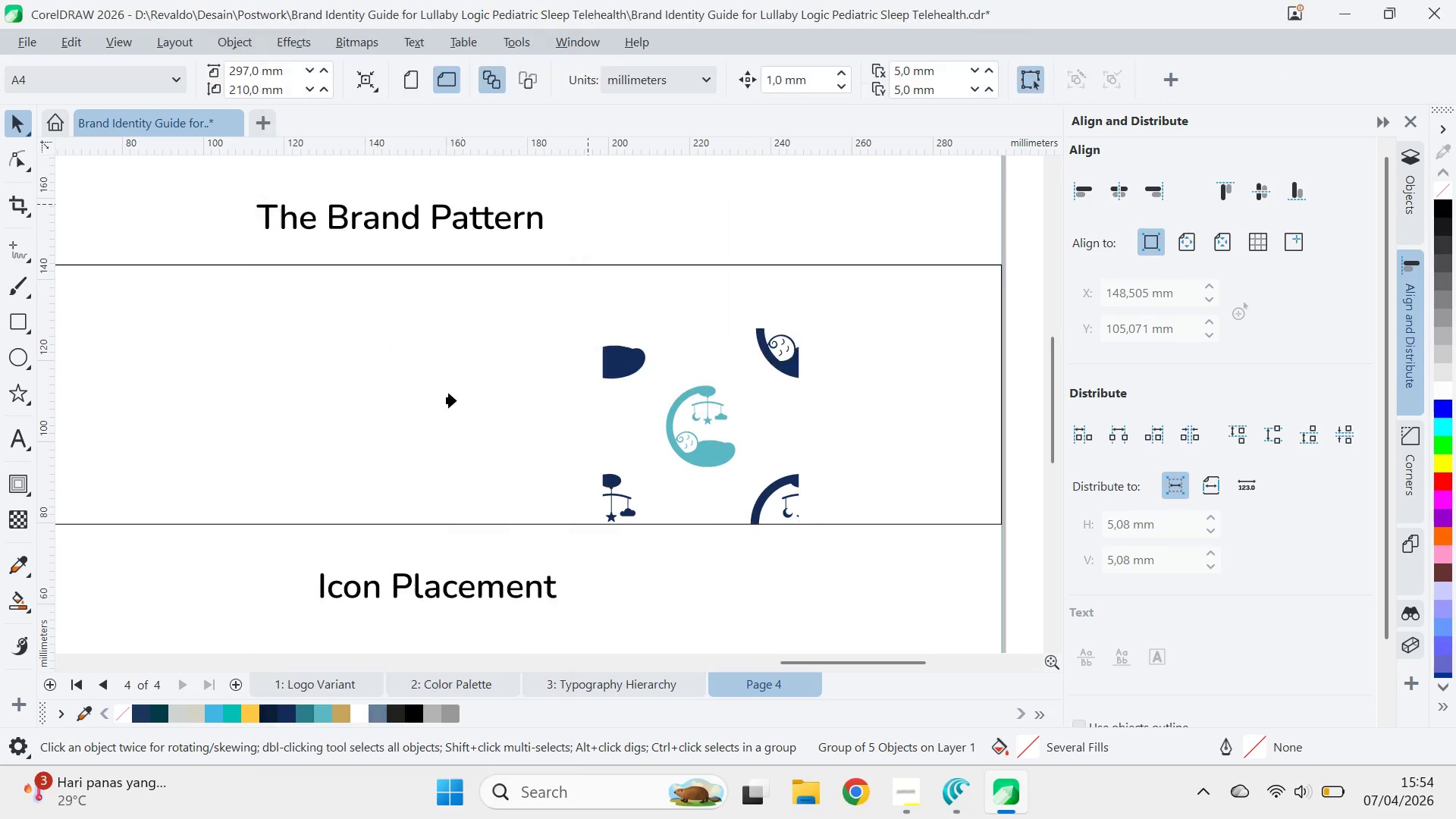 
double_click([442, 416])
 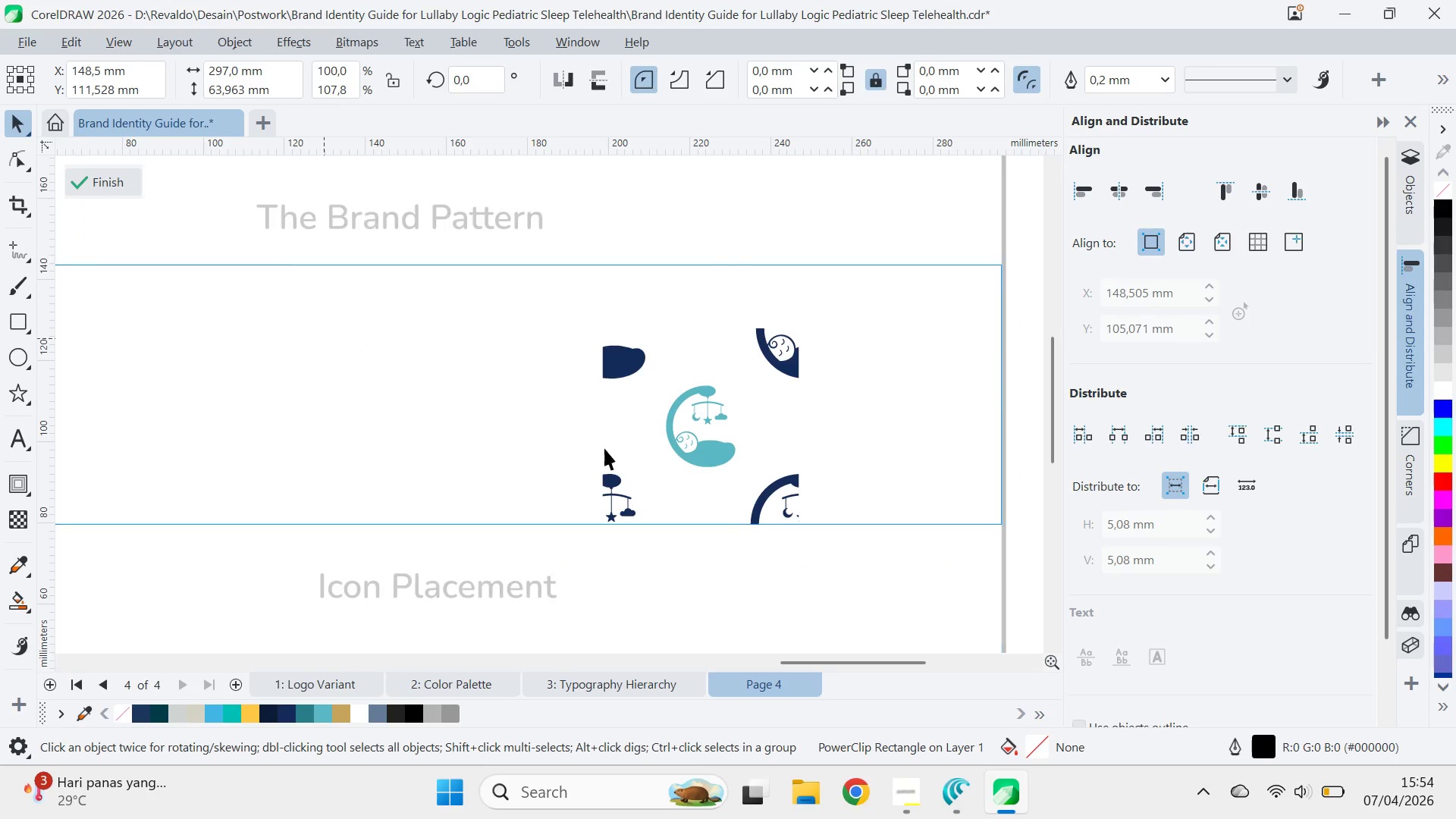 
scroll: coordinate [642, 456], scroll_direction: none, amount: 0.0
 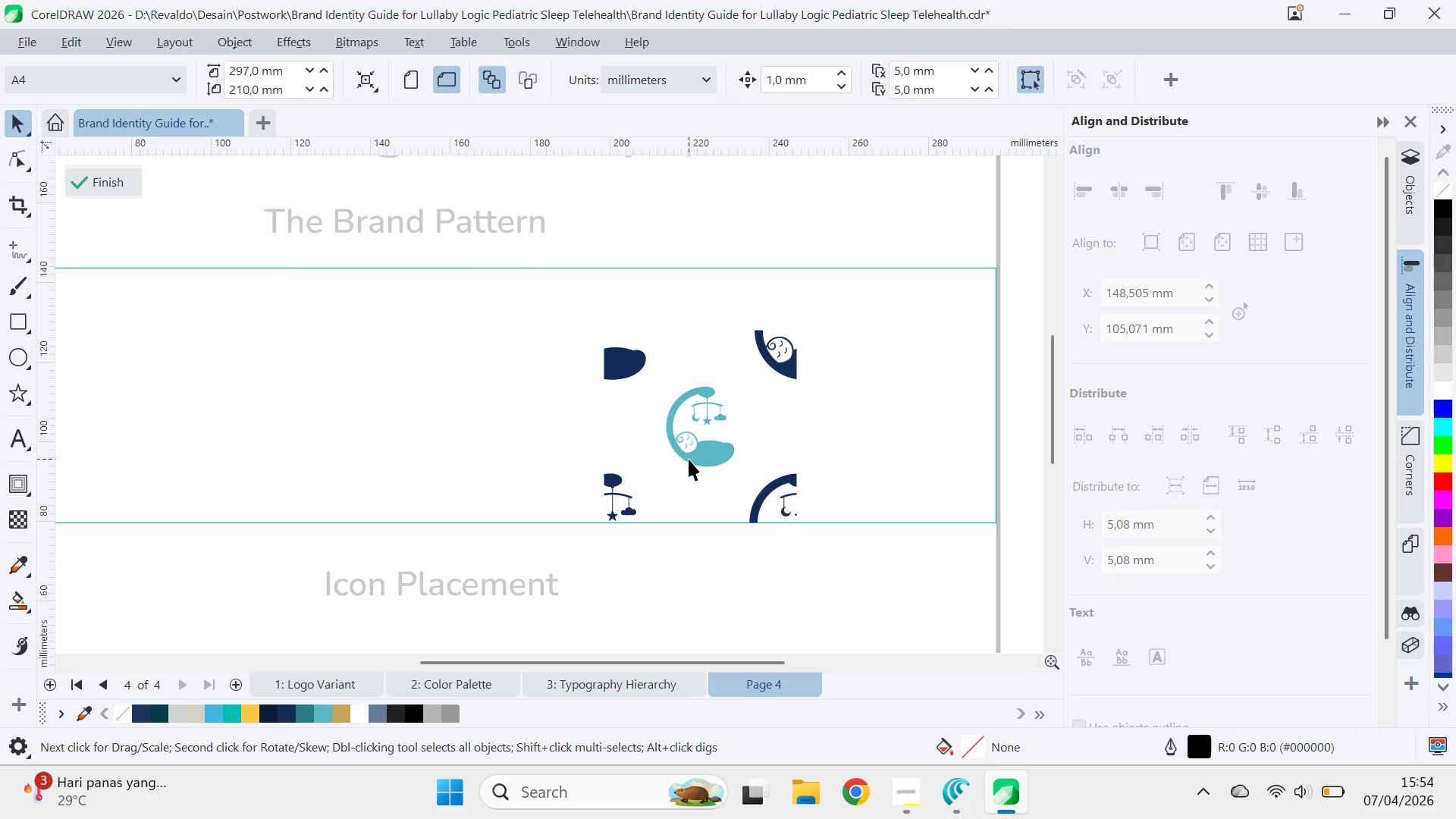 
scroll: coordinate [689, 459], scroll_direction: down, amount: 2.0
 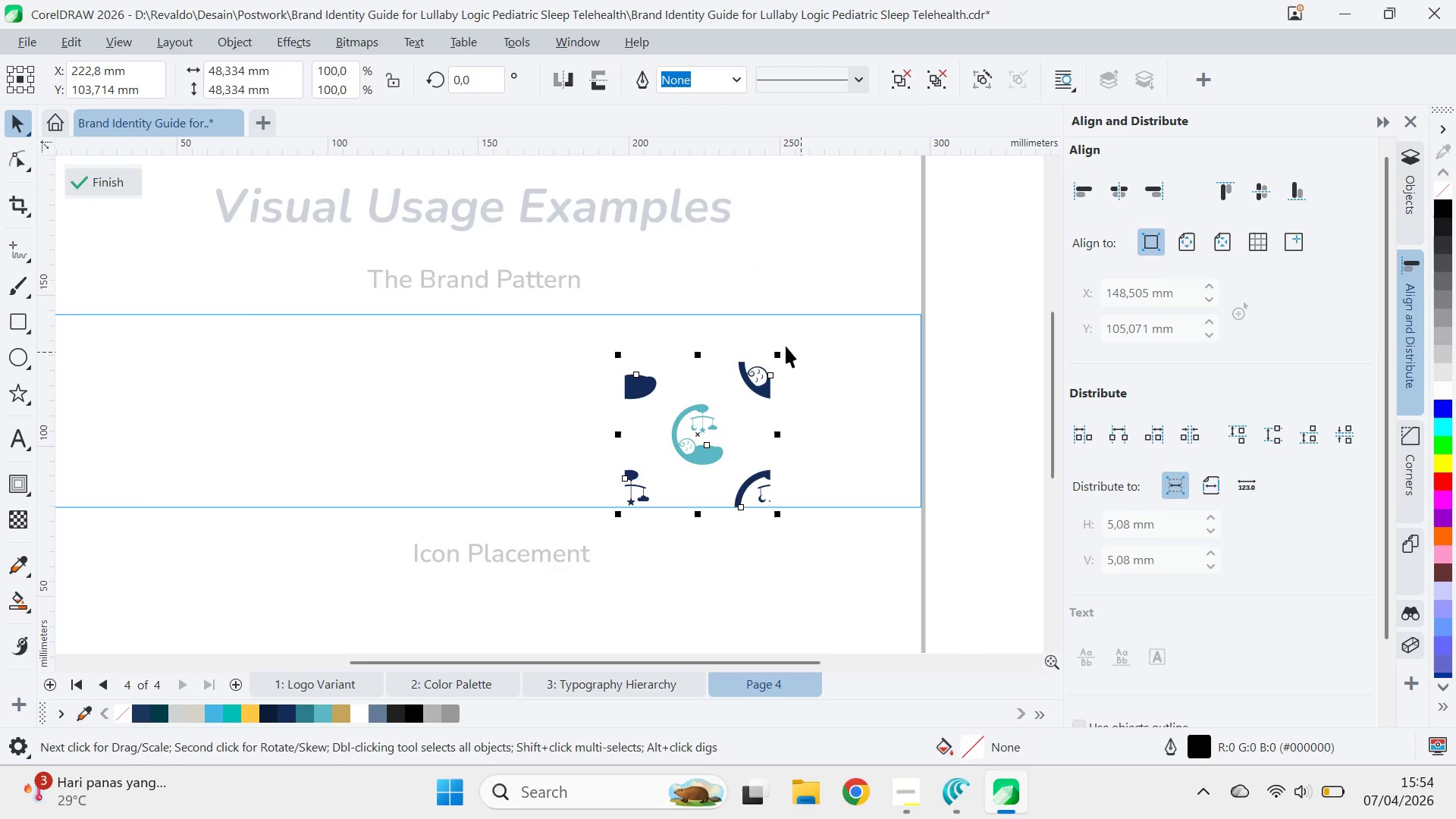 
left_click_drag(start_coordinate=[784, 348], to_coordinate=[849, 405])
 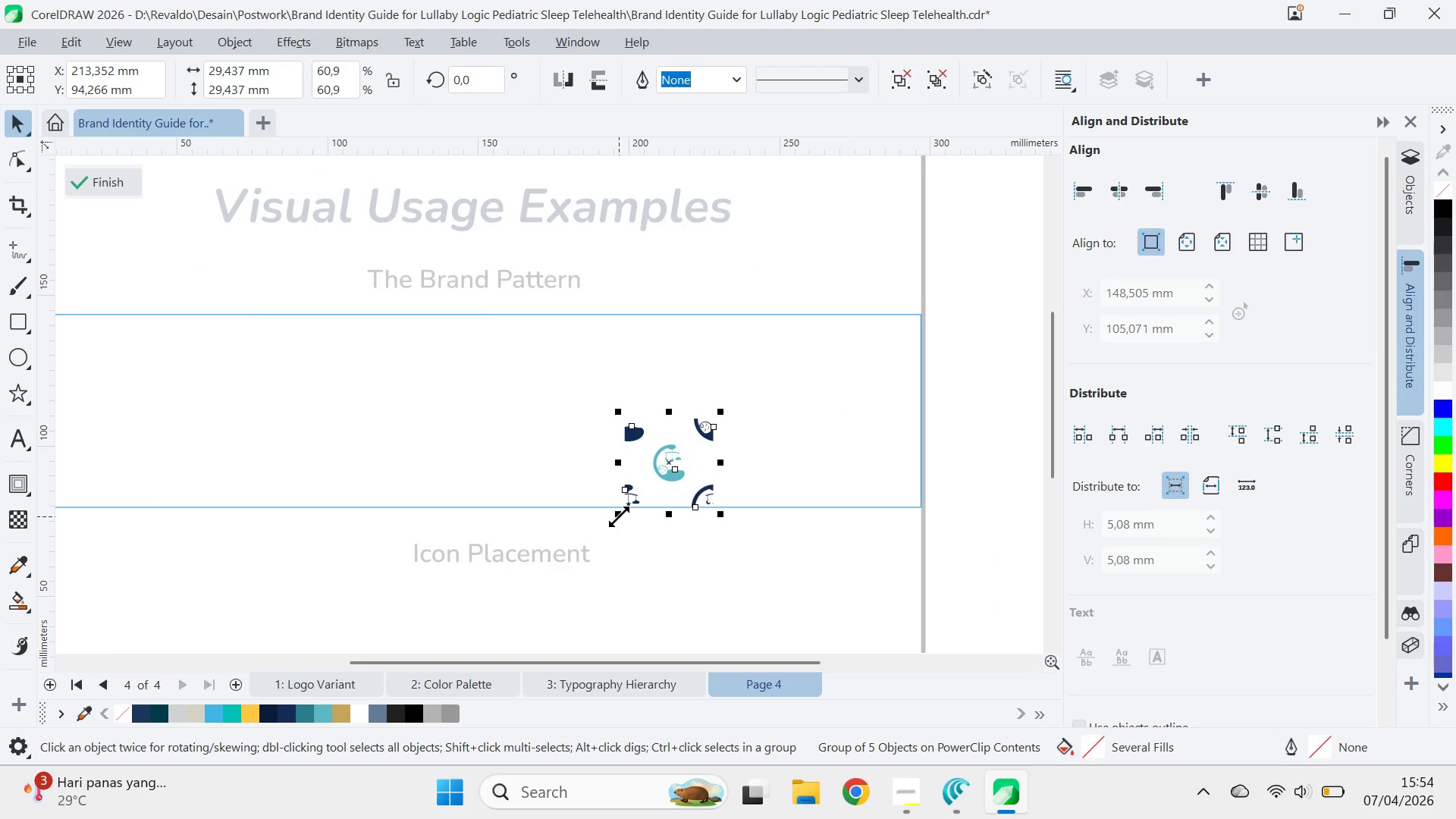 
left_click_drag(start_coordinate=[619, 516], to_coordinate=[740, 404])
 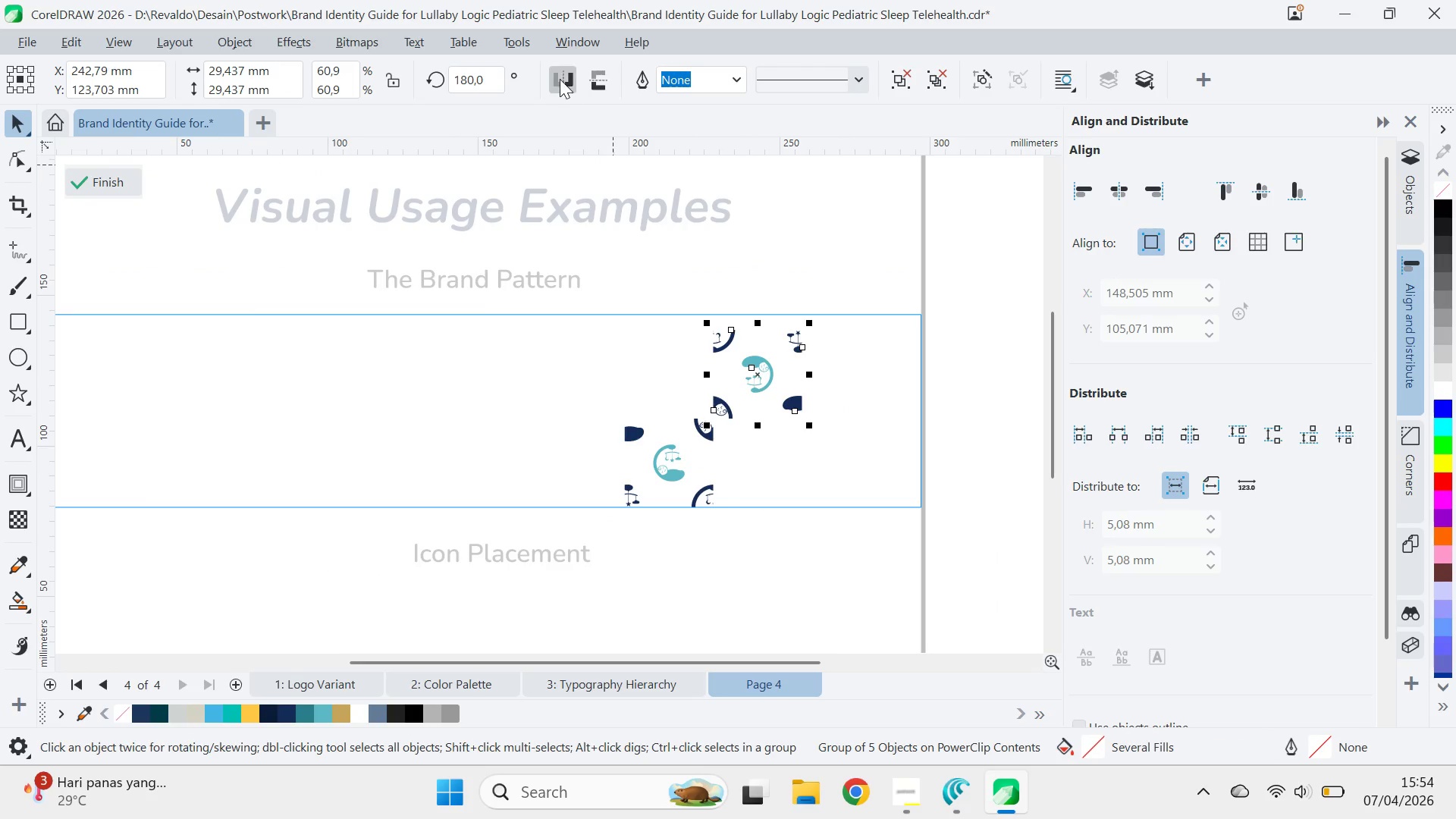 
hold_key(key=ControlLeft, duration=1.28)
right_click([740, 405])
 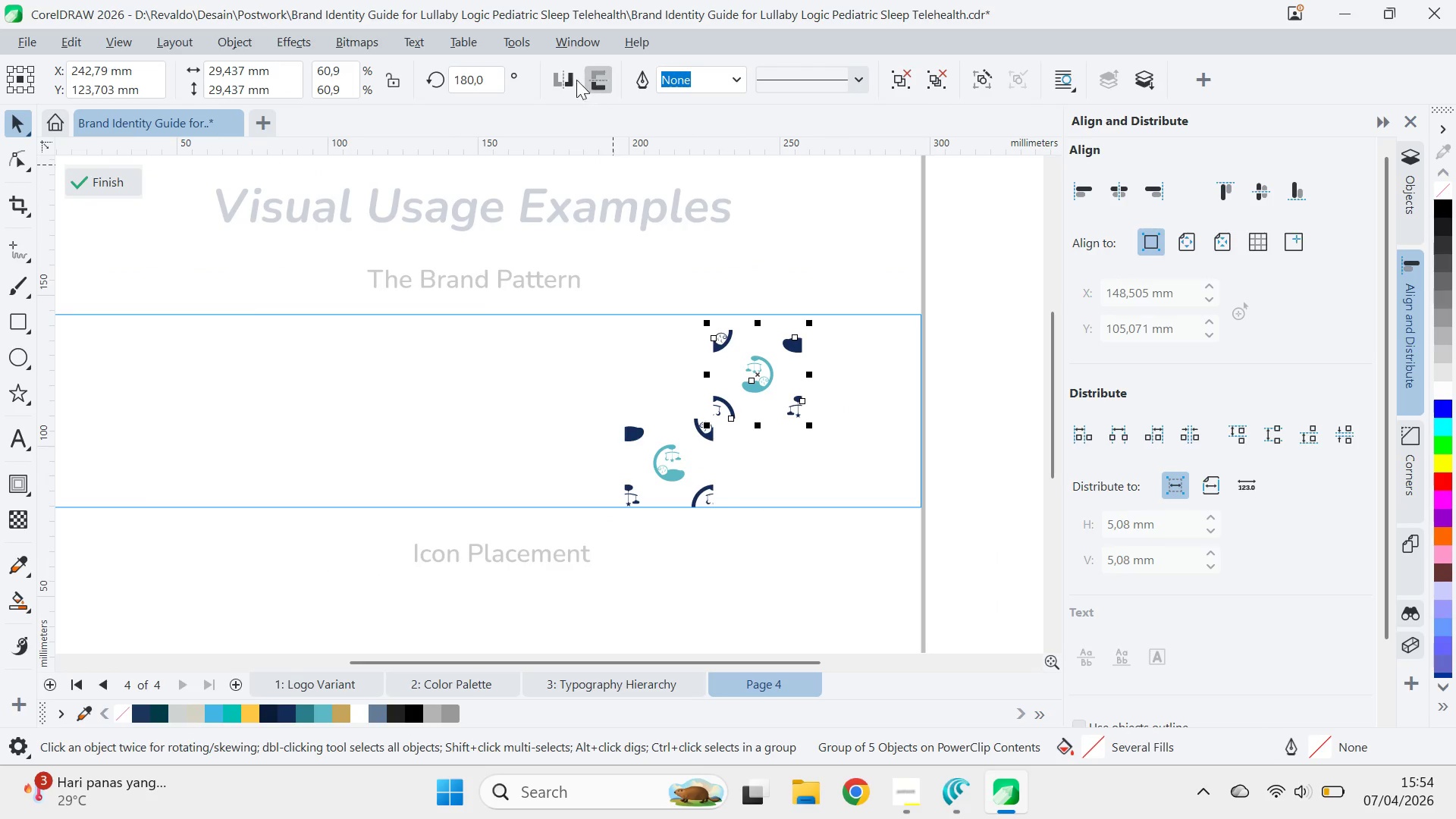 
left_click([566, 74])
 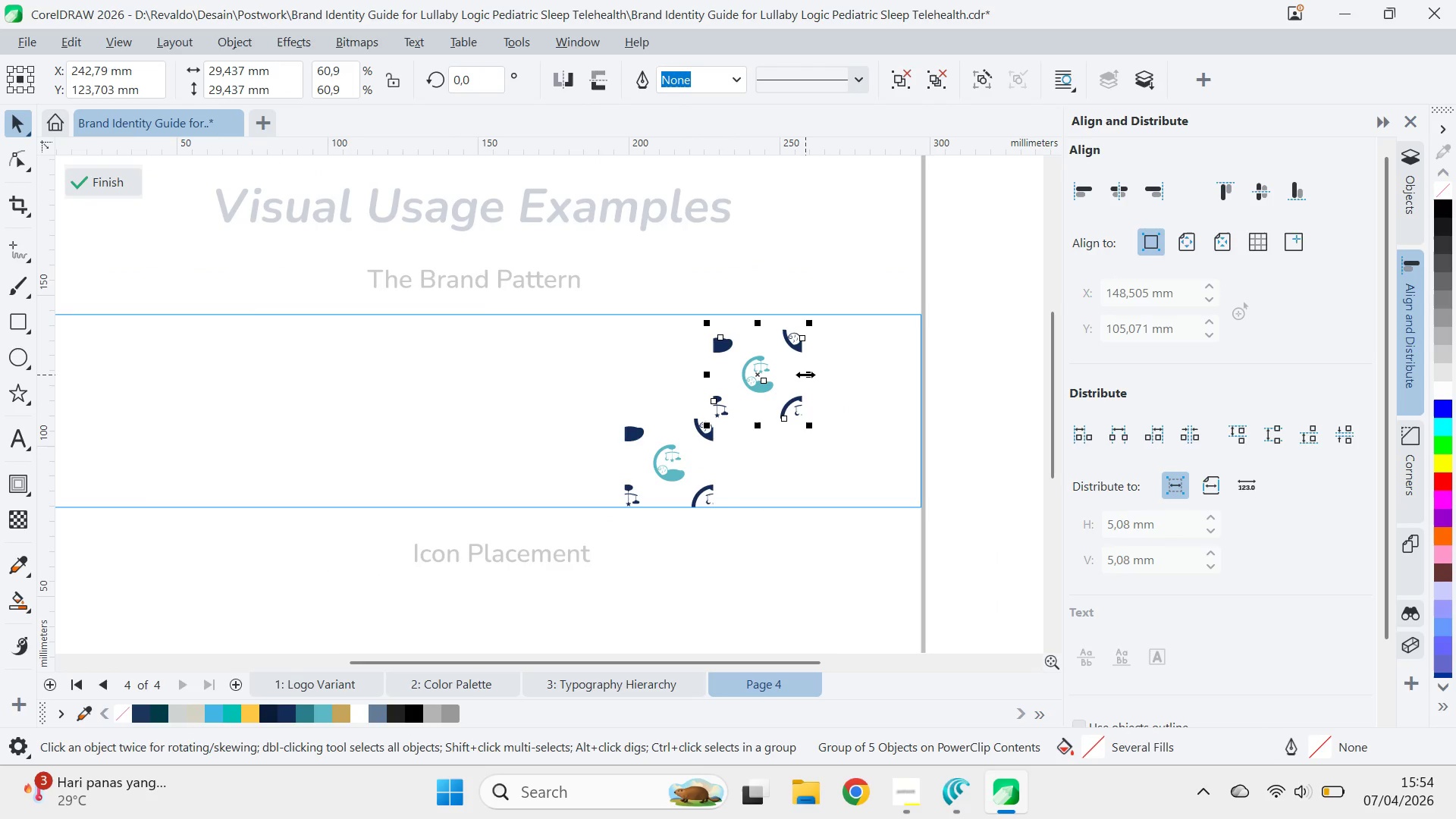 
hold_key(key=ControlLeft, duration=0.92)
left_click_drag(start_coordinate=[812, 378], to_coordinate=[667, 401])
 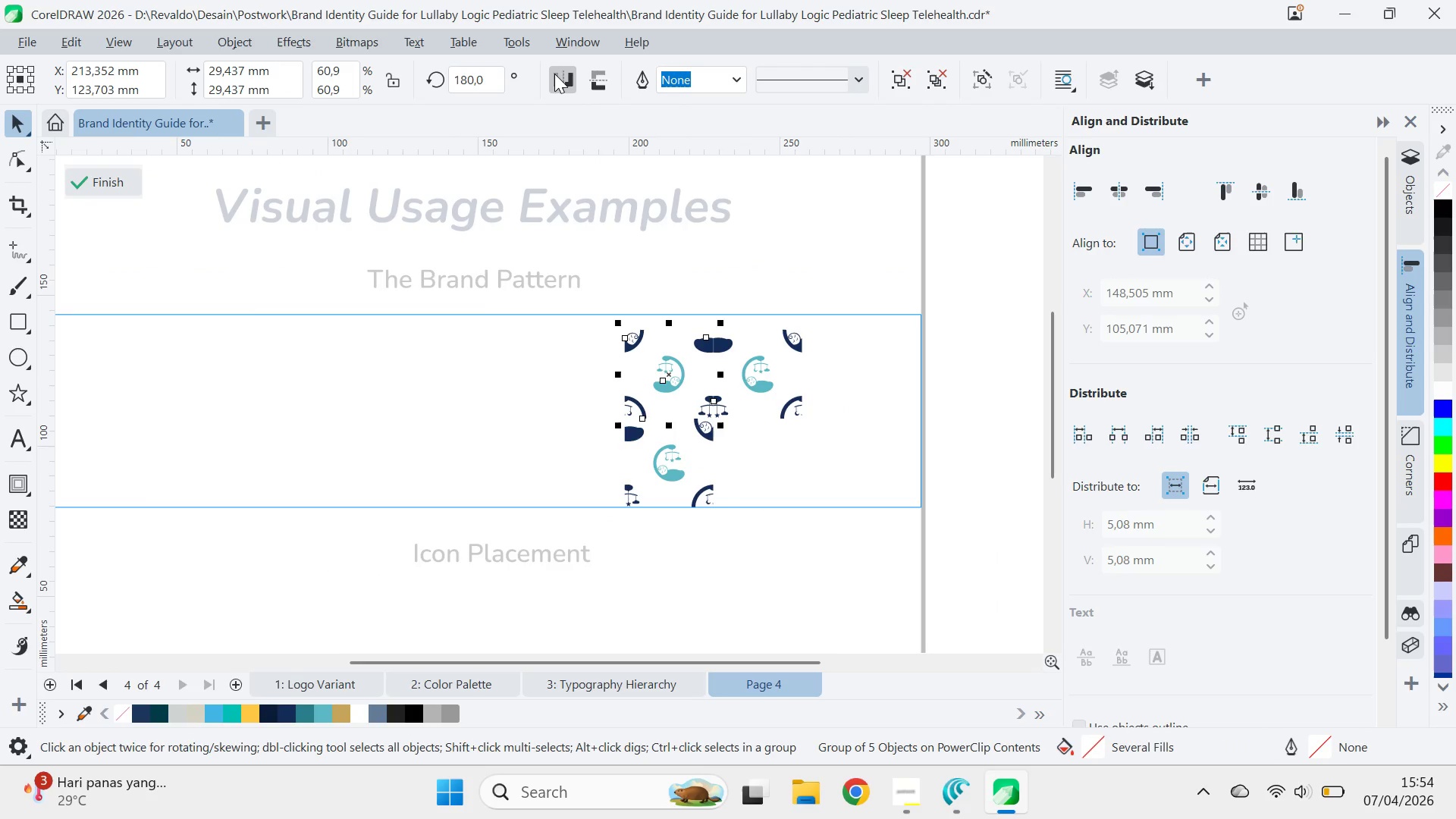 
right_click([667, 402])
 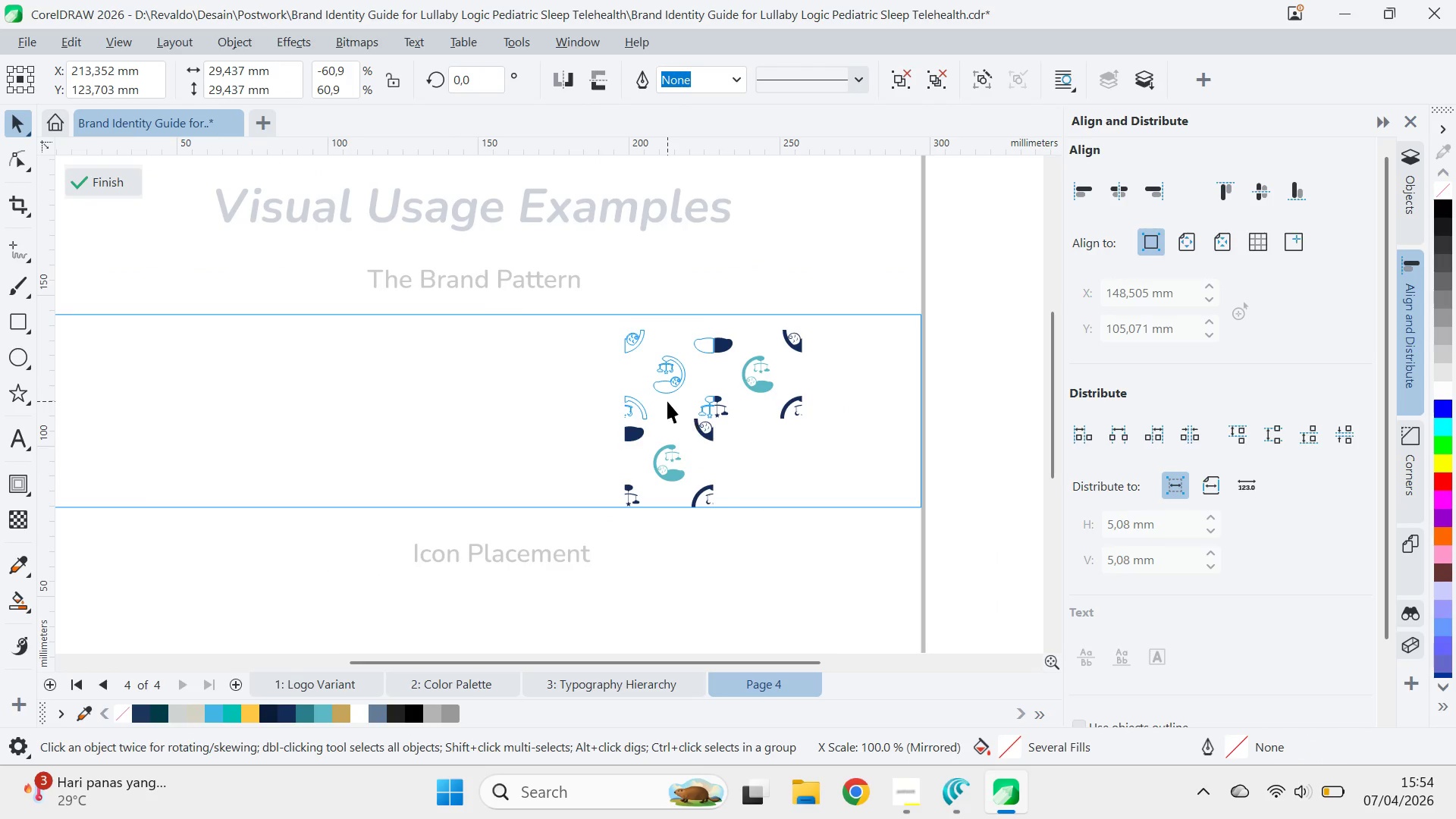 
hold_key(key=ControlLeft, duration=5.11)
left_click([554, 74])
 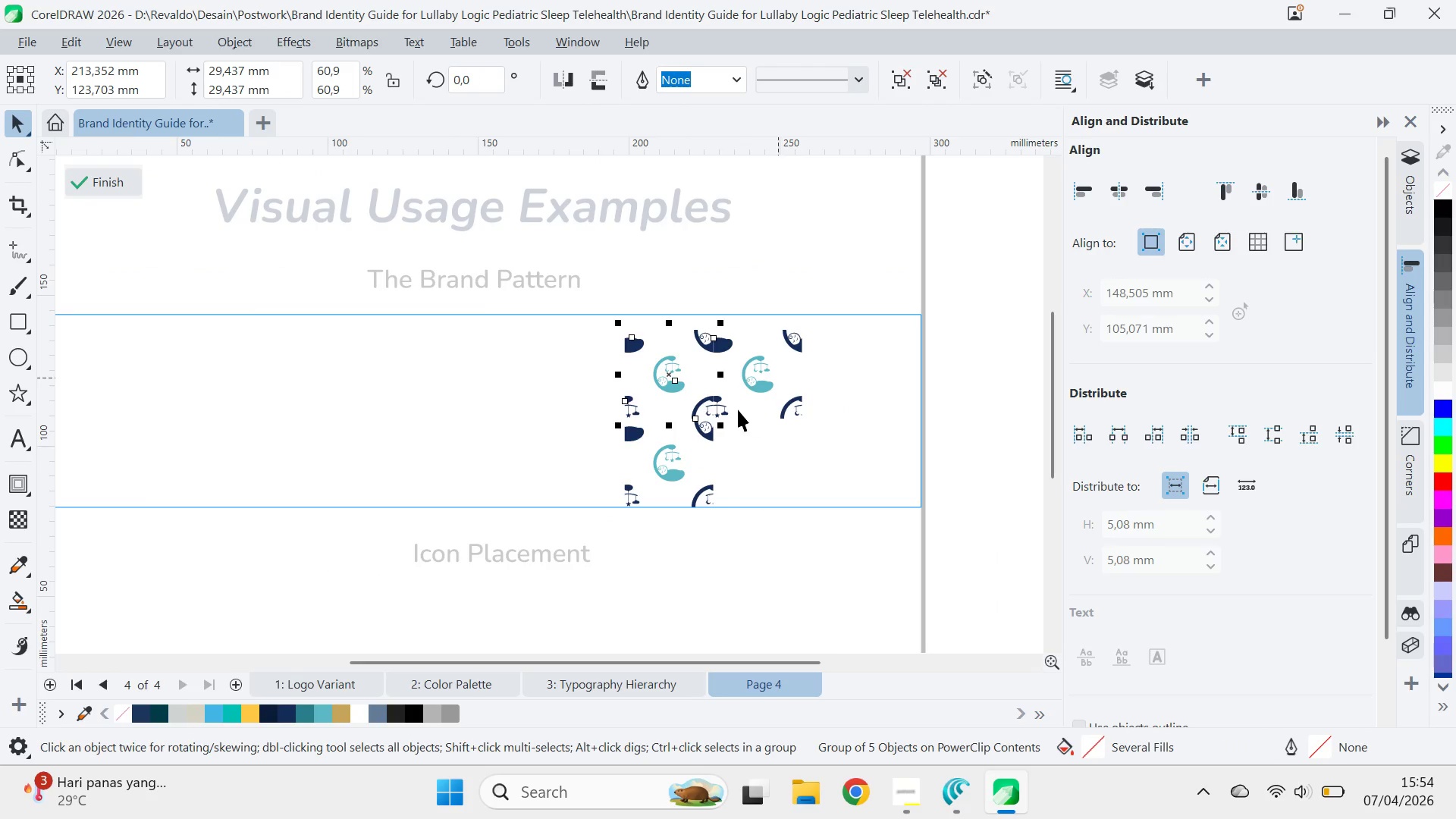 
left_click([699, 480])
 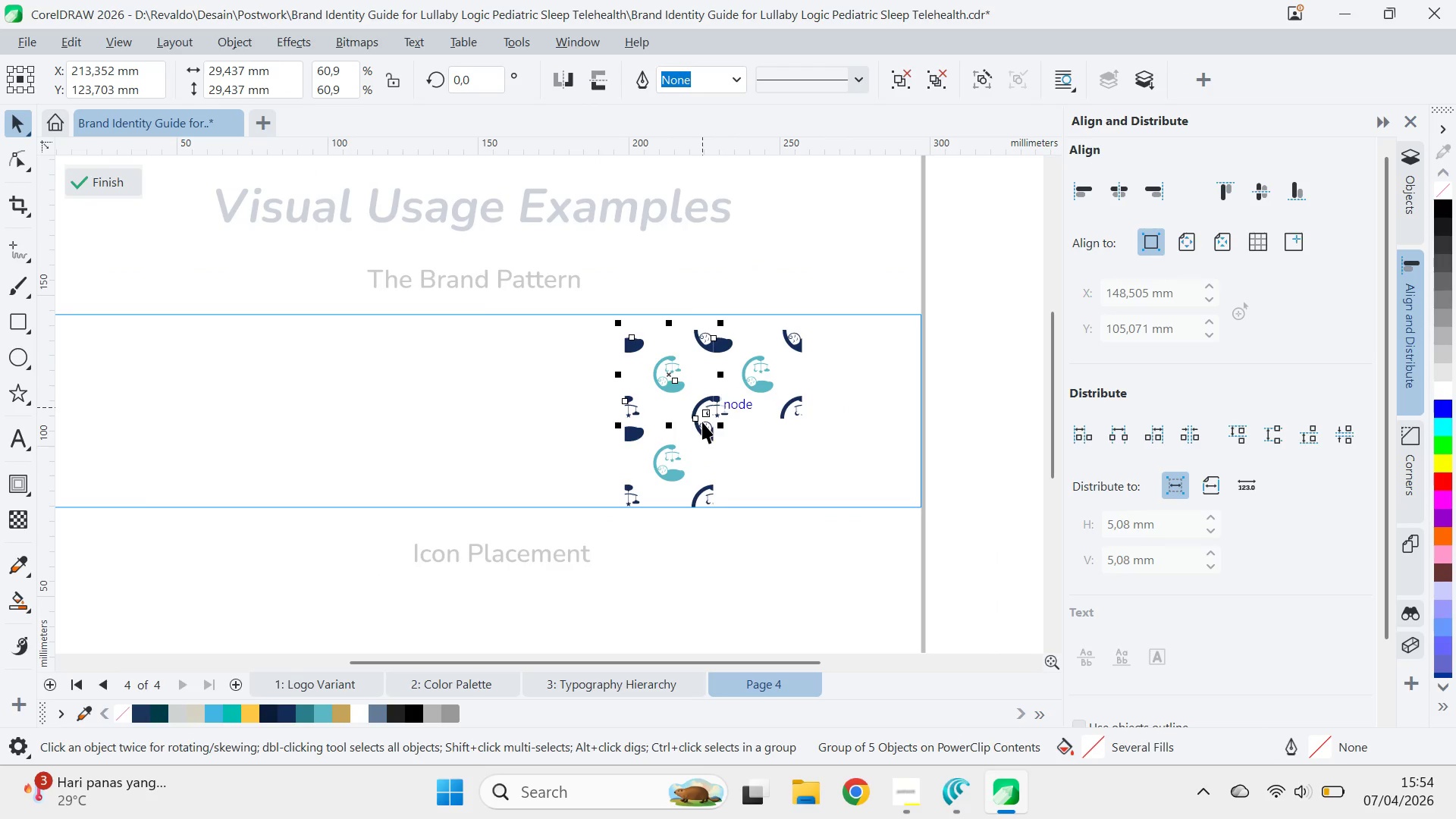 
scroll: coordinate [704, 431], scroll_direction: down, amount: 1.0
 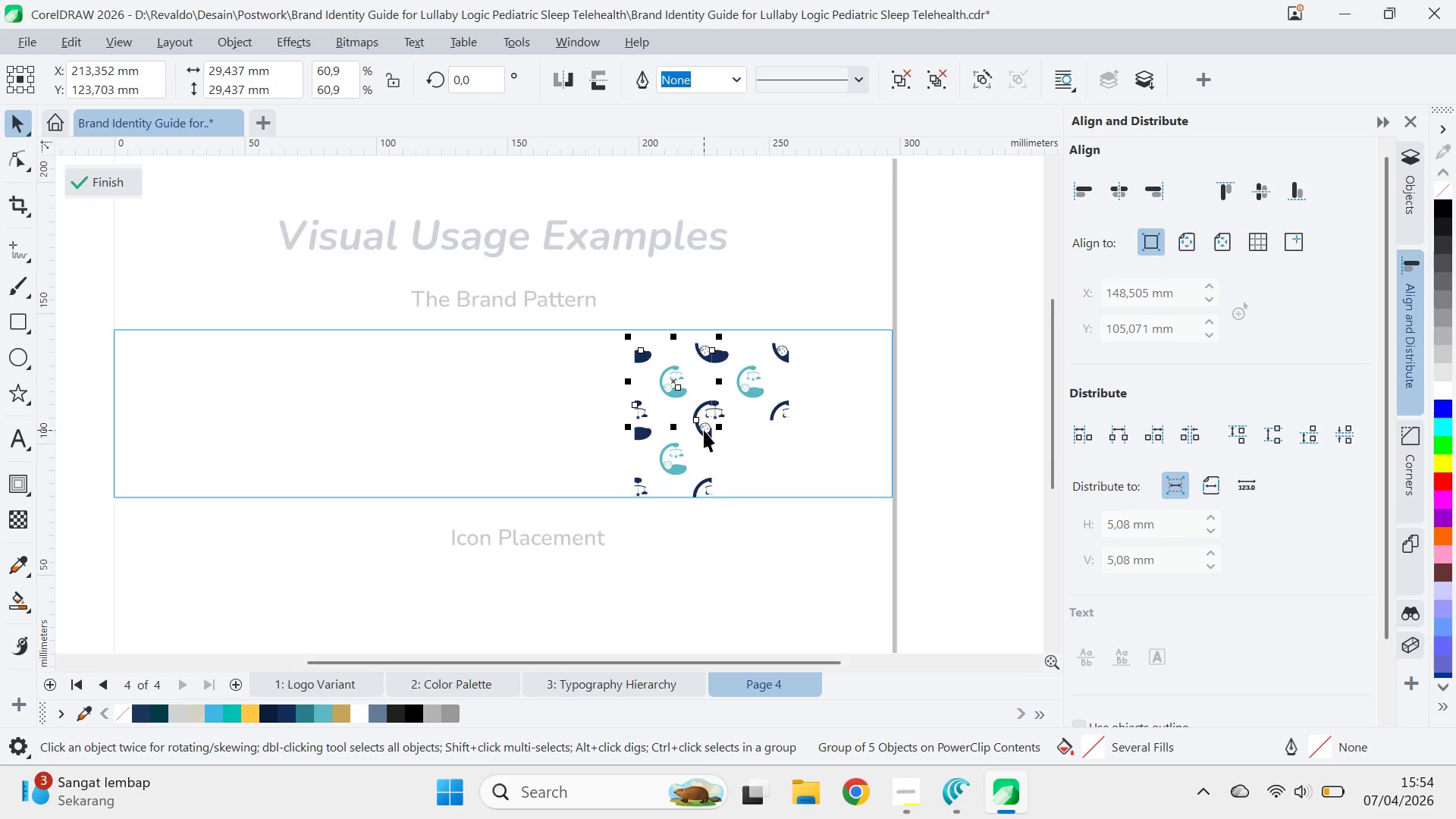 
scroll: coordinate [722, 430], scroll_direction: up, amount: 4.0
 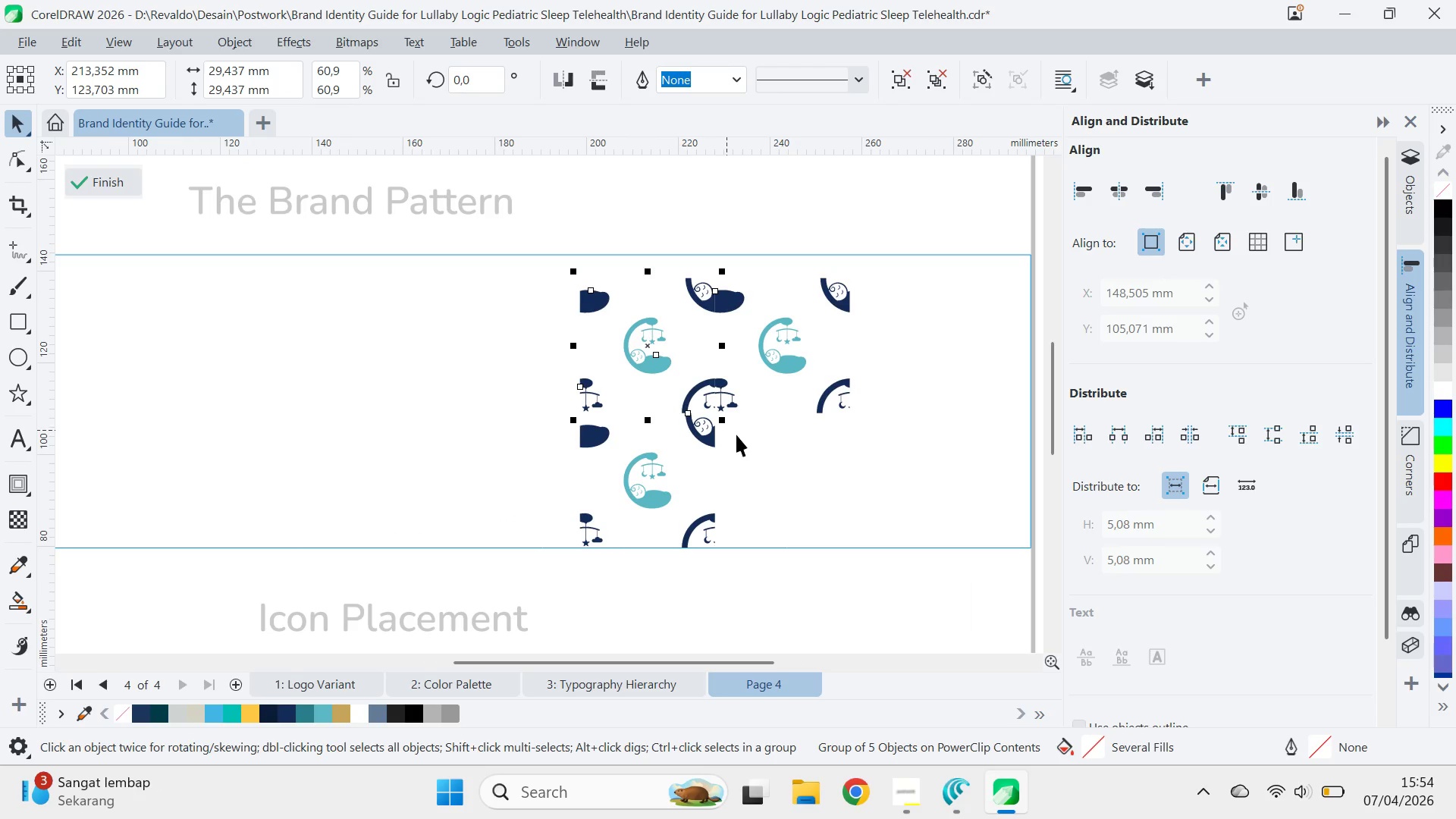 
key(Control+Z)
 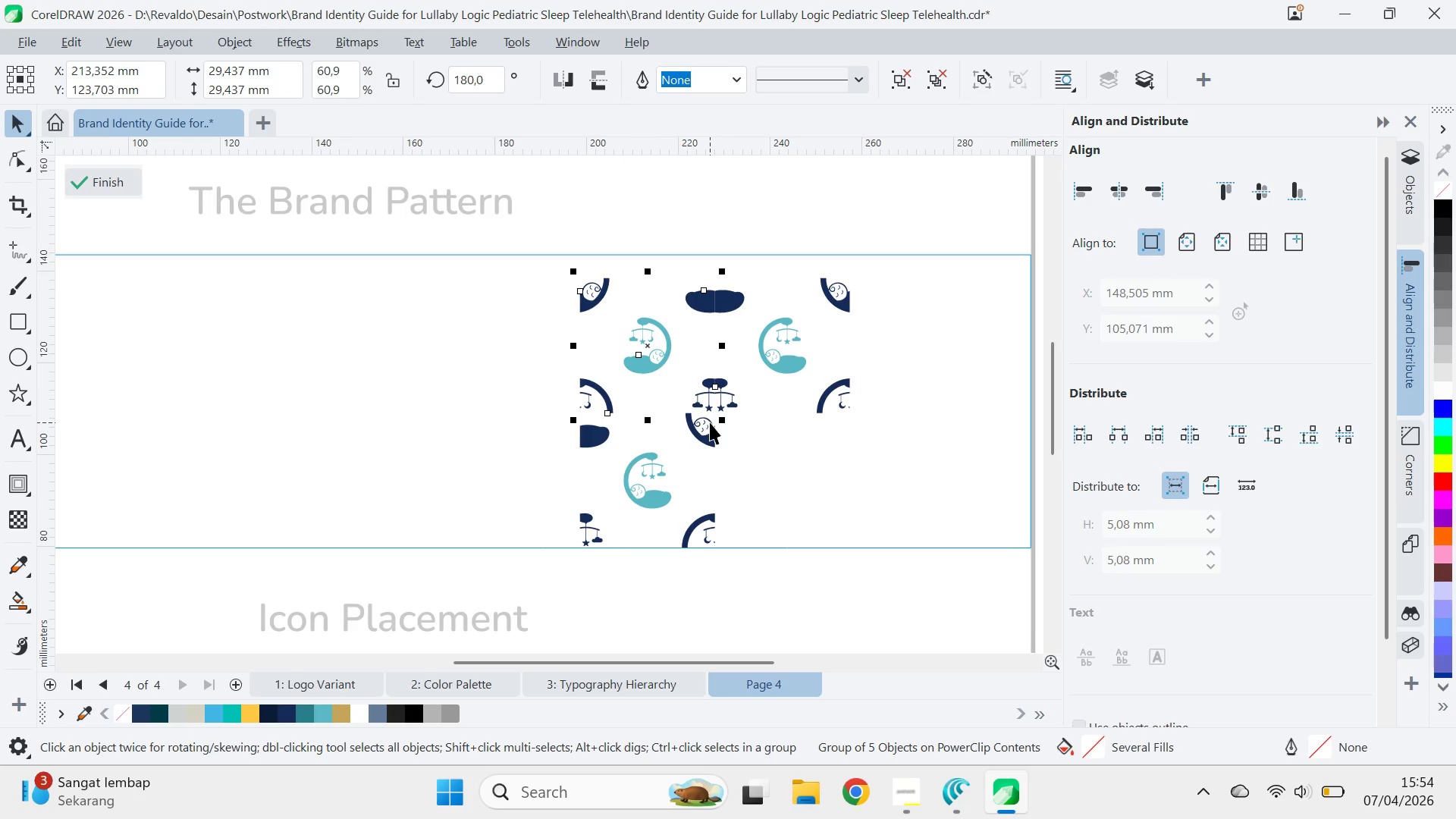 
key(Delete)
 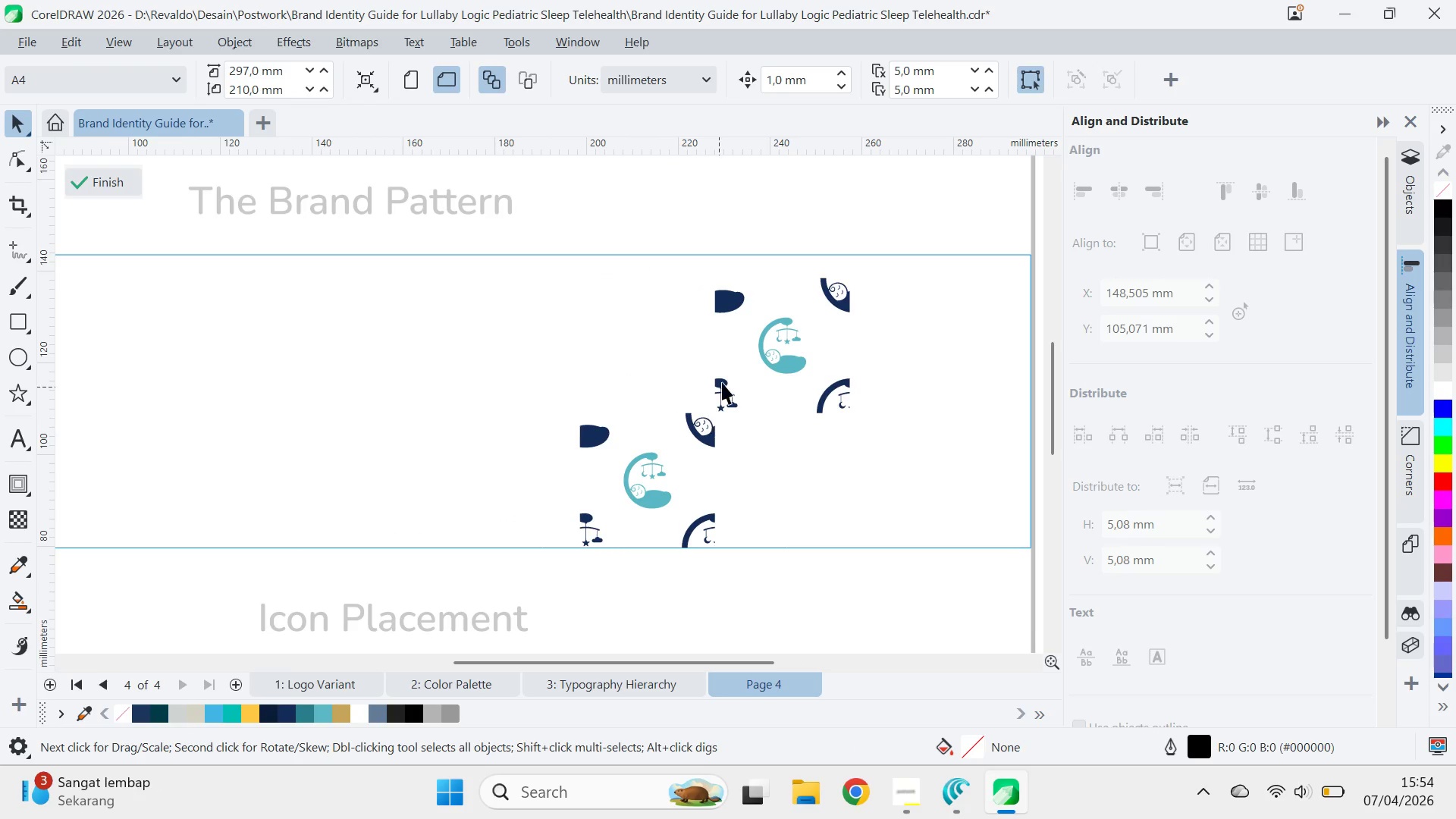 
left_click([729, 304])
 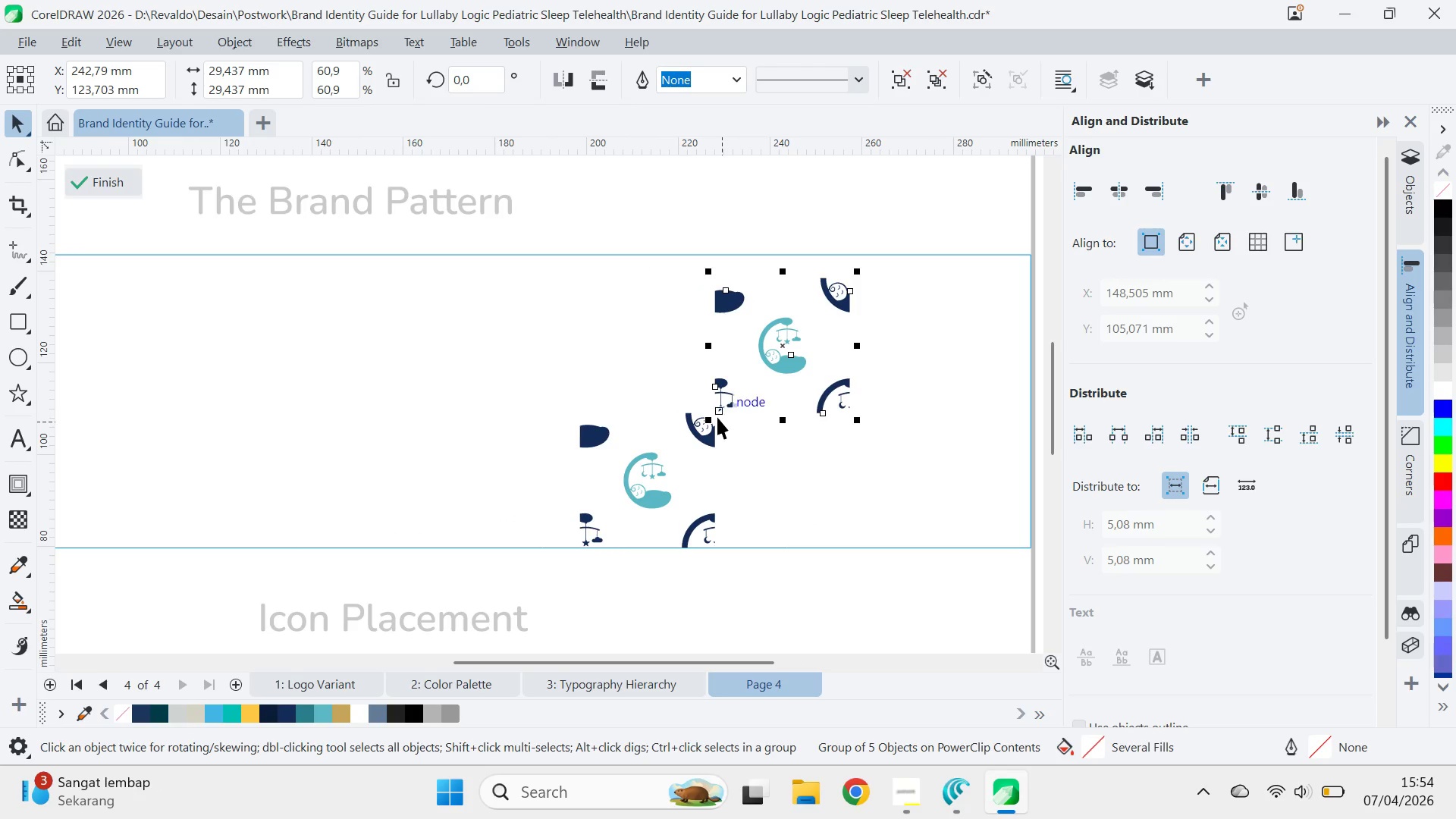 
wait(5.42)
 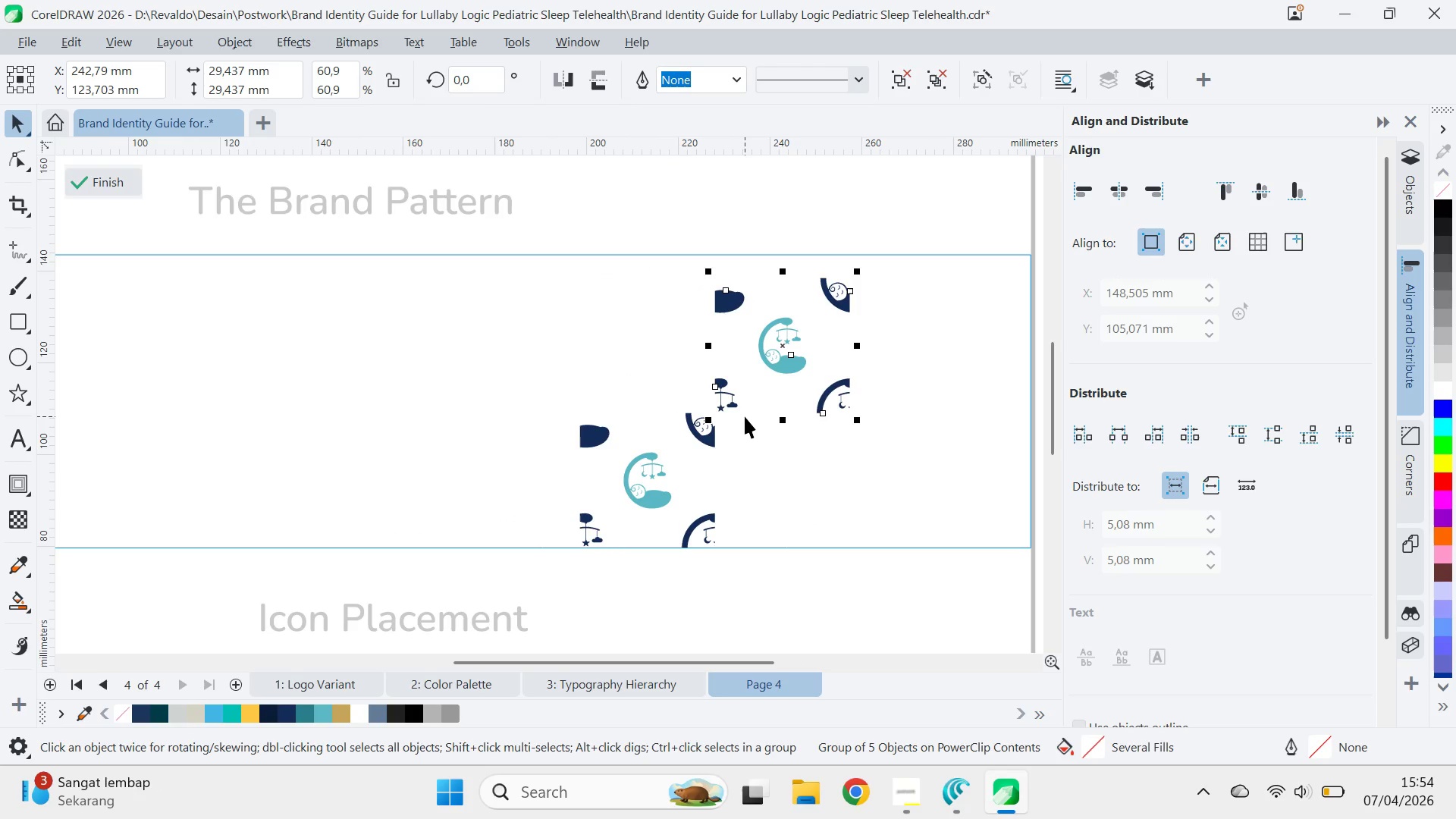 
hold_key(key=ShiftLeft, duration=0.48)
left_click([703, 441])
 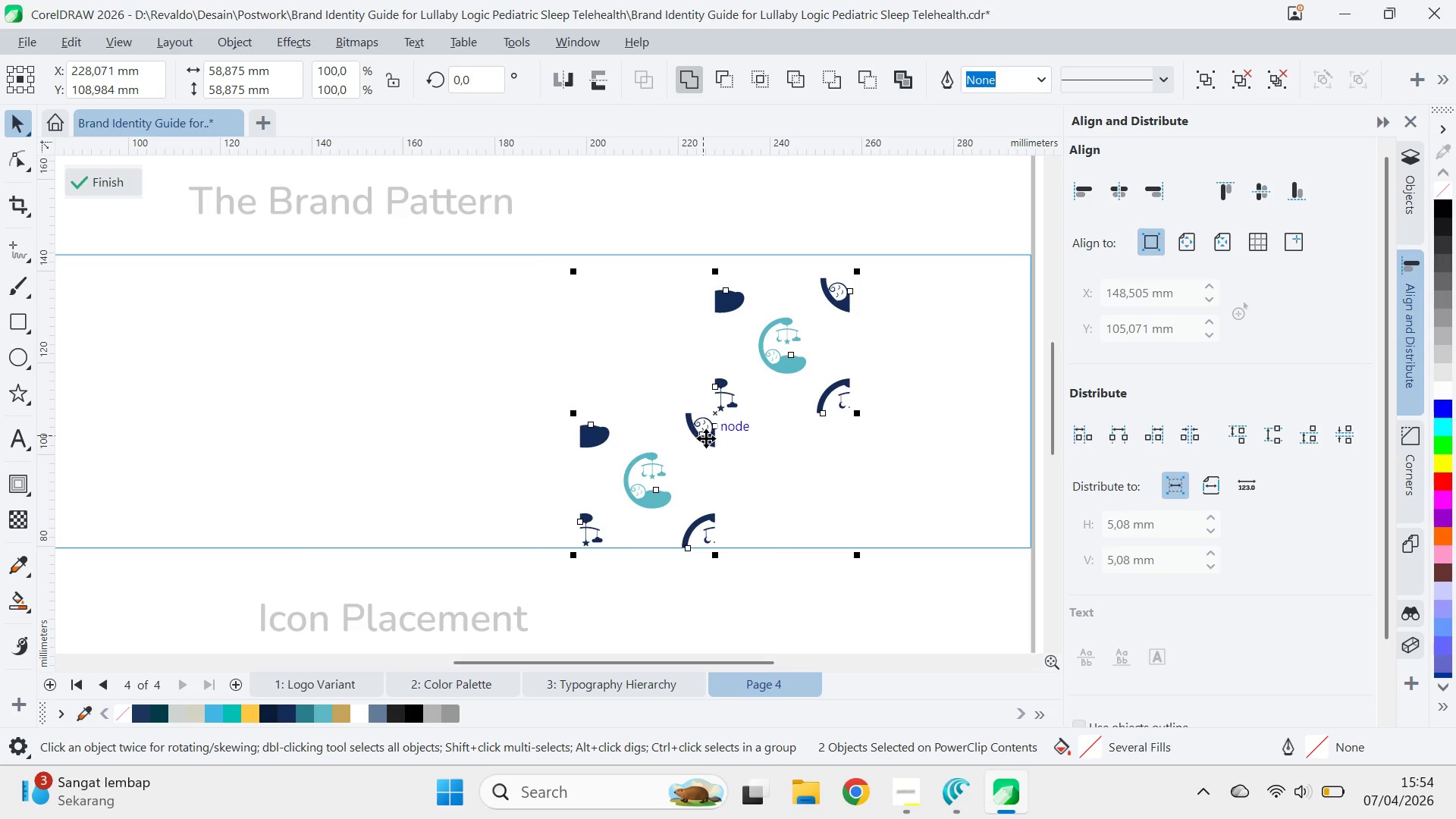 
key(E)
 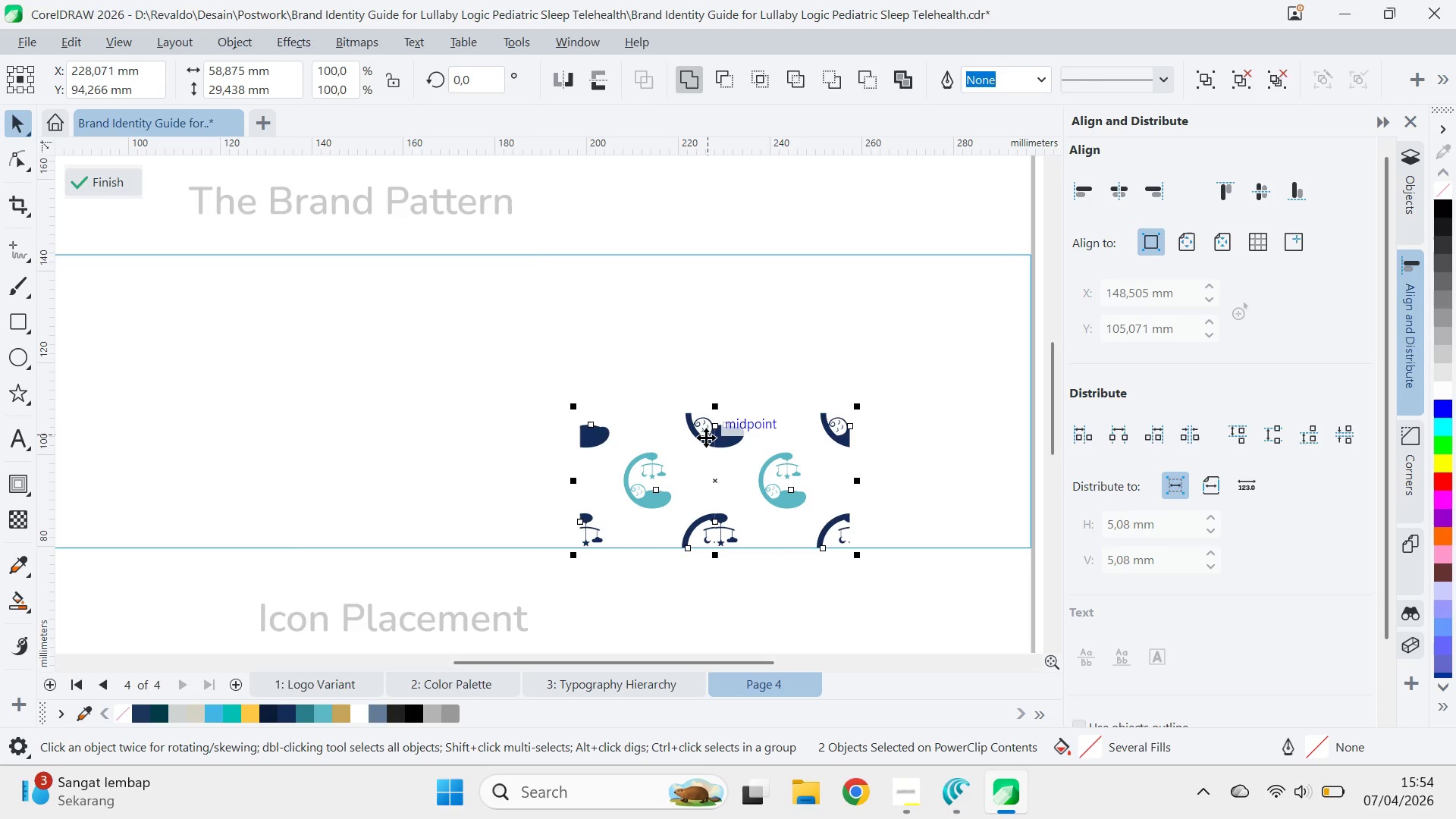 
key(Control+Z)
 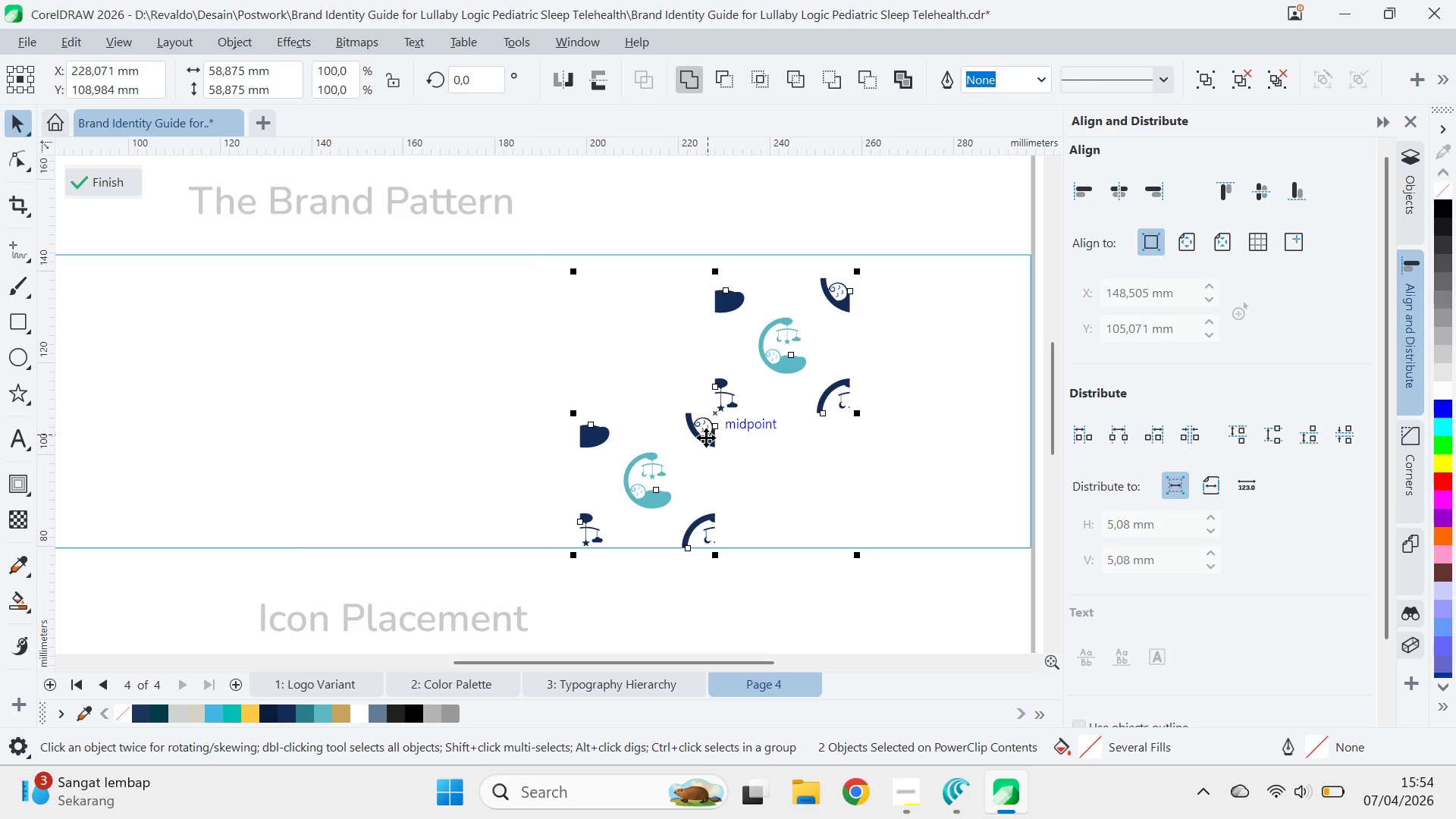 
key(C)
 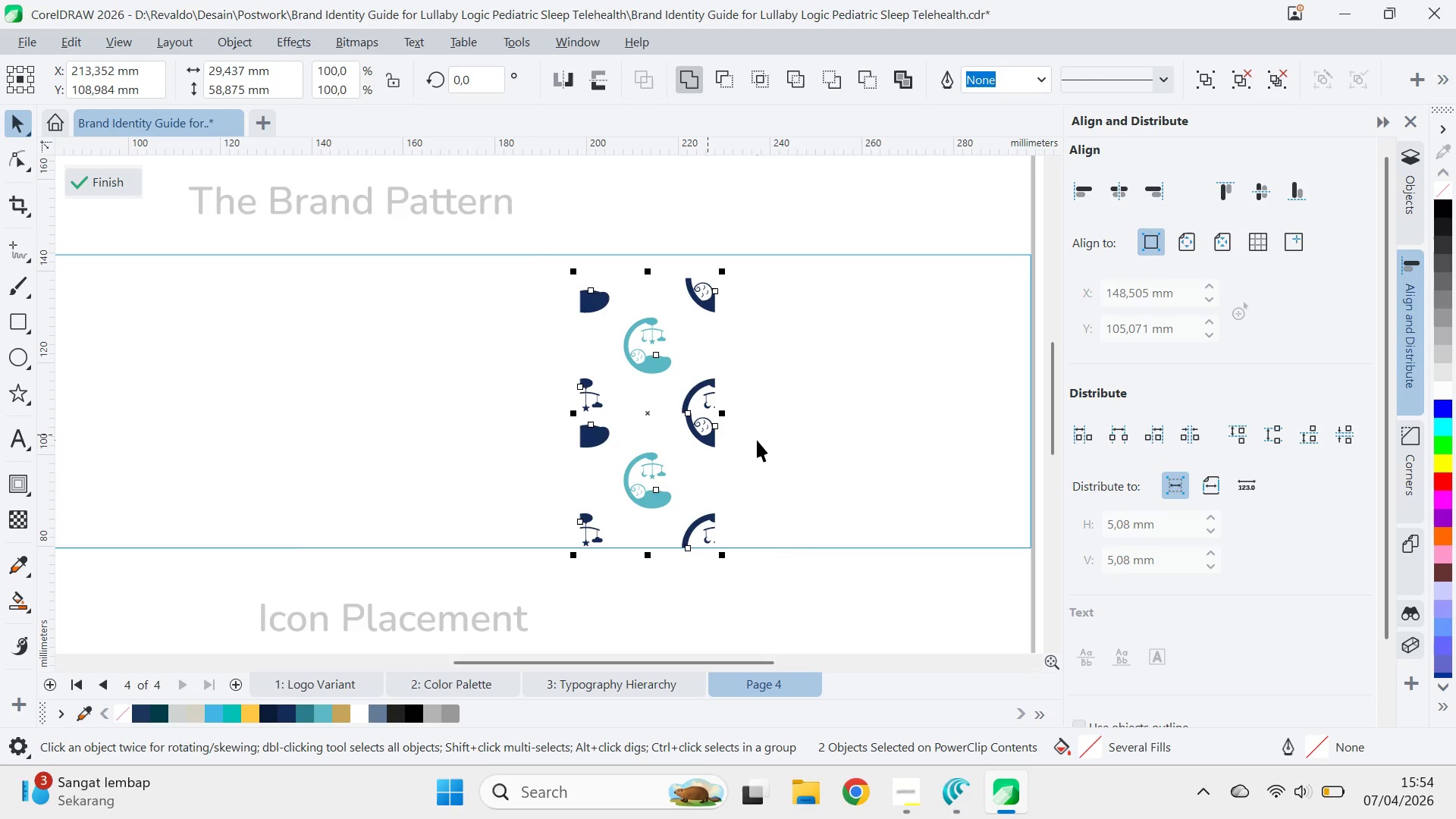 
left_click([757, 440])
 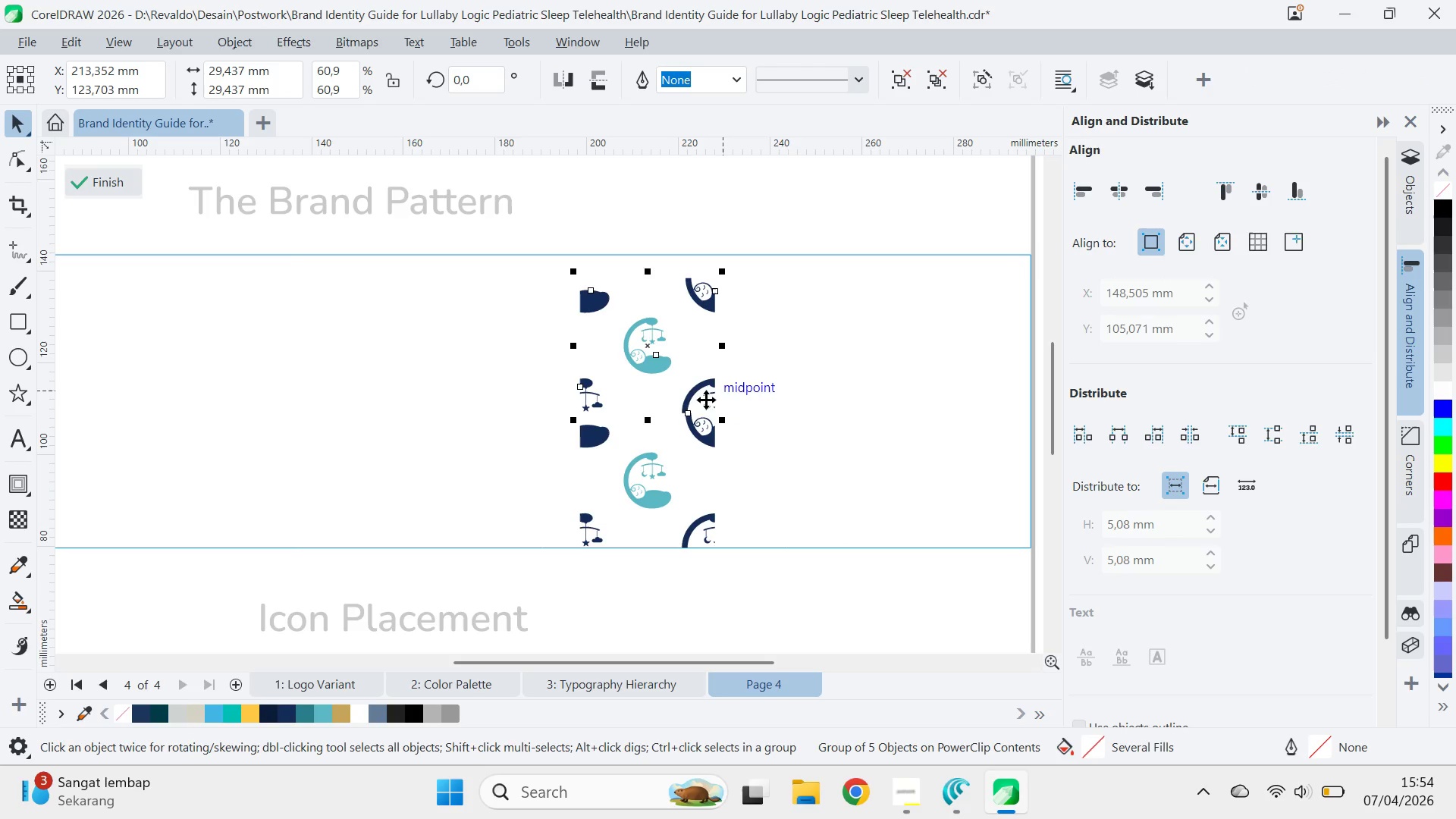 
left_click_drag(start_coordinate=[688, 412], to_coordinate=[698, 413])
 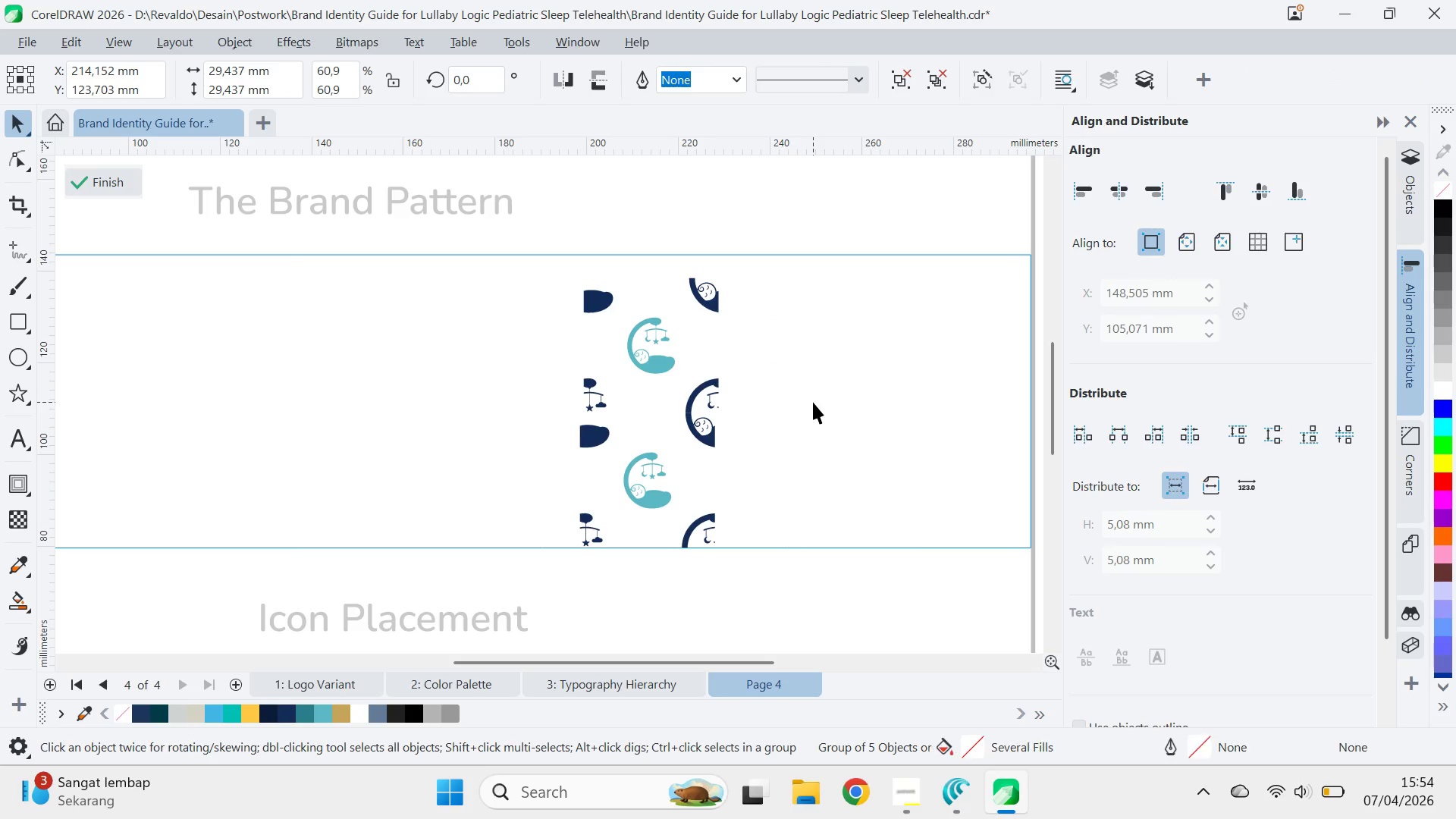 
hold_key(key=ShiftLeft, duration=0.84)
 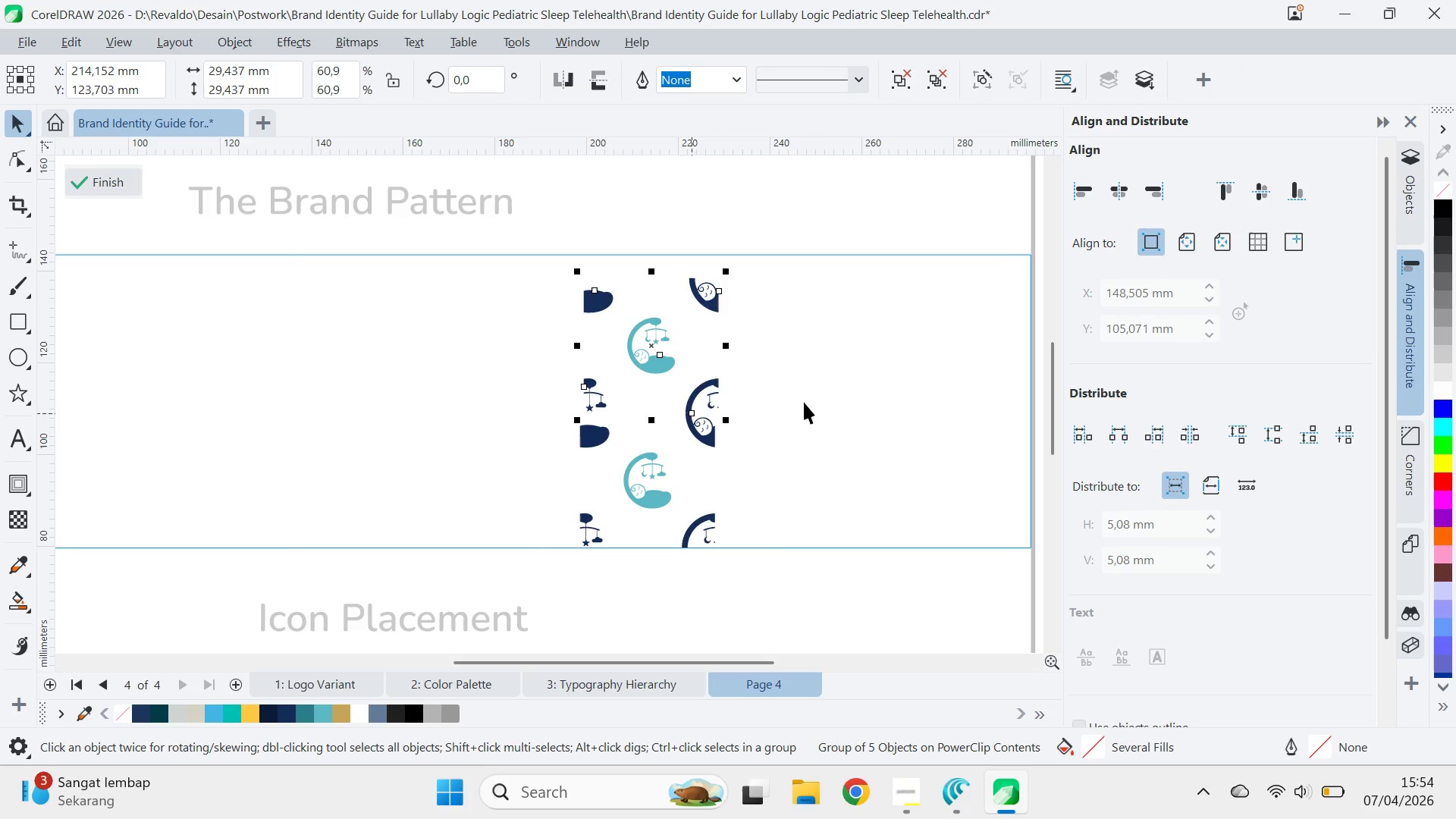 
left_click([813, 402])
 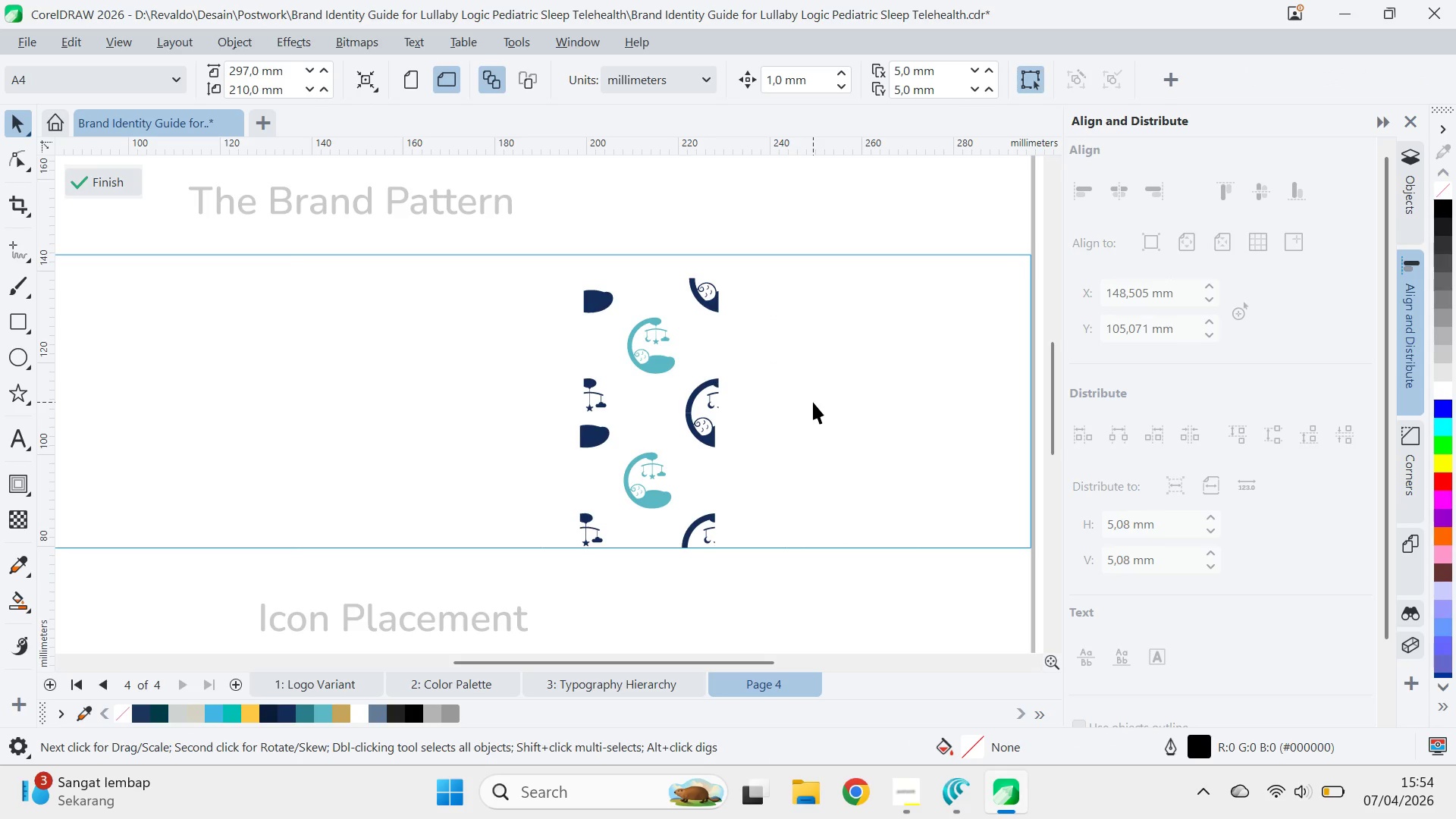 
hold_key(key=ShiftLeft, duration=0.45)
left_click([713, 435])
 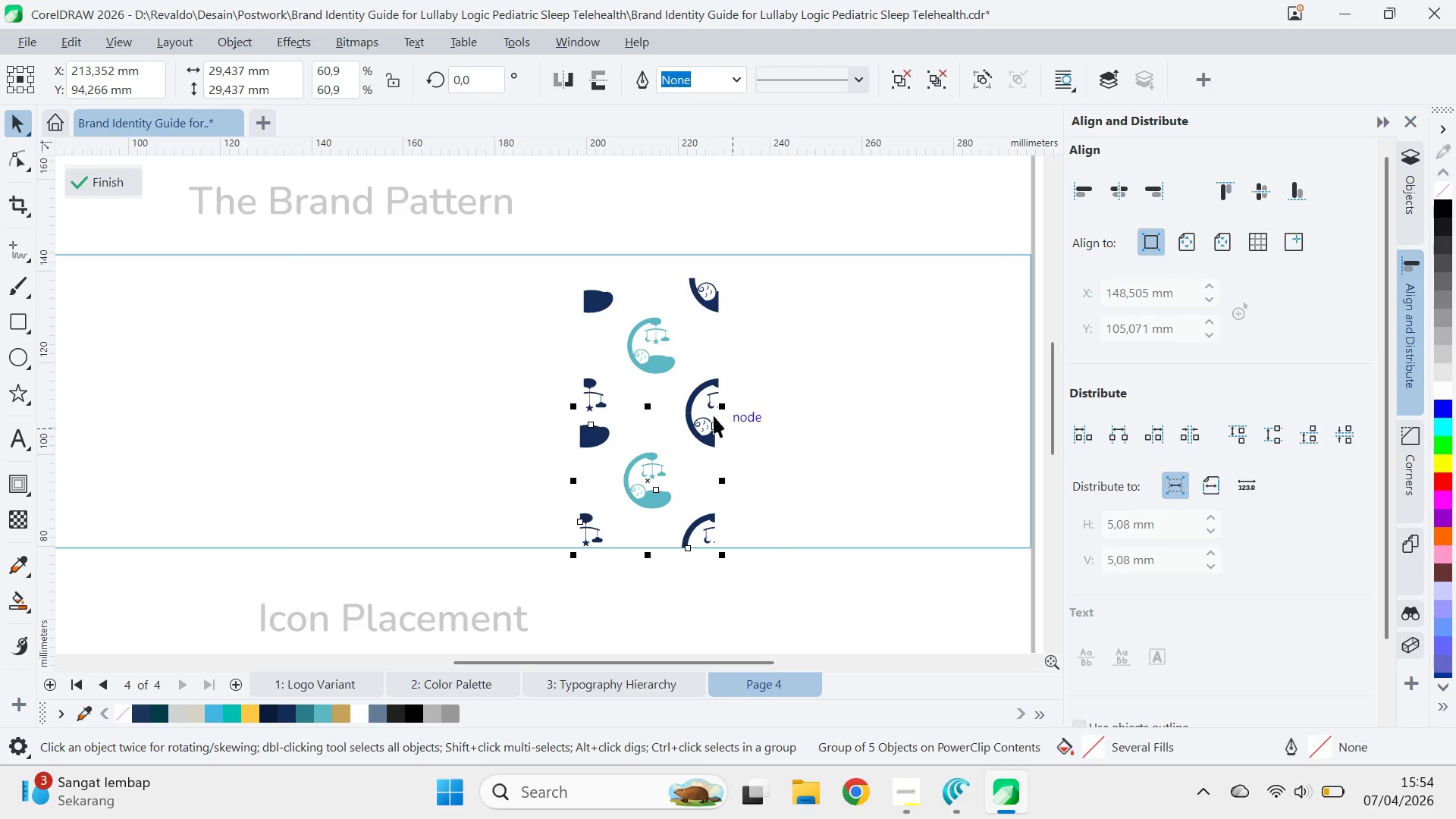 
hold_key(key=ShiftLeft, duration=0.56)
 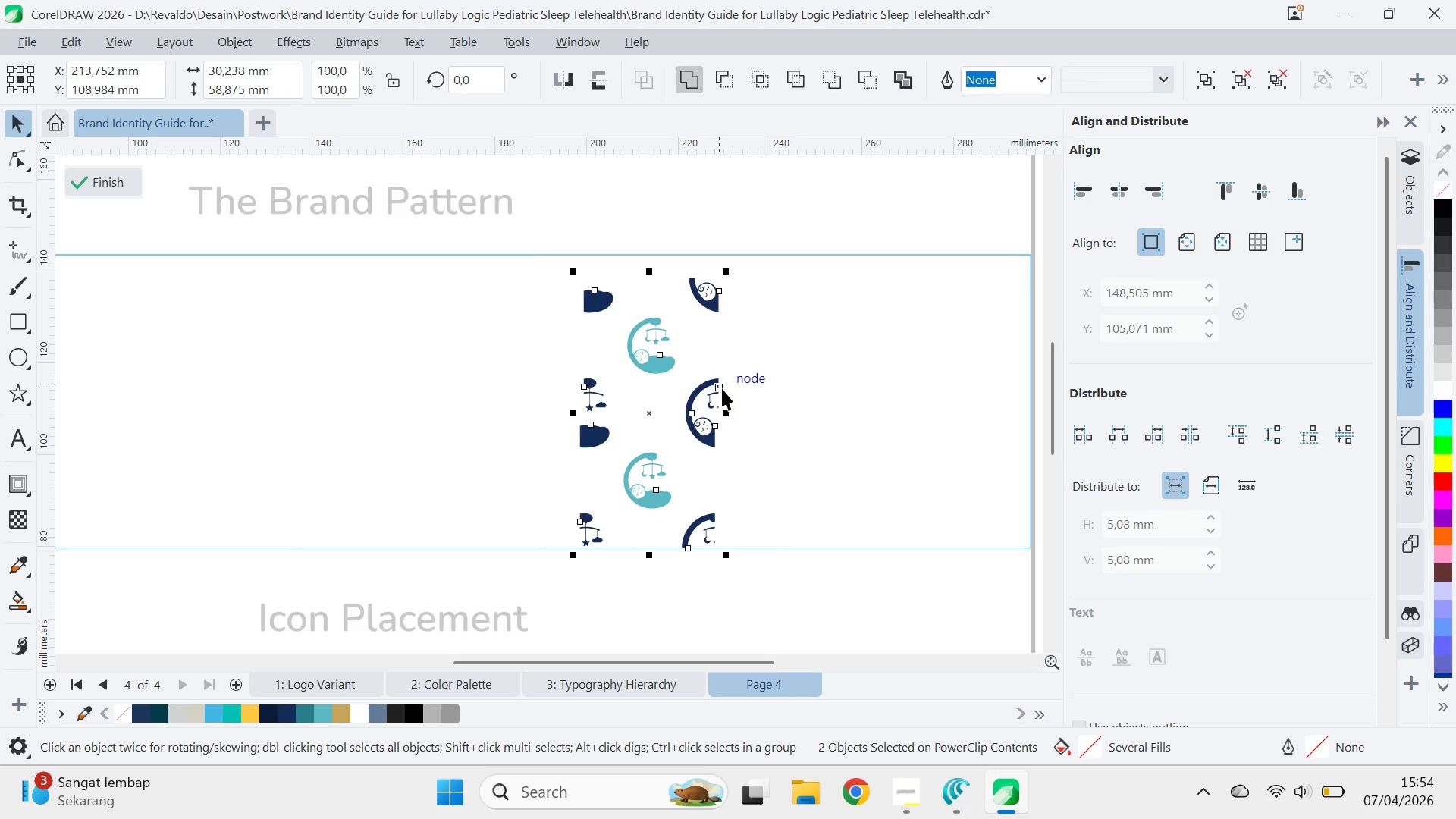 
left_click_drag(start_coordinate=[722, 388], to_coordinate=[582, 384])
 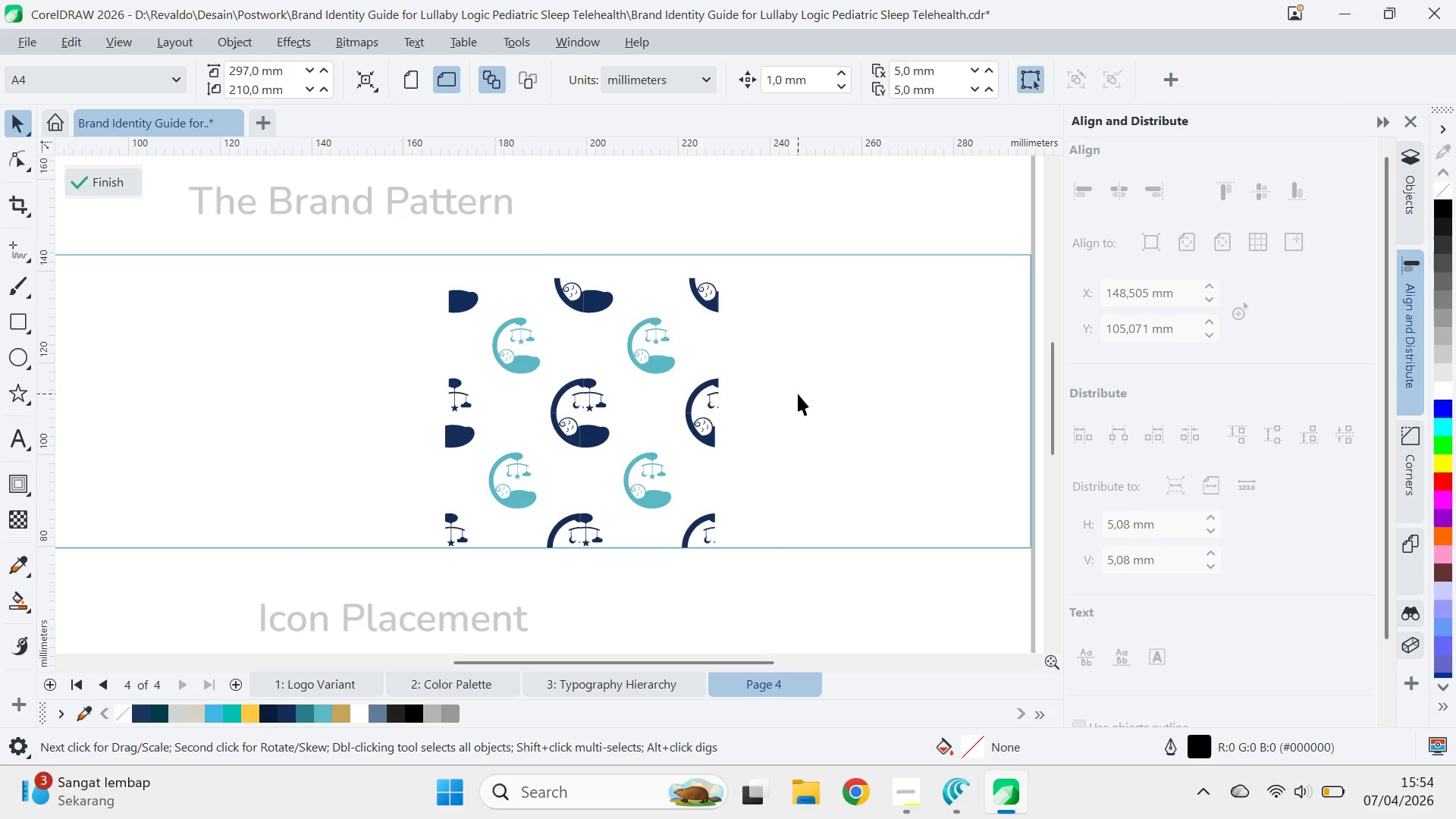 
hold_key(key=ShiftLeft, duration=1.25)
right_click([582, 384])
 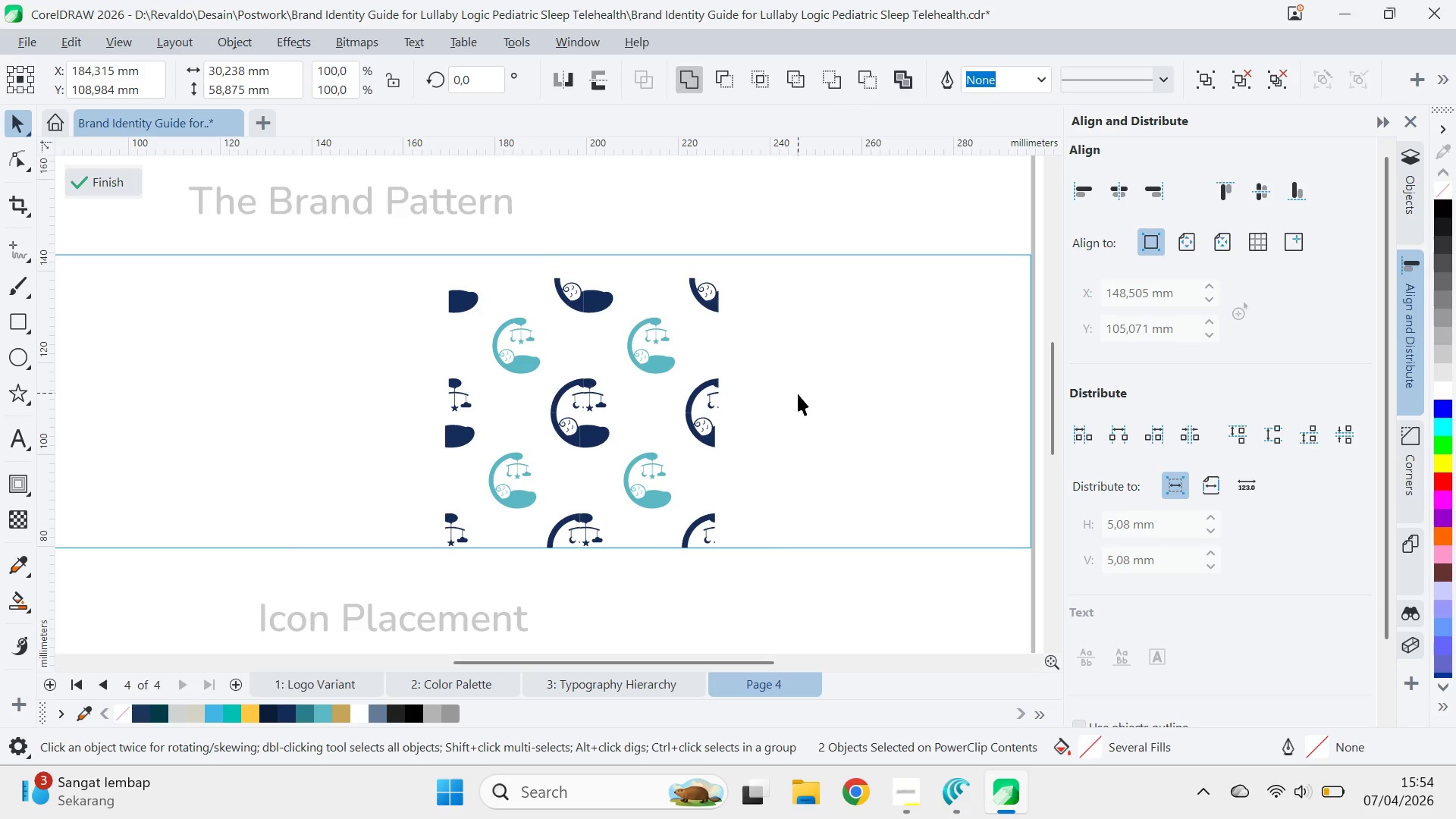 
left_click([582, 384])
 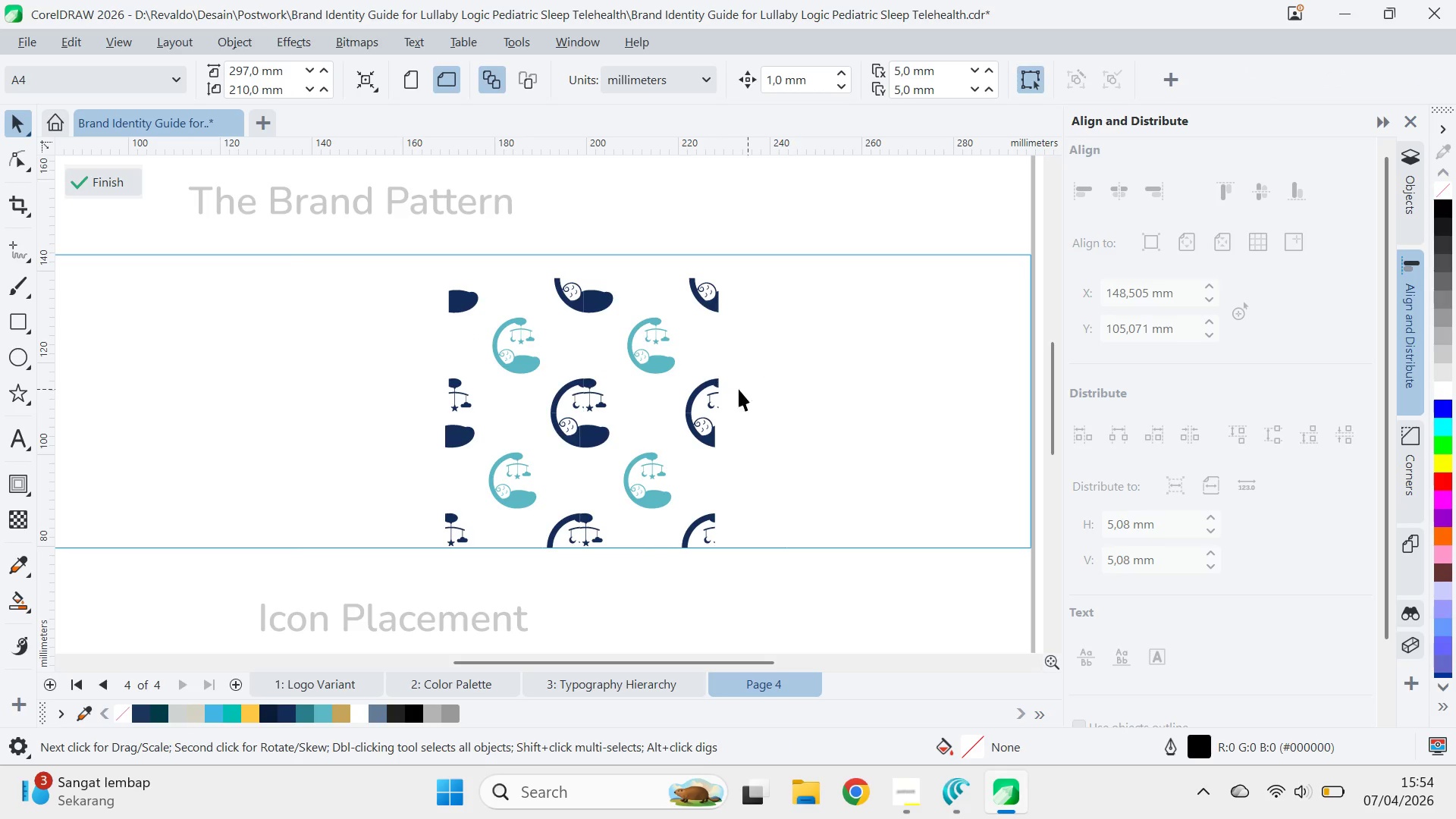 
key(Control+Z)
 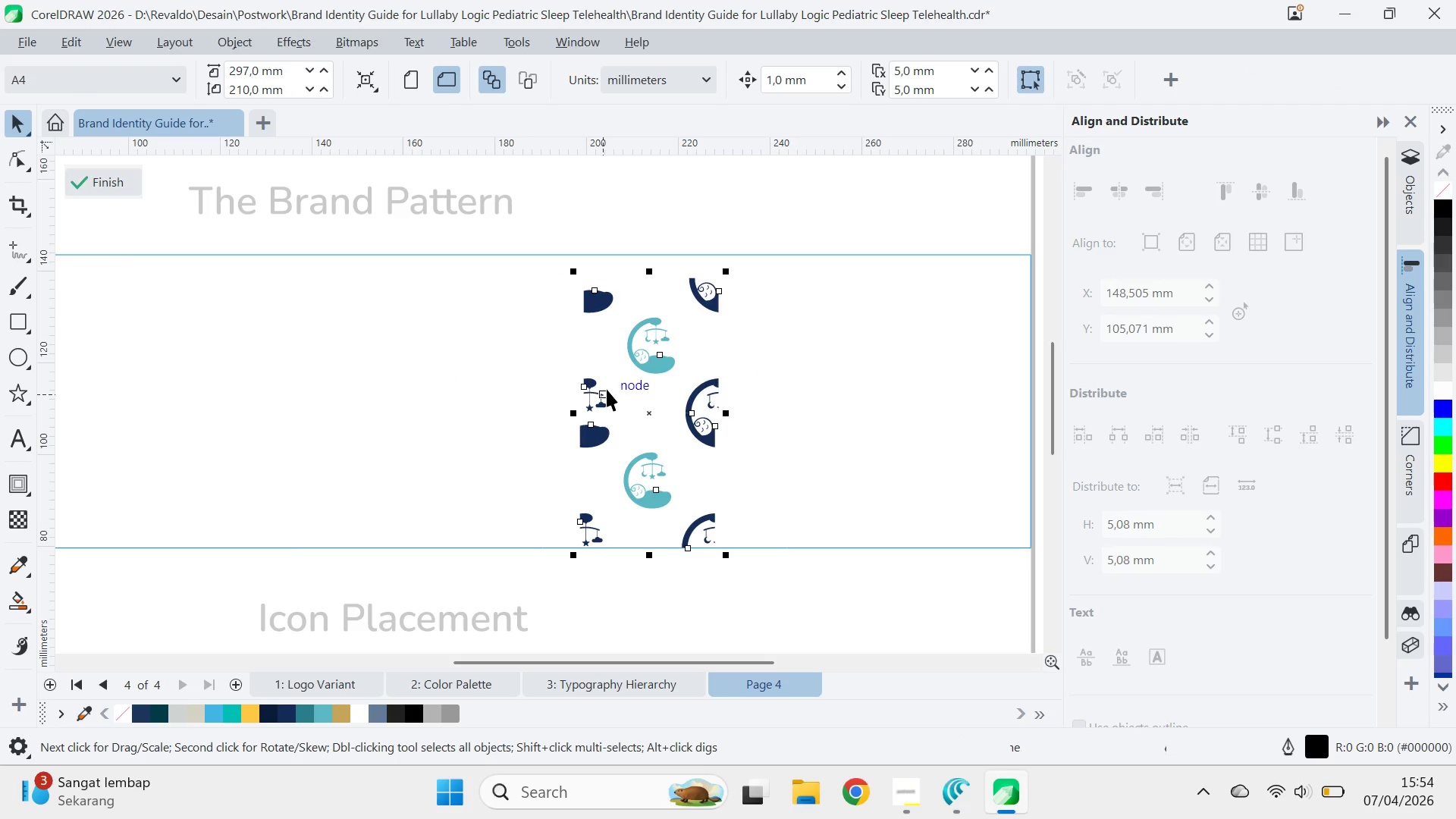 
key(Control+Z)
 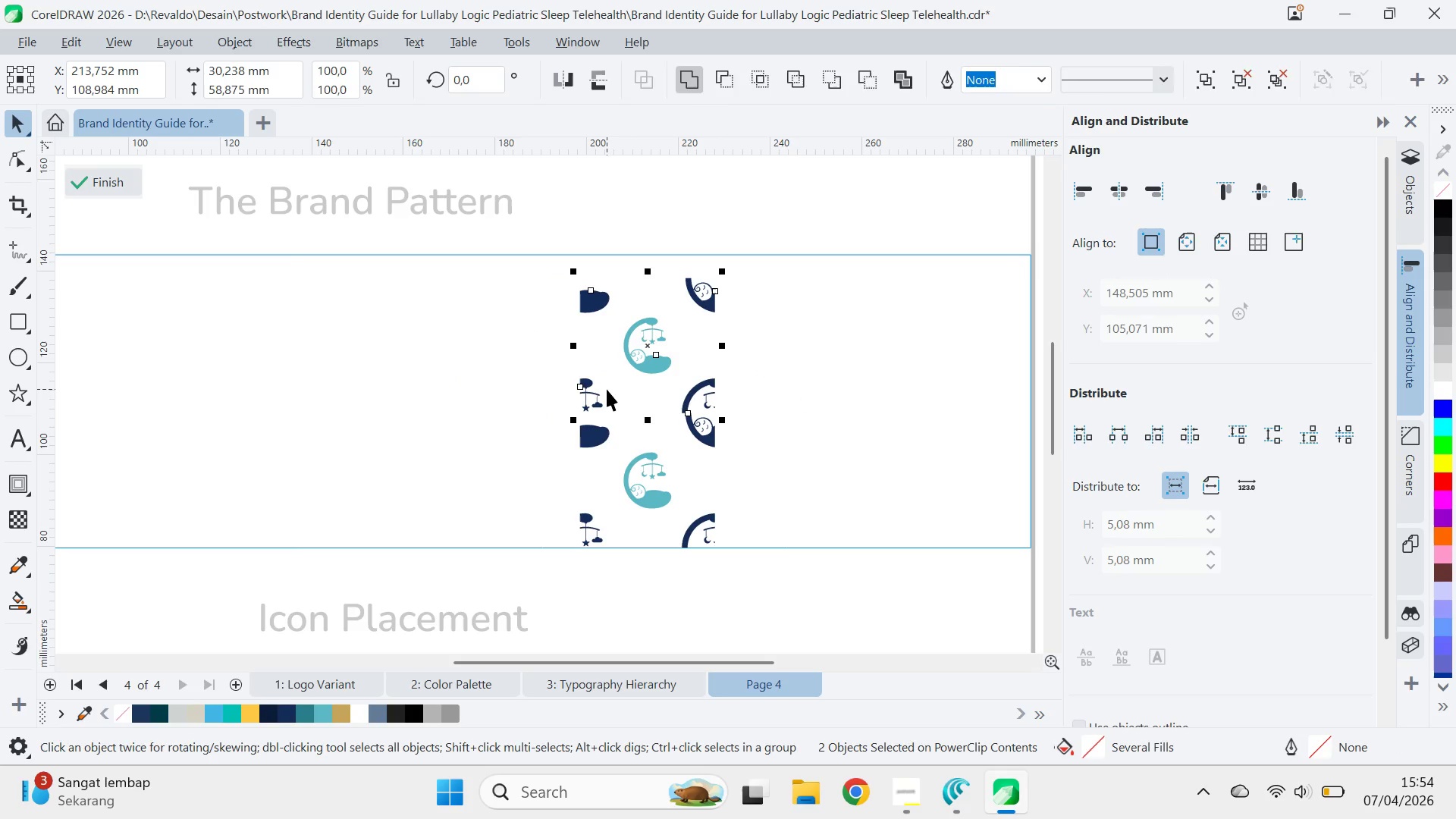 
key(Control+Z)
 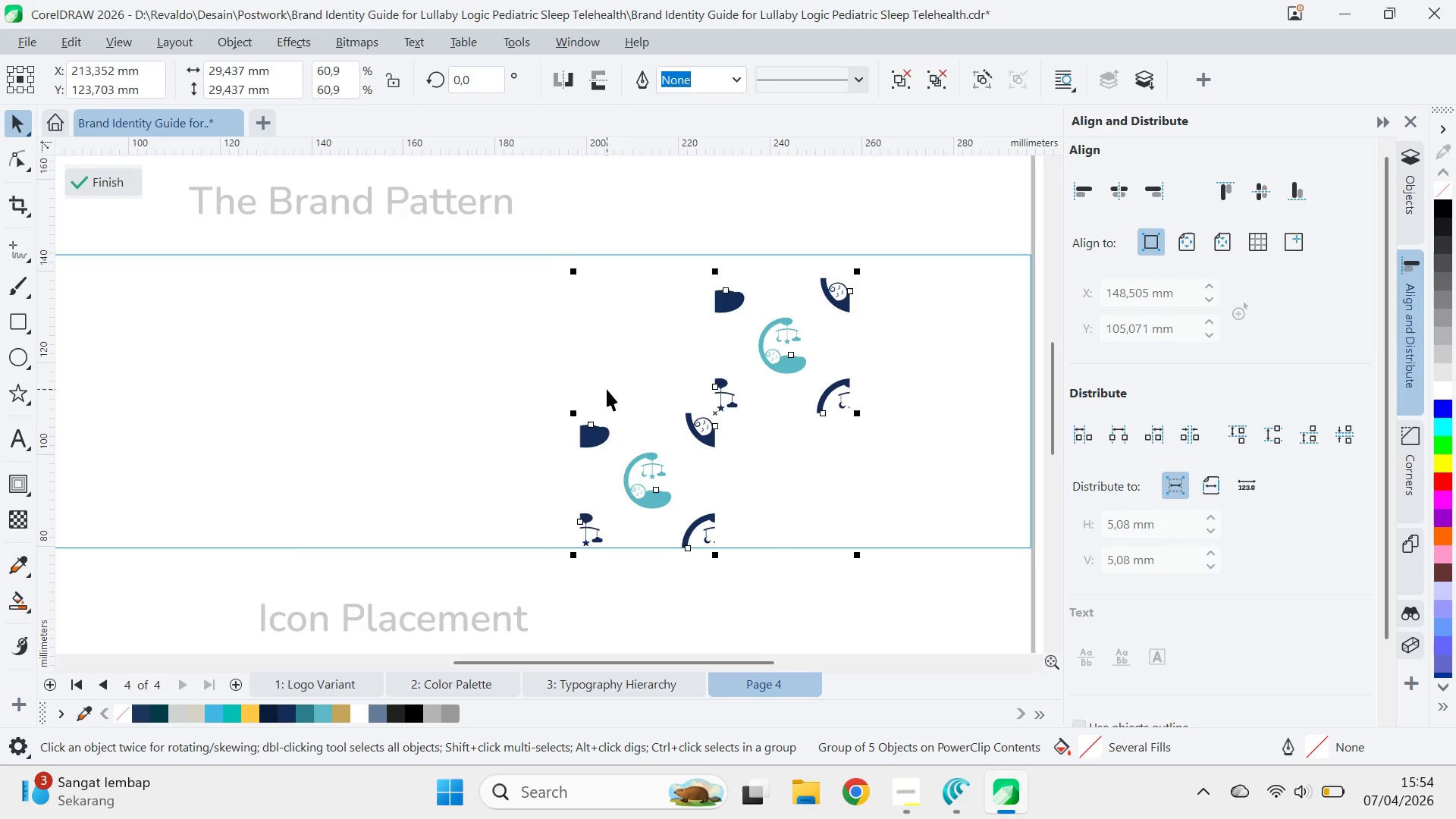 
key(Control+Z)
 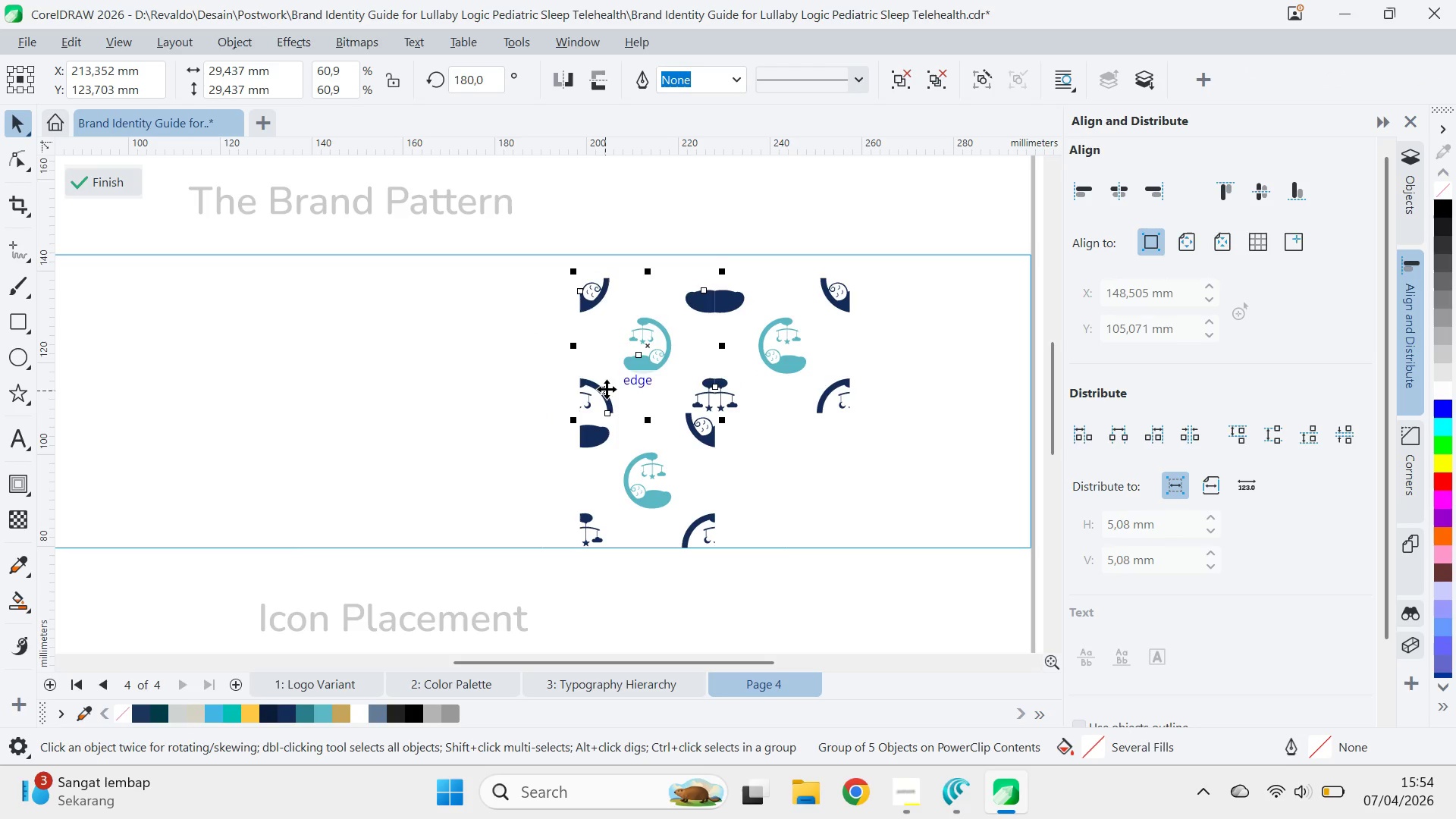 
key(Control+Z)
 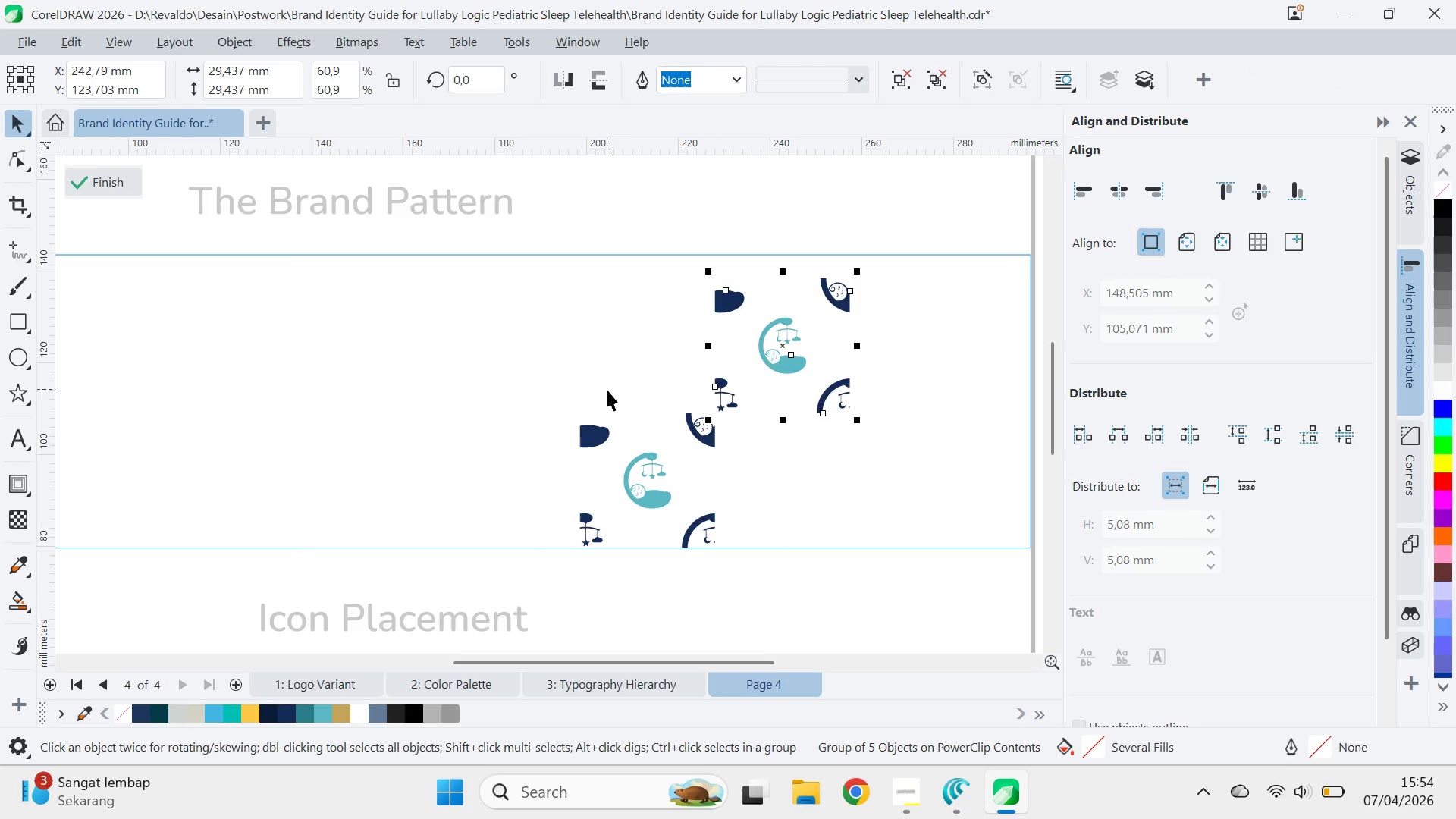 
key(Control+Z)
 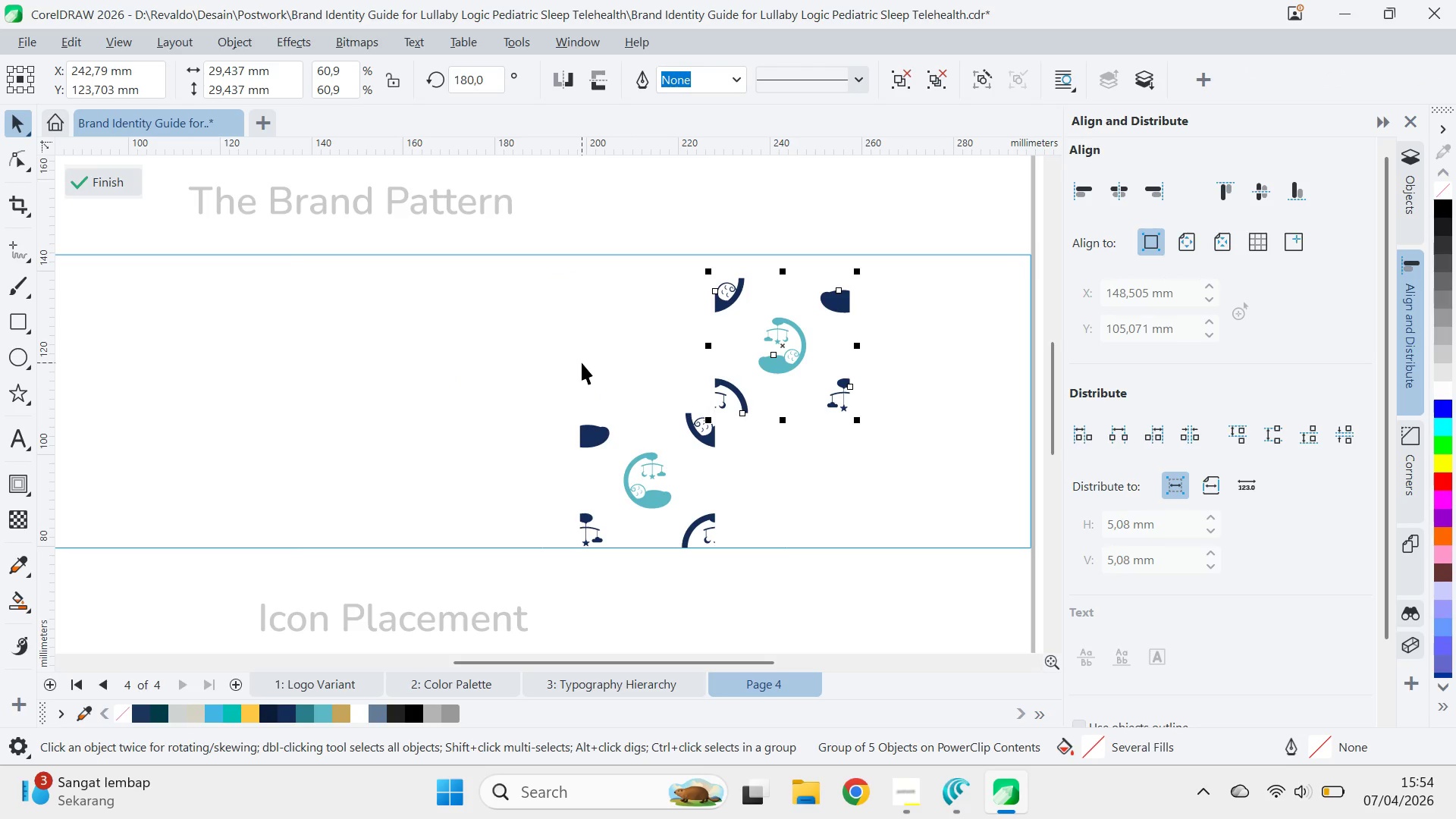 
key(Delete)
 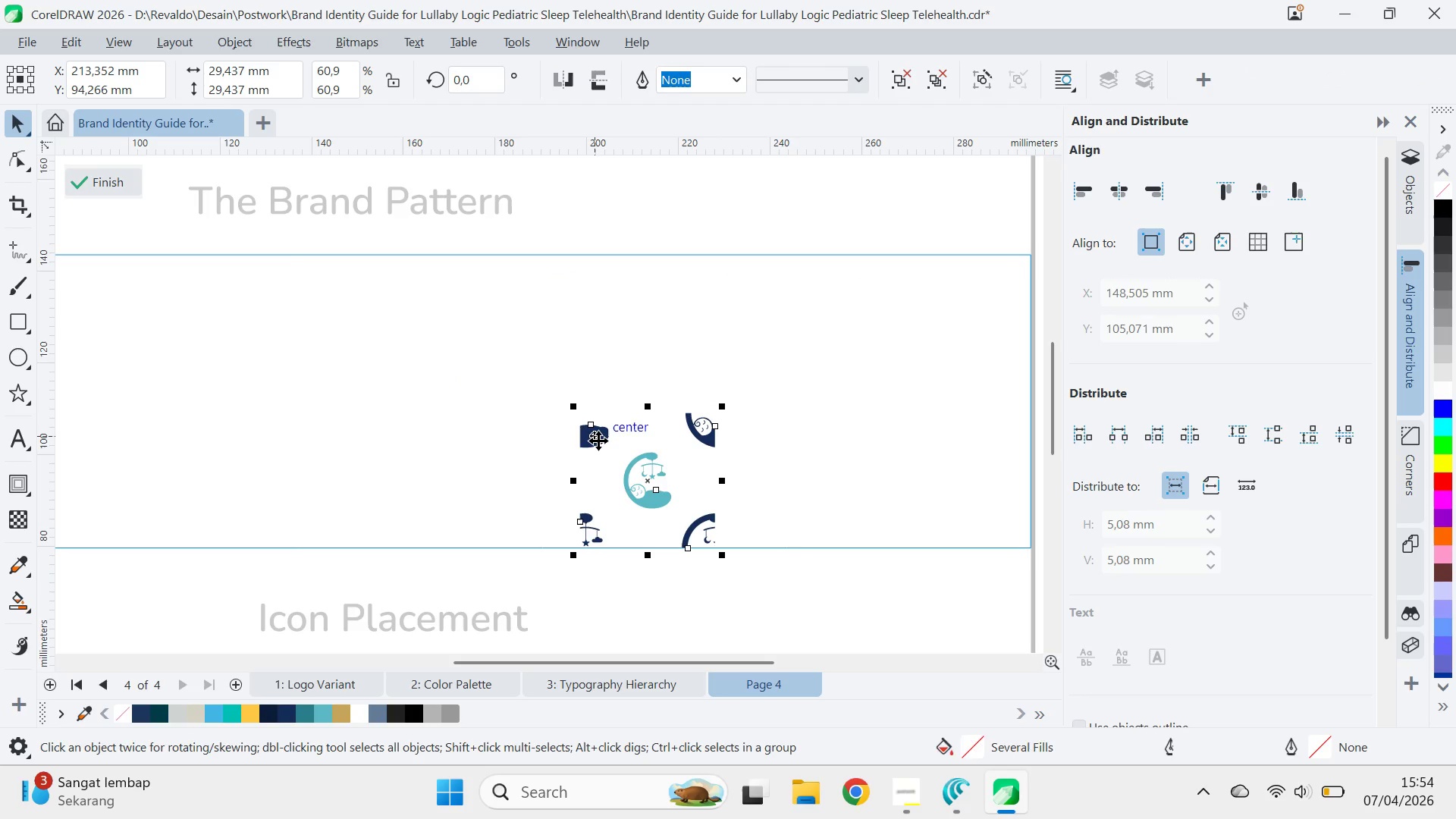 
key(Control+U)
 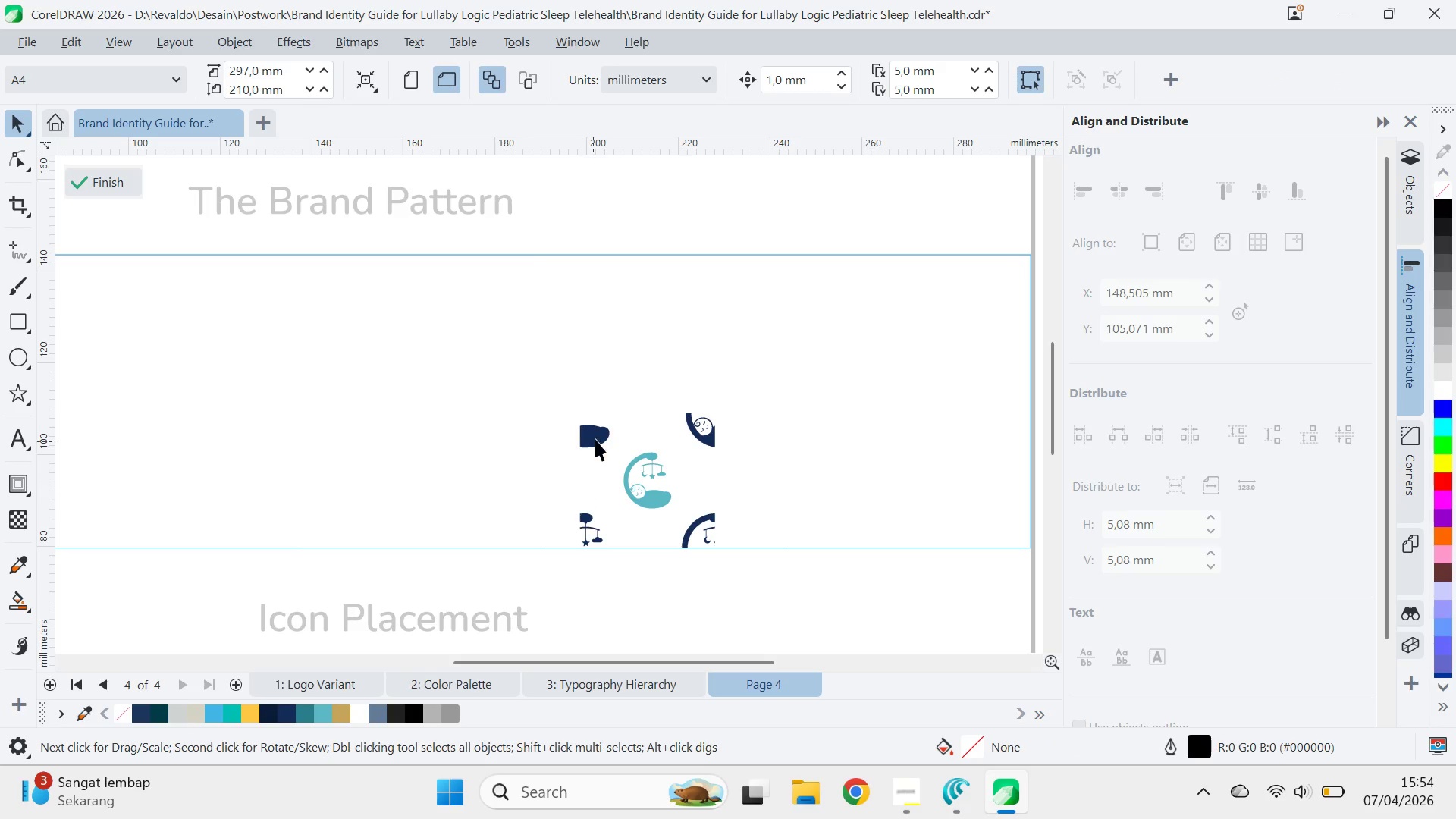 
hold_key(key=ShiftLeft, duration=1.5)
left_click([599, 538])
 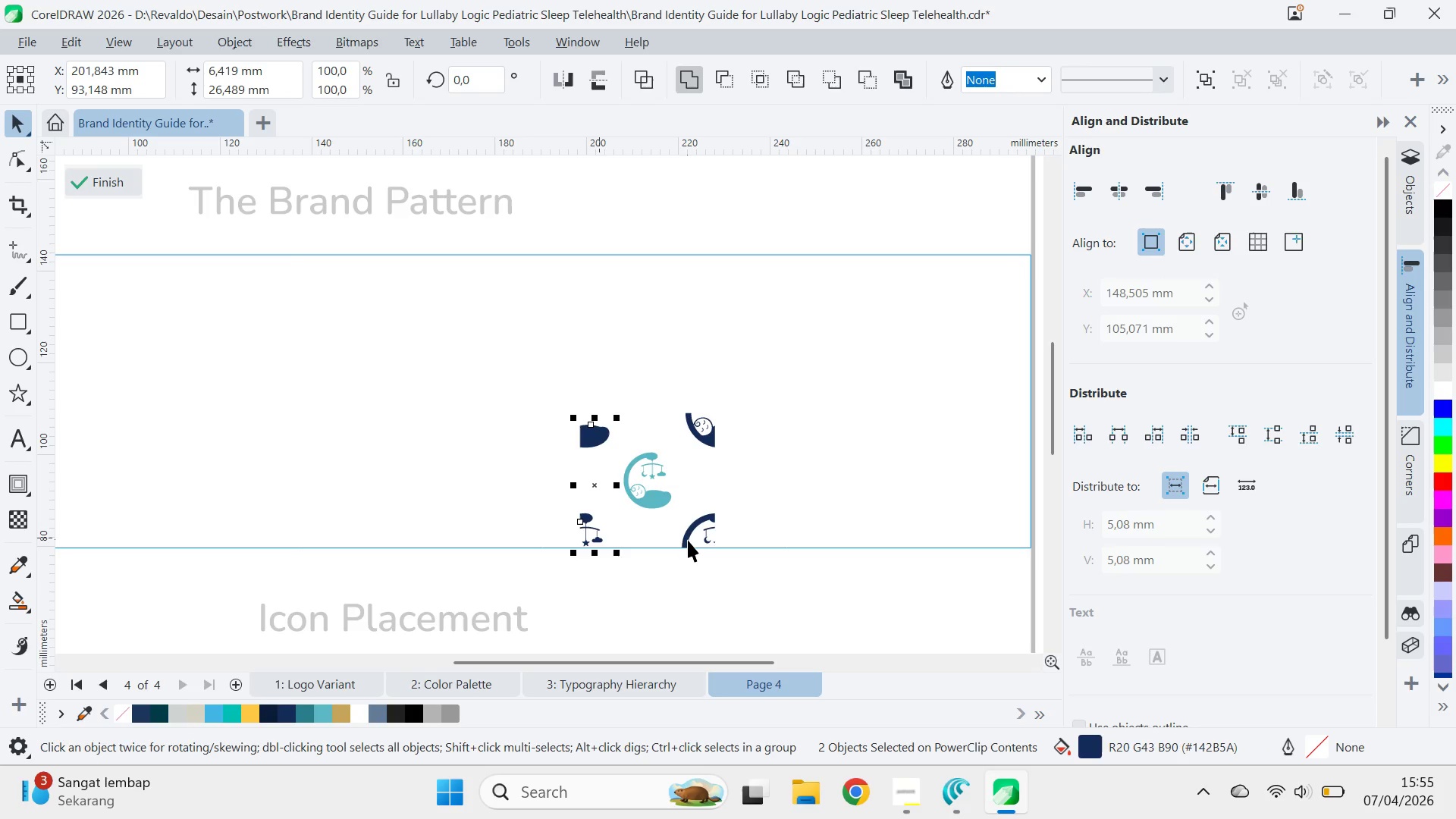 
left_click([690, 540])
 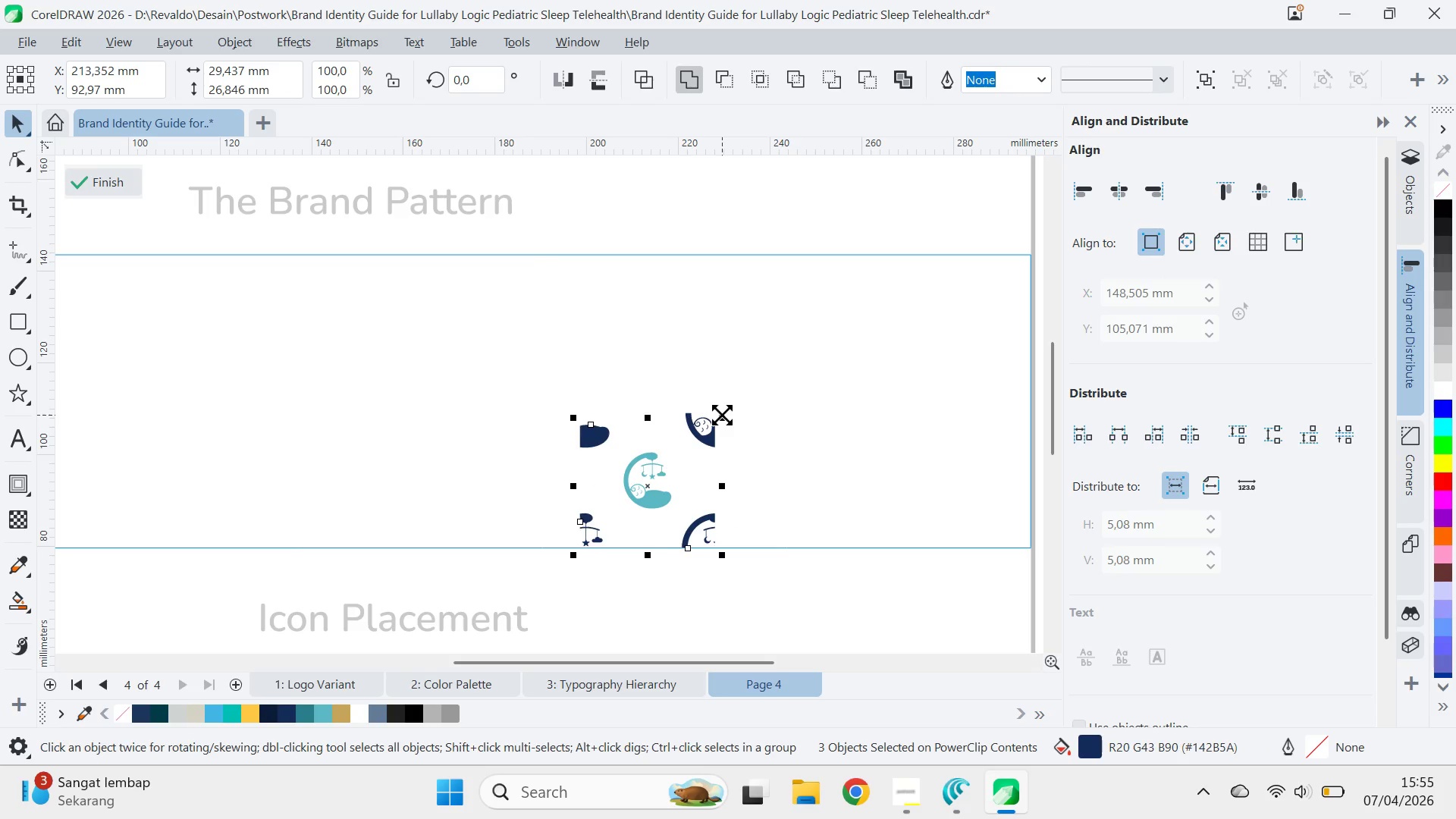 
left_click([710, 454])
 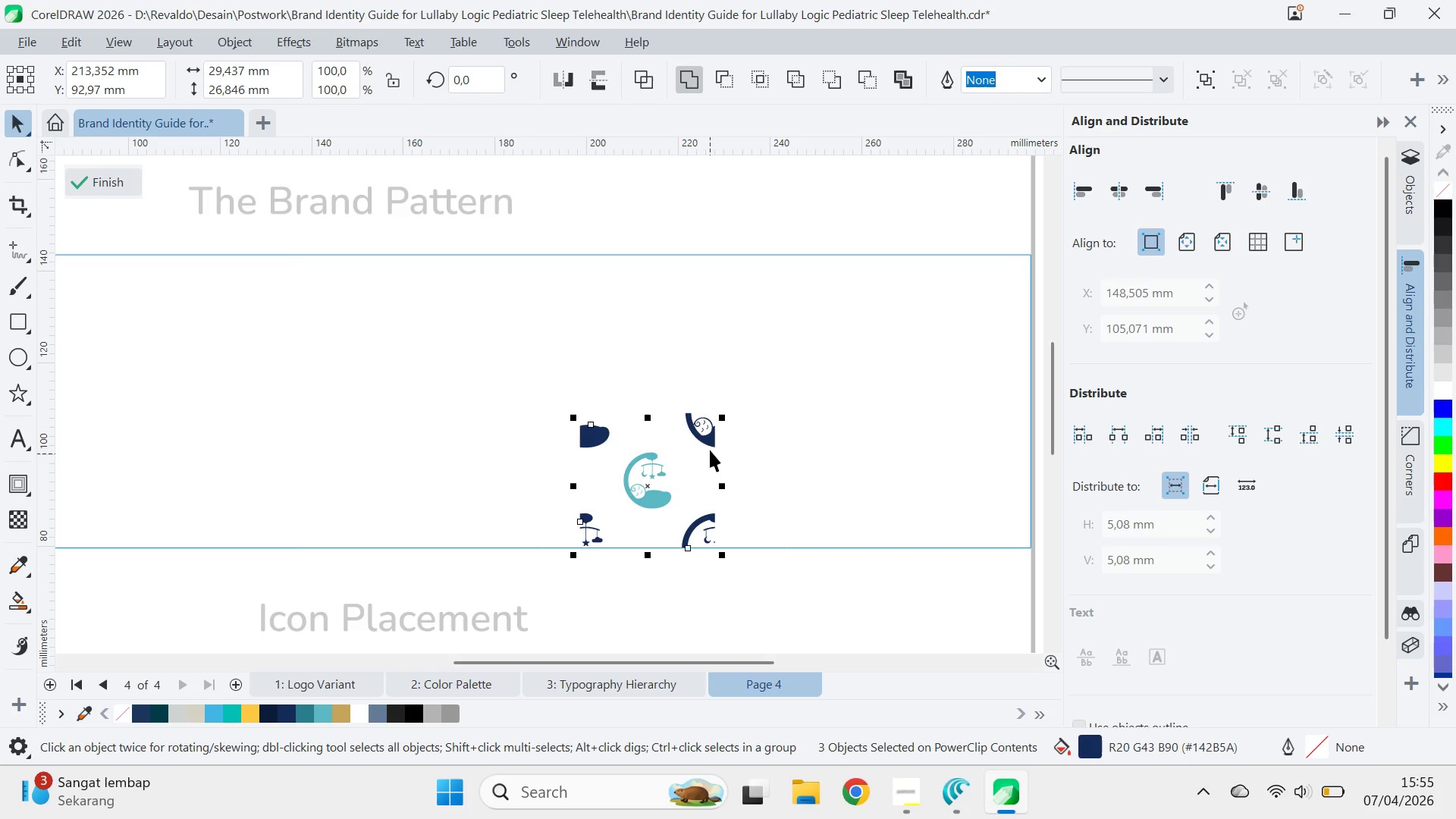 
hold_key(key=ShiftLeft, duration=0.45)
 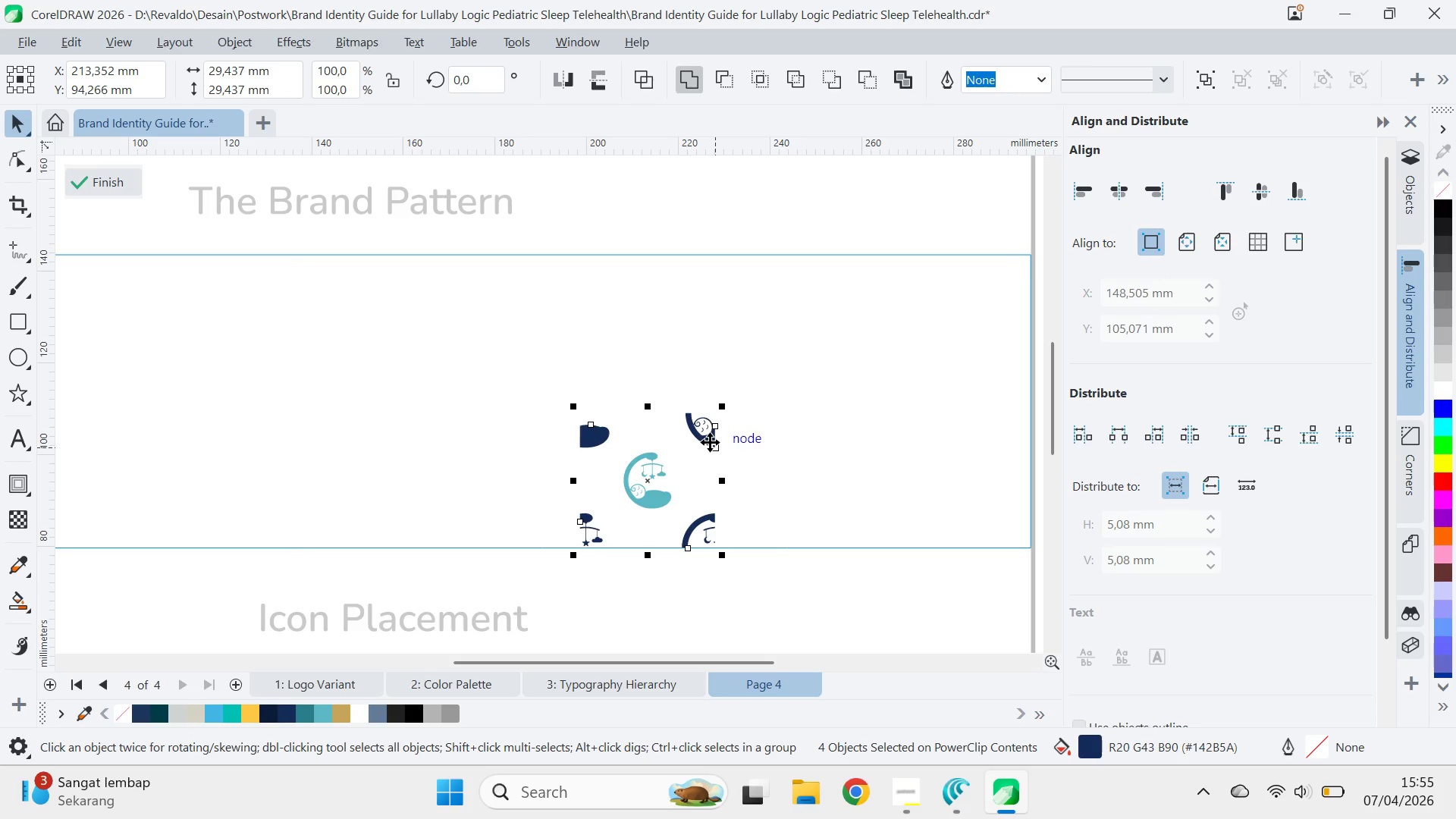 
key(Delete)
 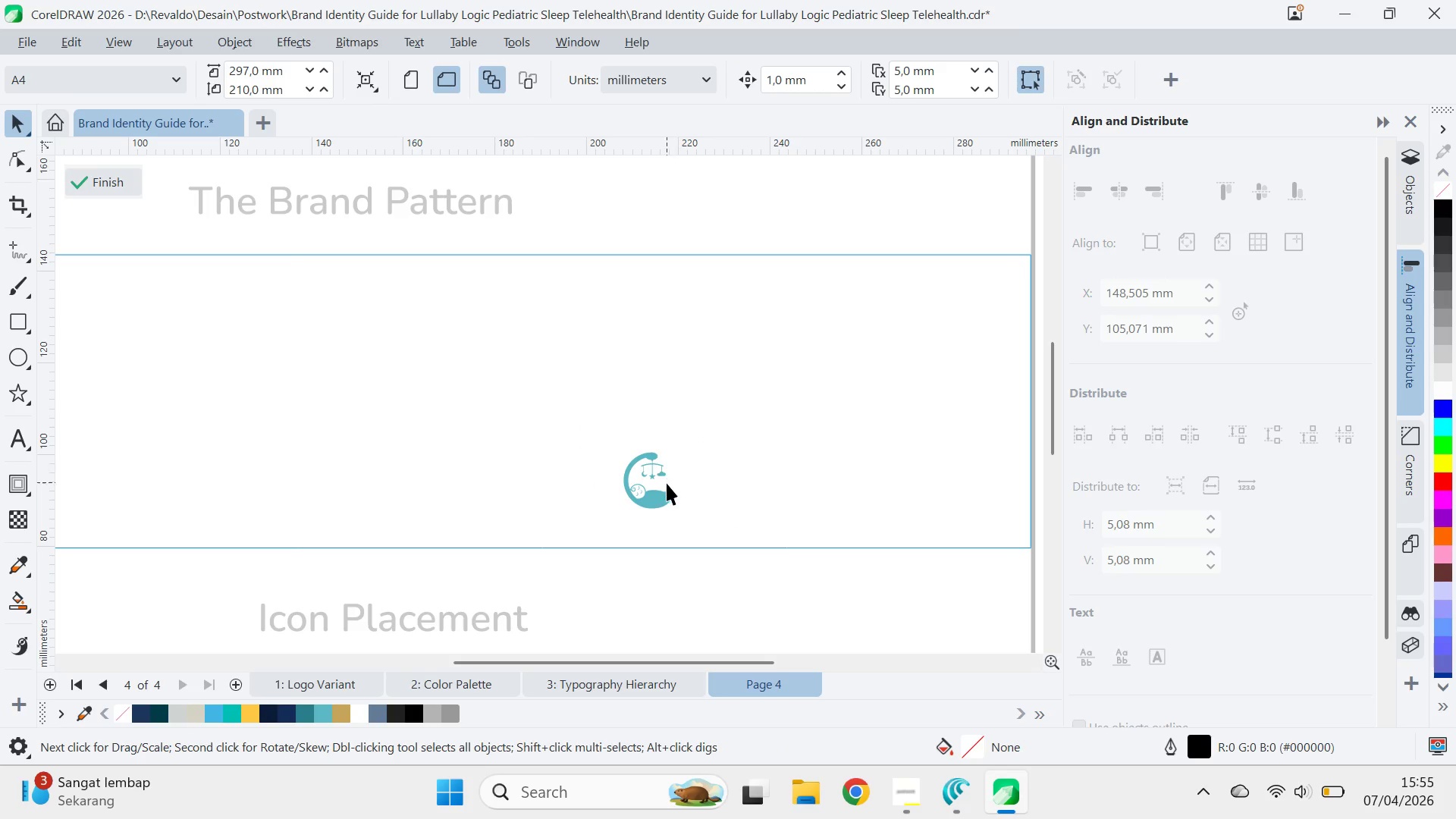 
left_click([667, 491])
 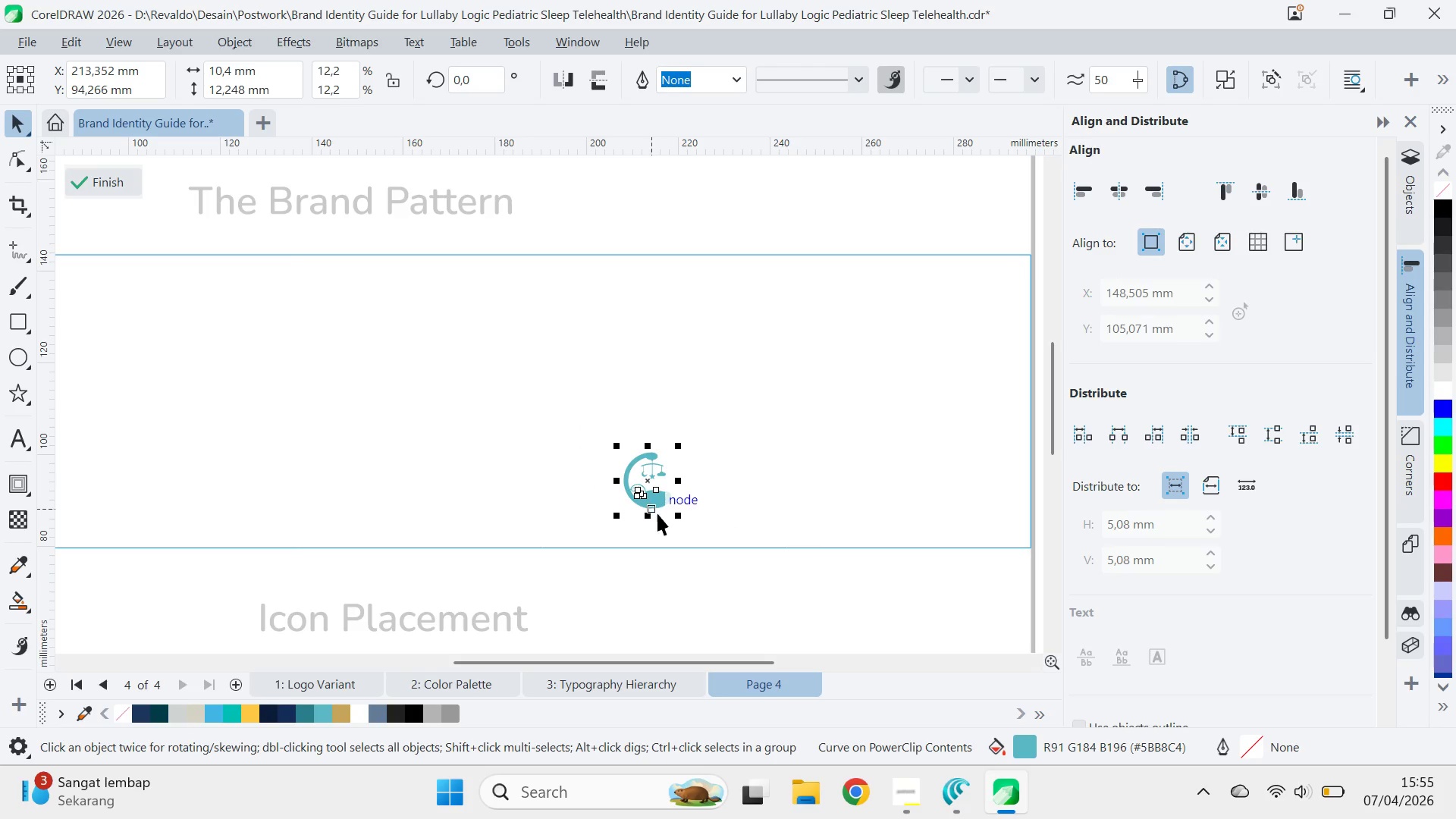 
hold_key(key=ShiftLeft, duration=1.19)
left_click_drag(start_coordinate=[682, 519], to_coordinate=[697, 532])
 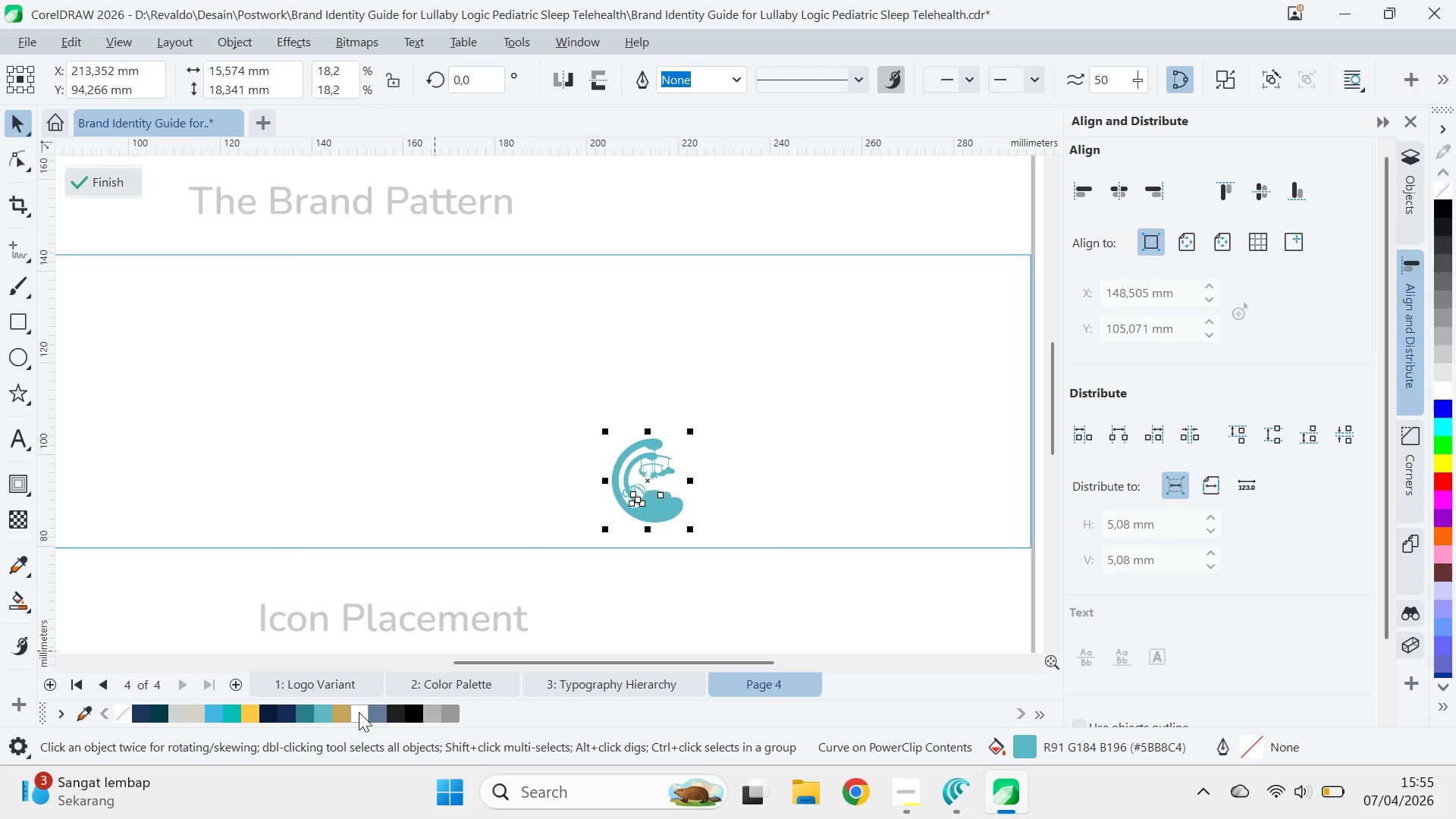 
right_click([697, 532])
 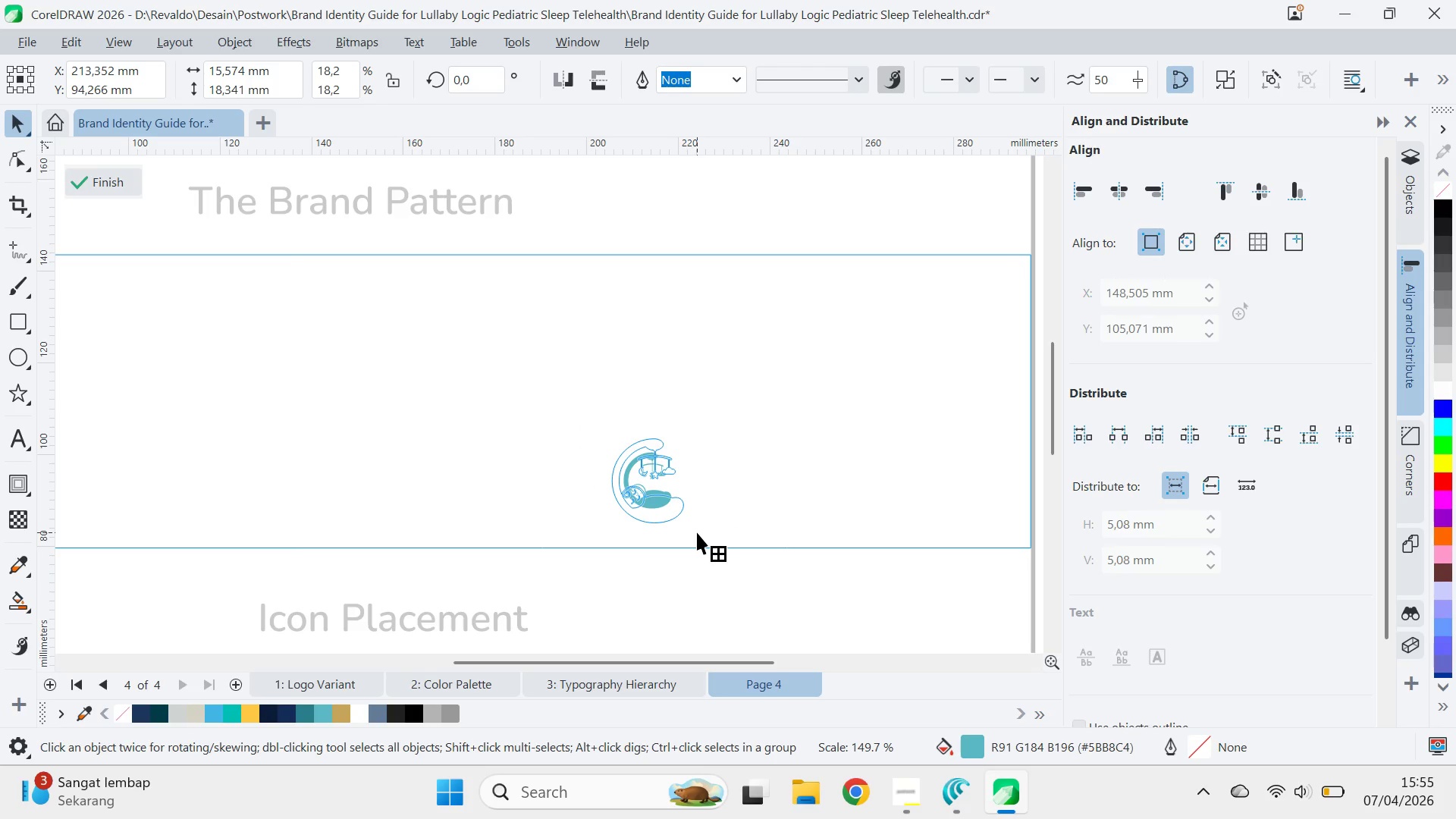 
left_click([697, 532])
 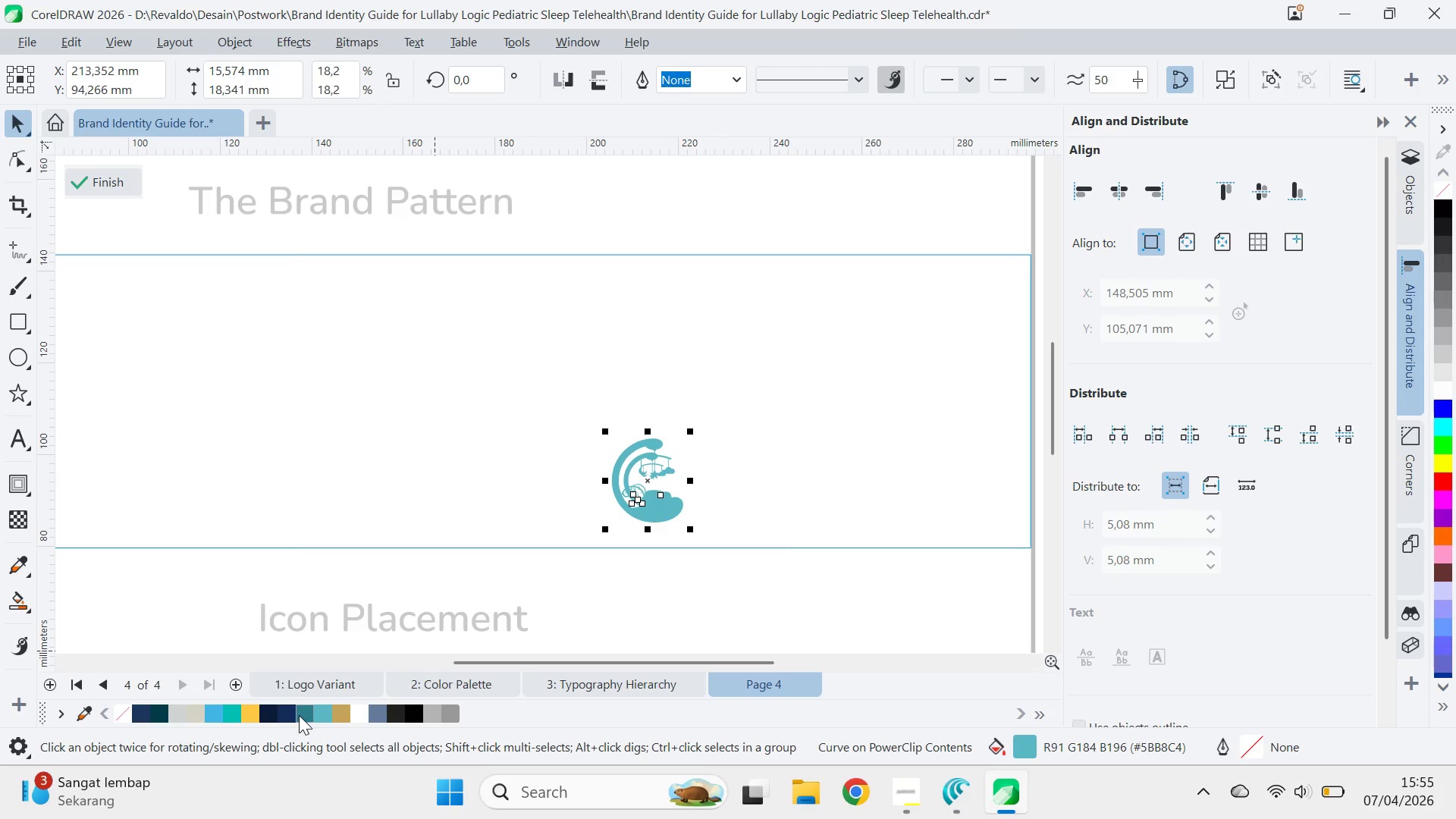 
left_click([288, 711])
 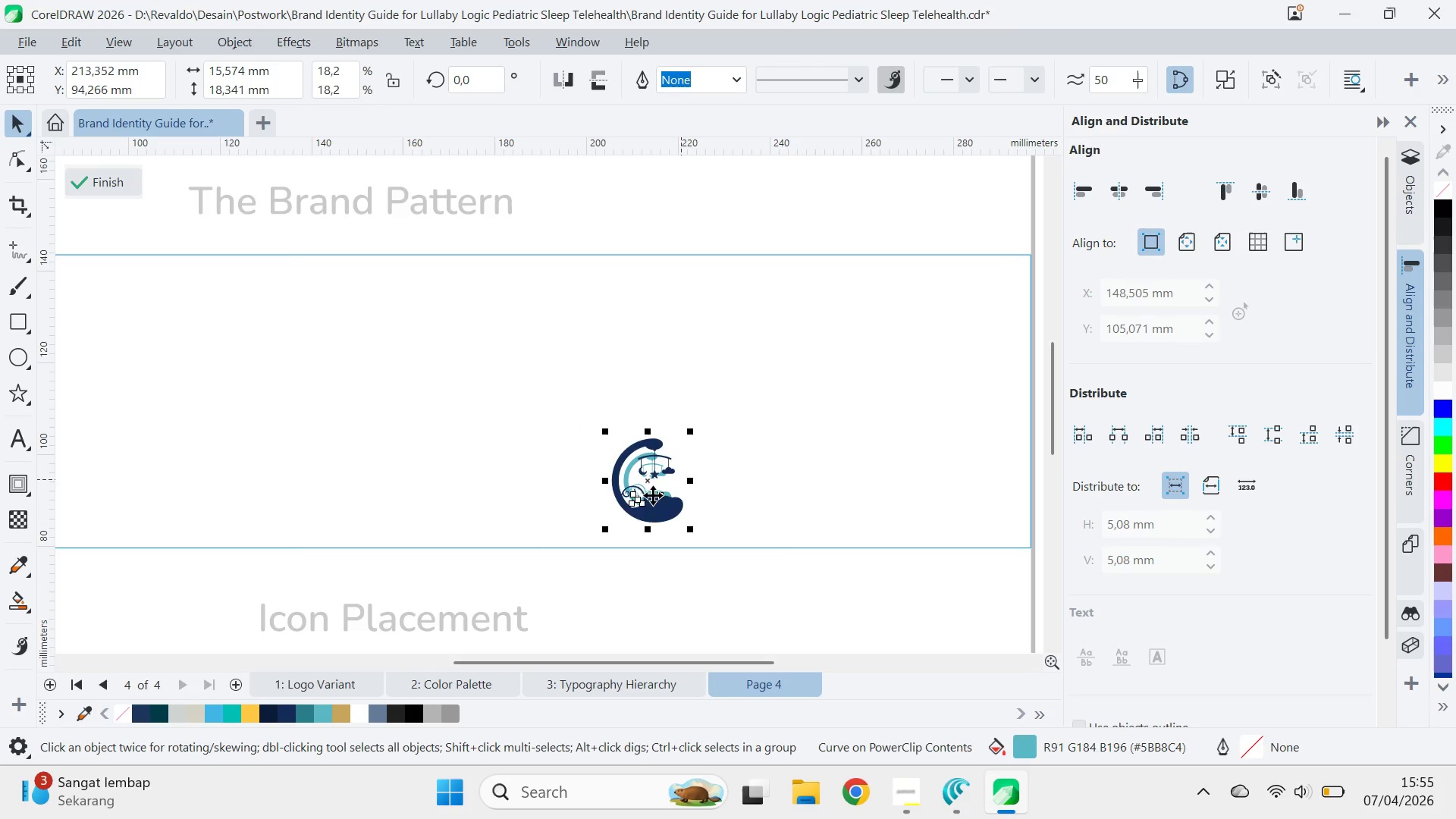 
left_click_drag(start_coordinate=[648, 501], to_coordinate=[685, 412])
 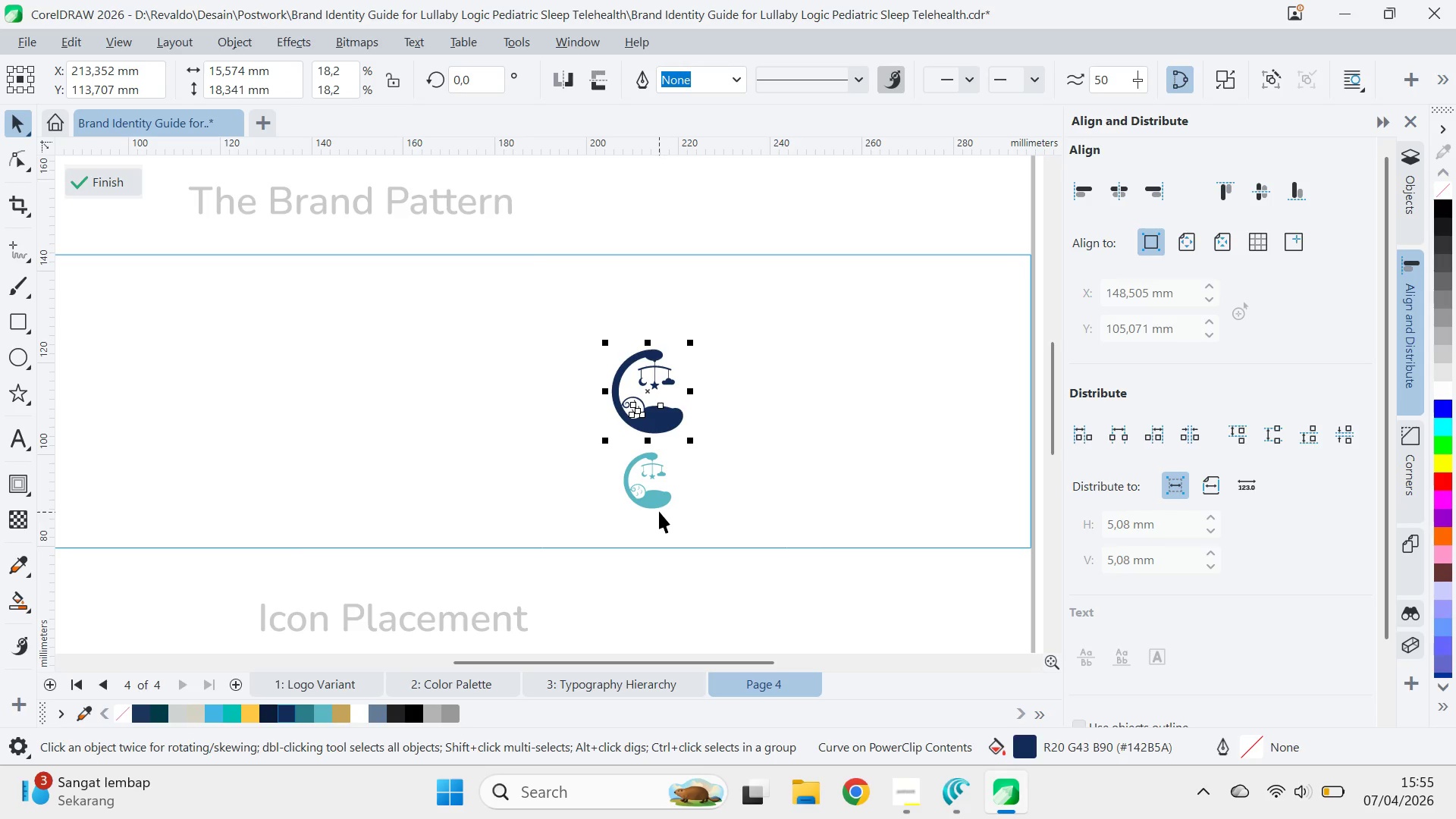 
hold_key(key=ShiftLeft, duration=0.44)
 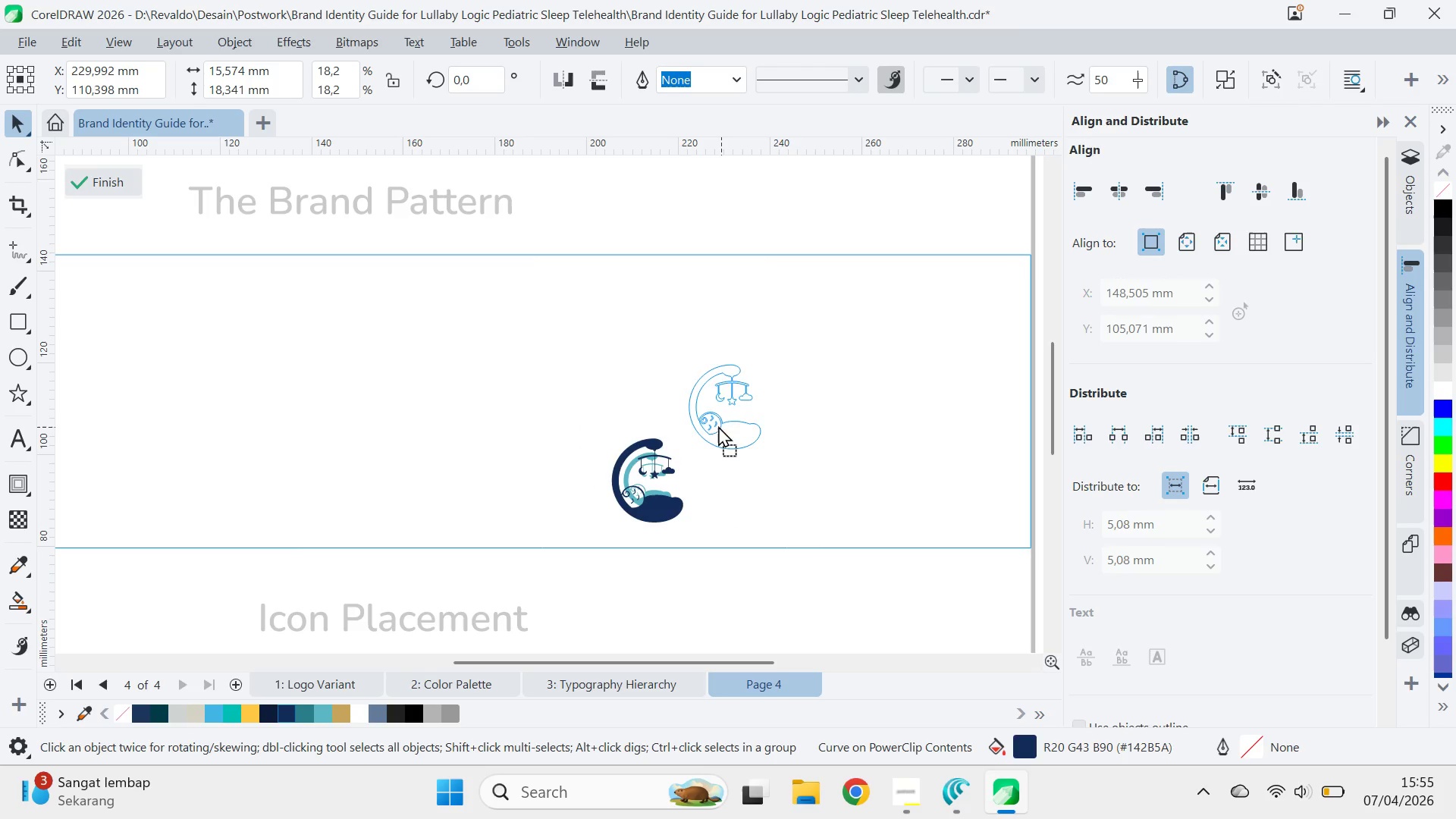 
hold_key(key=ShiftLeft, duration=1.12)
 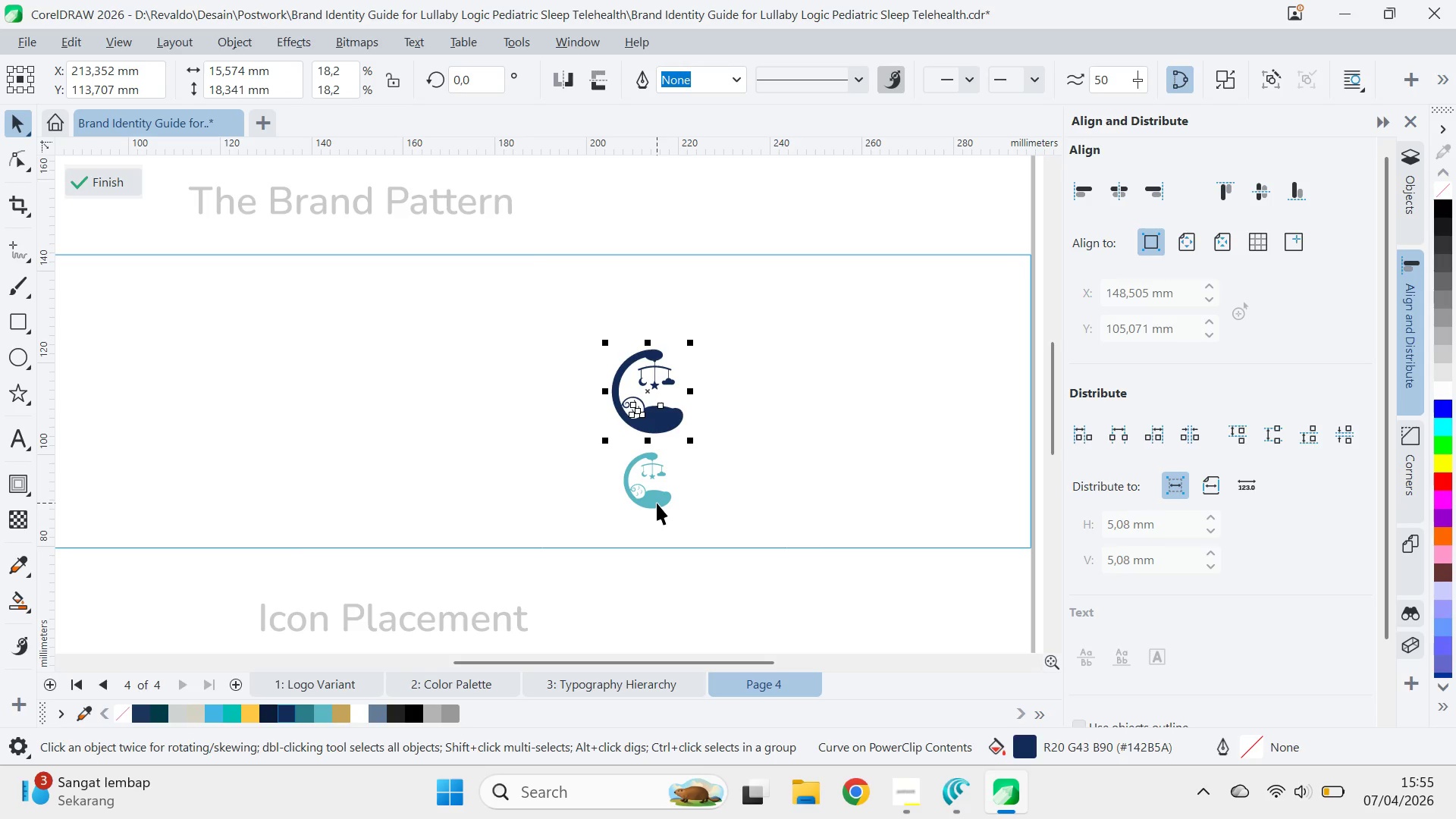 
left_click([657, 503])
 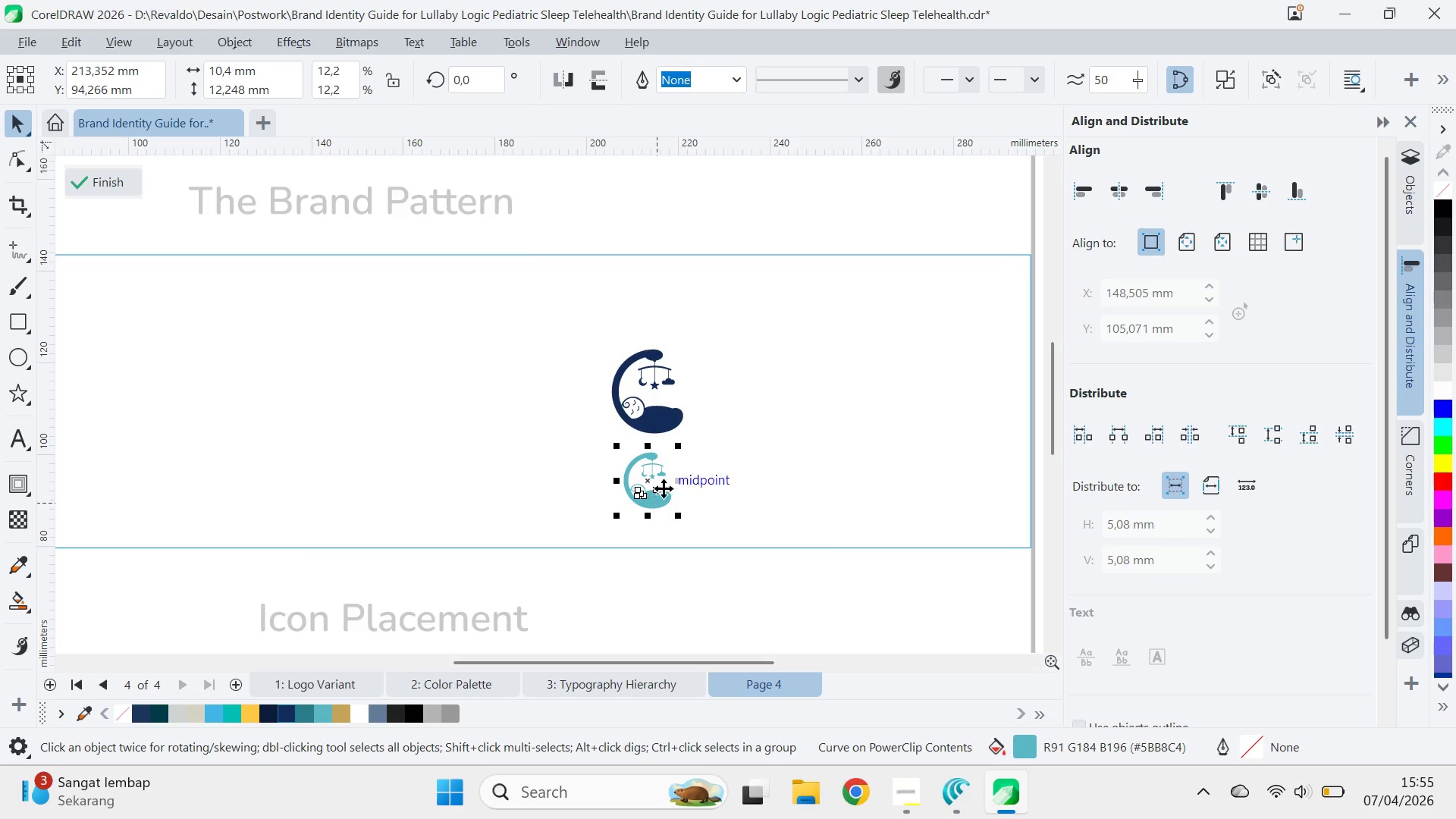 
hold_key(key=ShiftLeft, duration=0.8)
 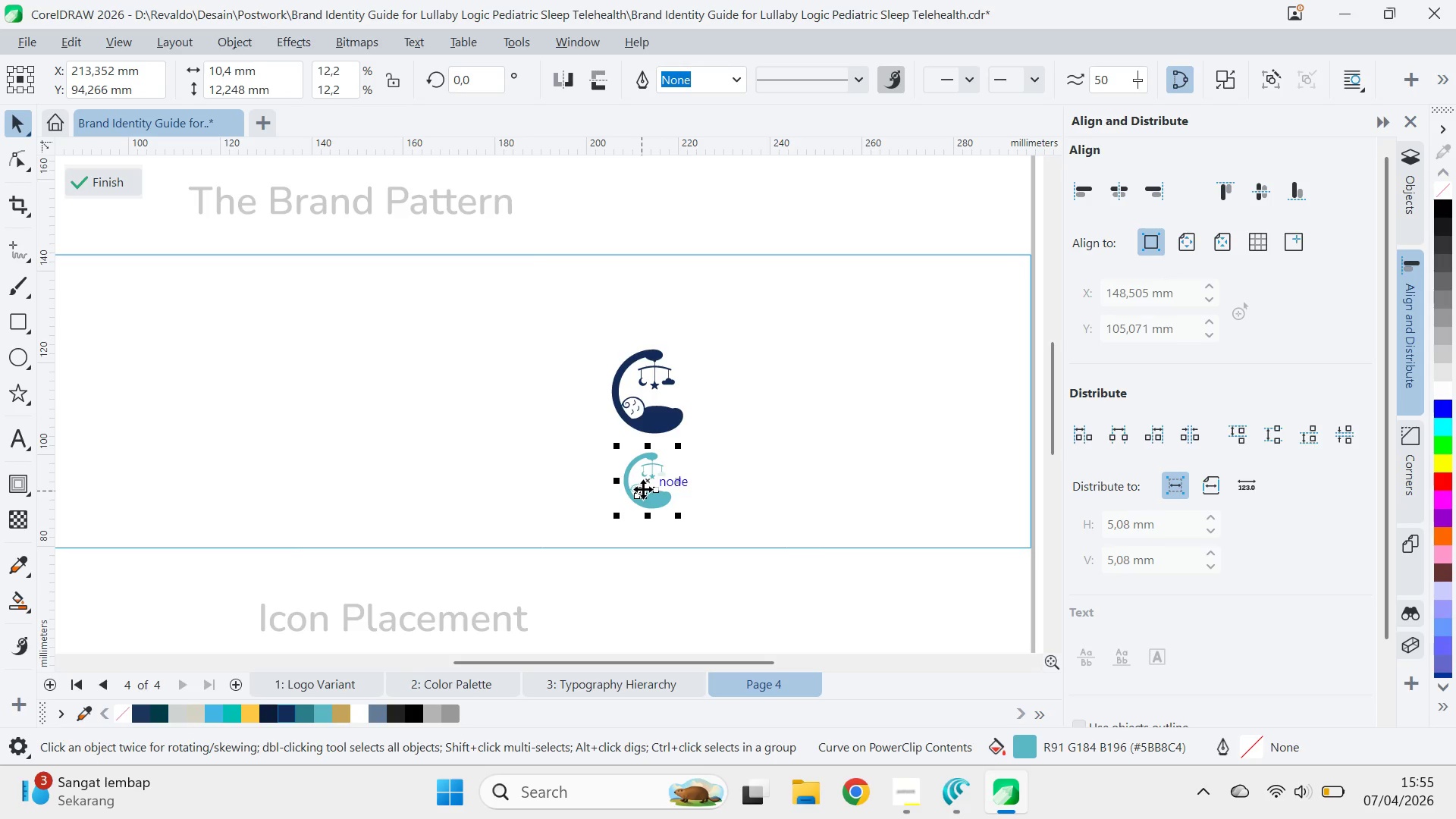 
hold_key(key=ShiftLeft, duration=4.27)
hold_key(key=ControlLeft, duration=1.0)
left_click_drag(start_coordinate=[321, 292], to_coordinate=[538, 517])
 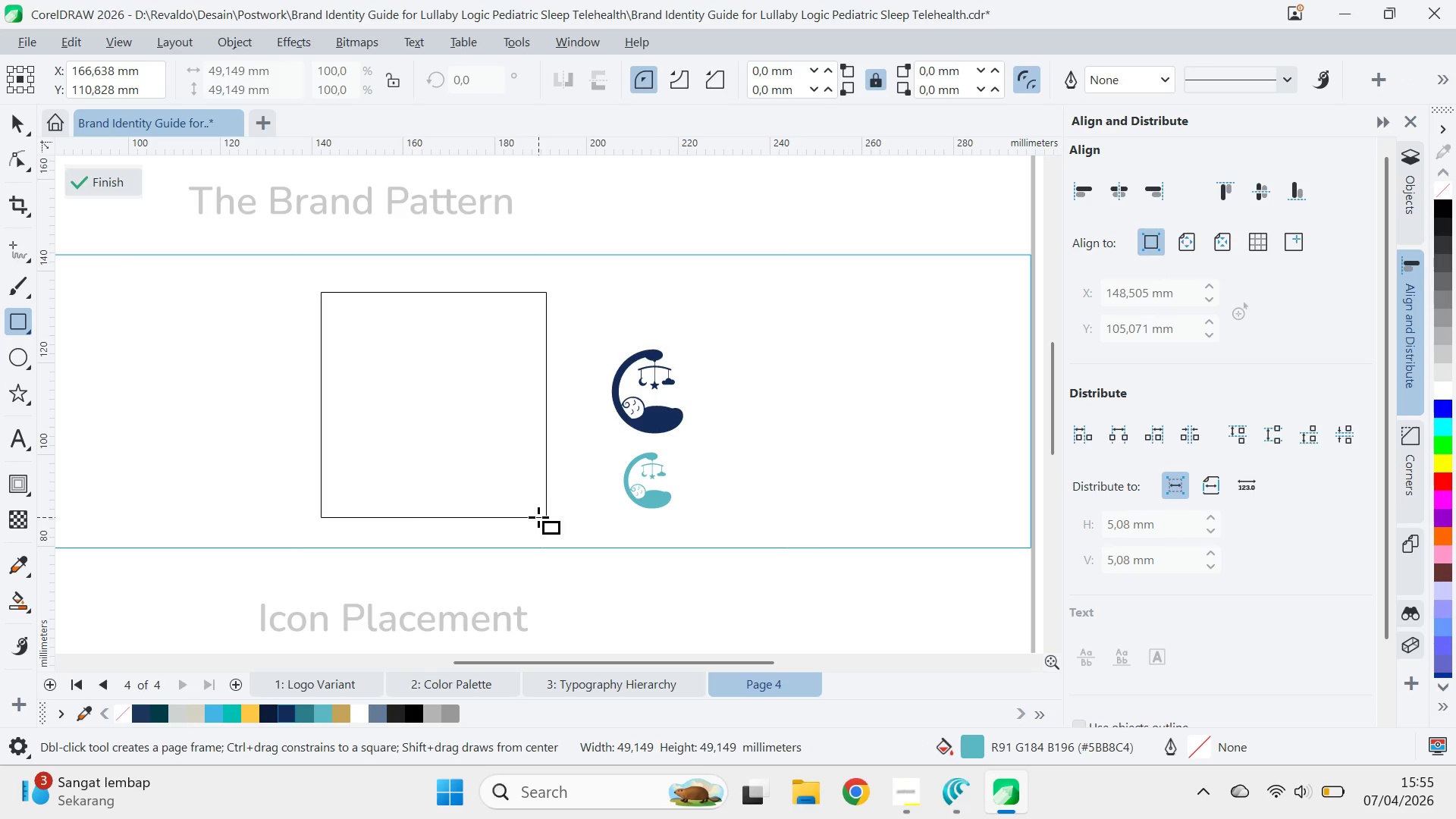 
type(vetr)
 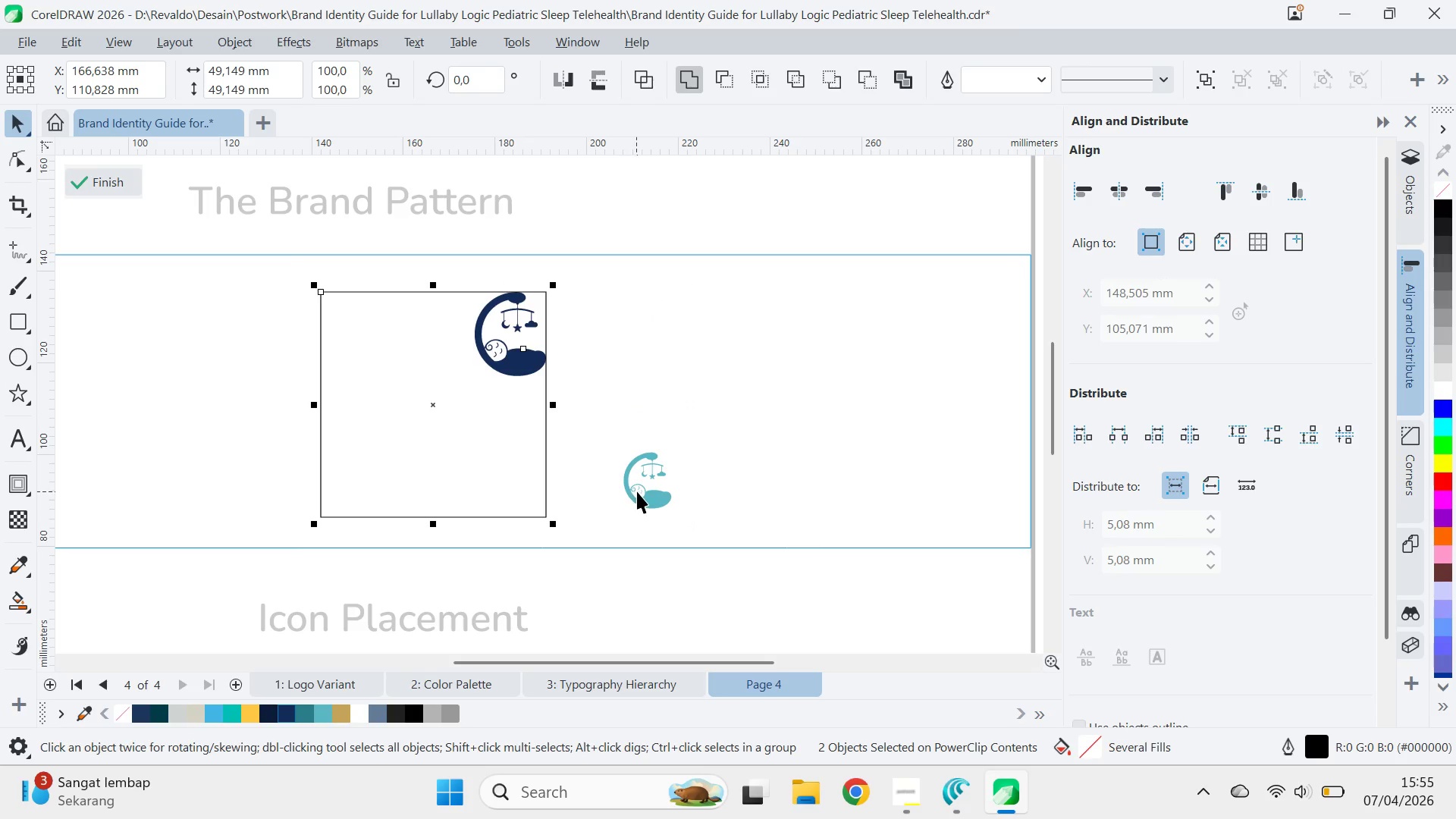 
type(ce)
 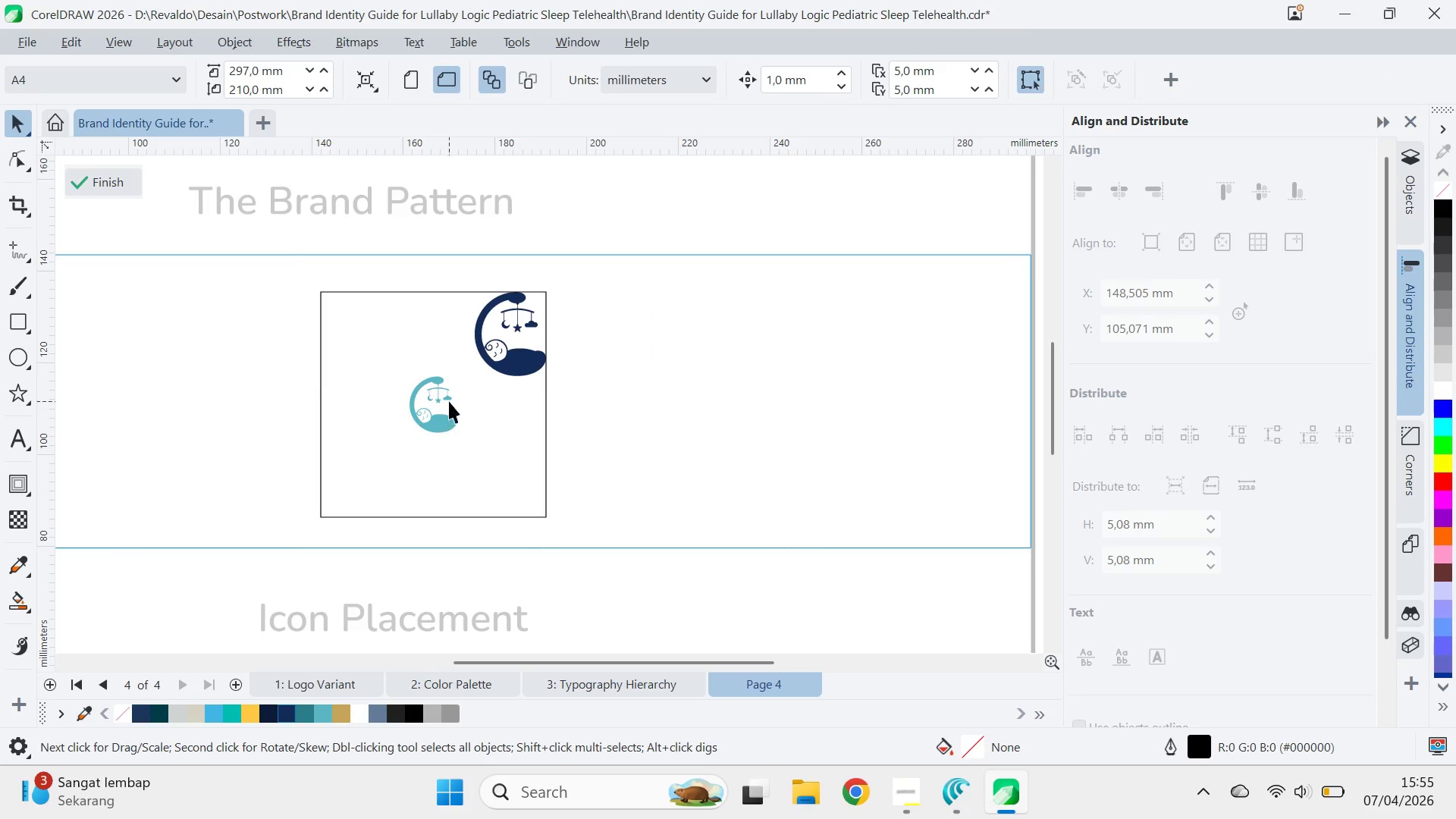 
left_click([512, 372])
 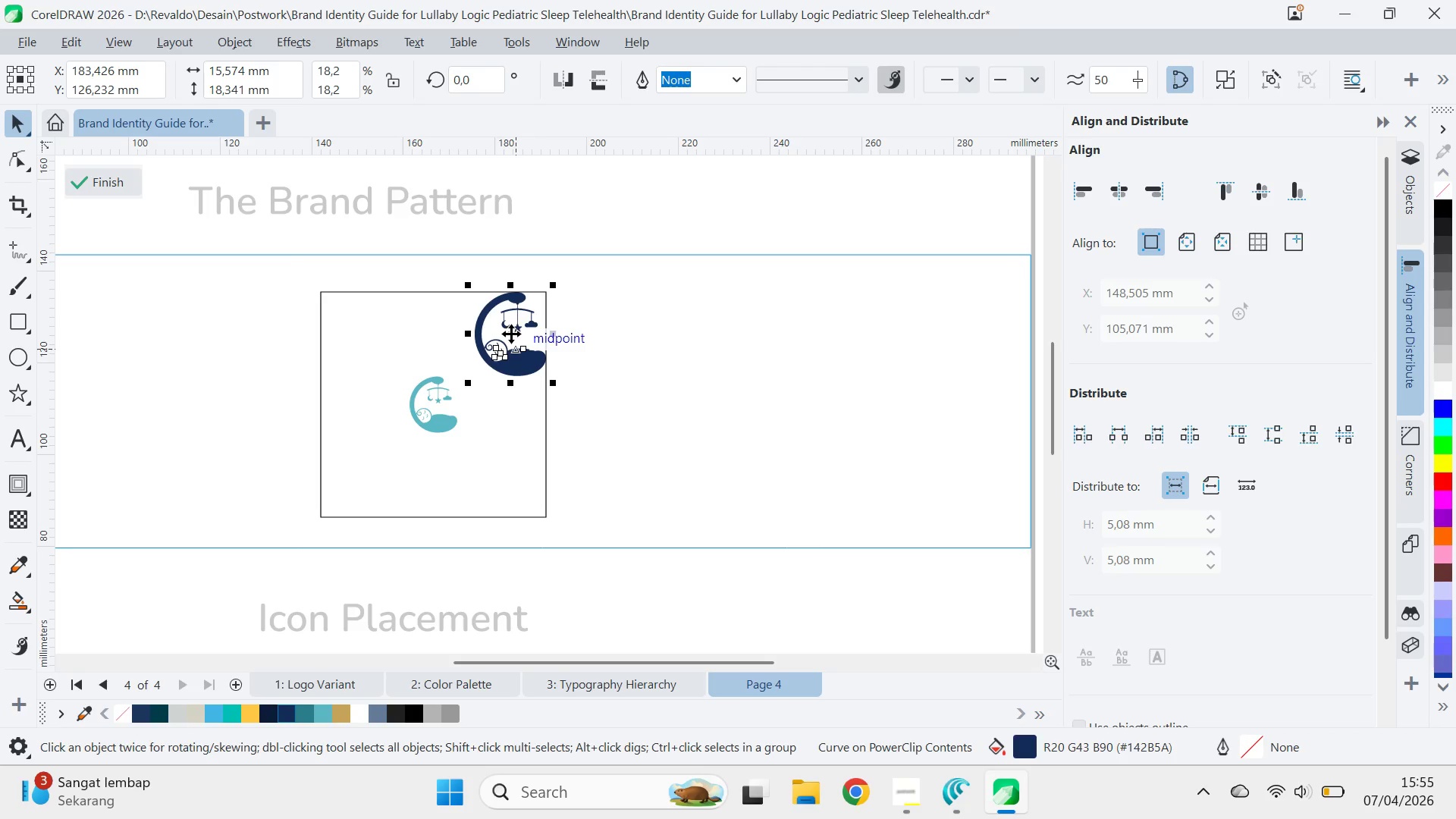 
left_click_drag(start_coordinate=[512, 334], to_coordinate=[547, 289])
 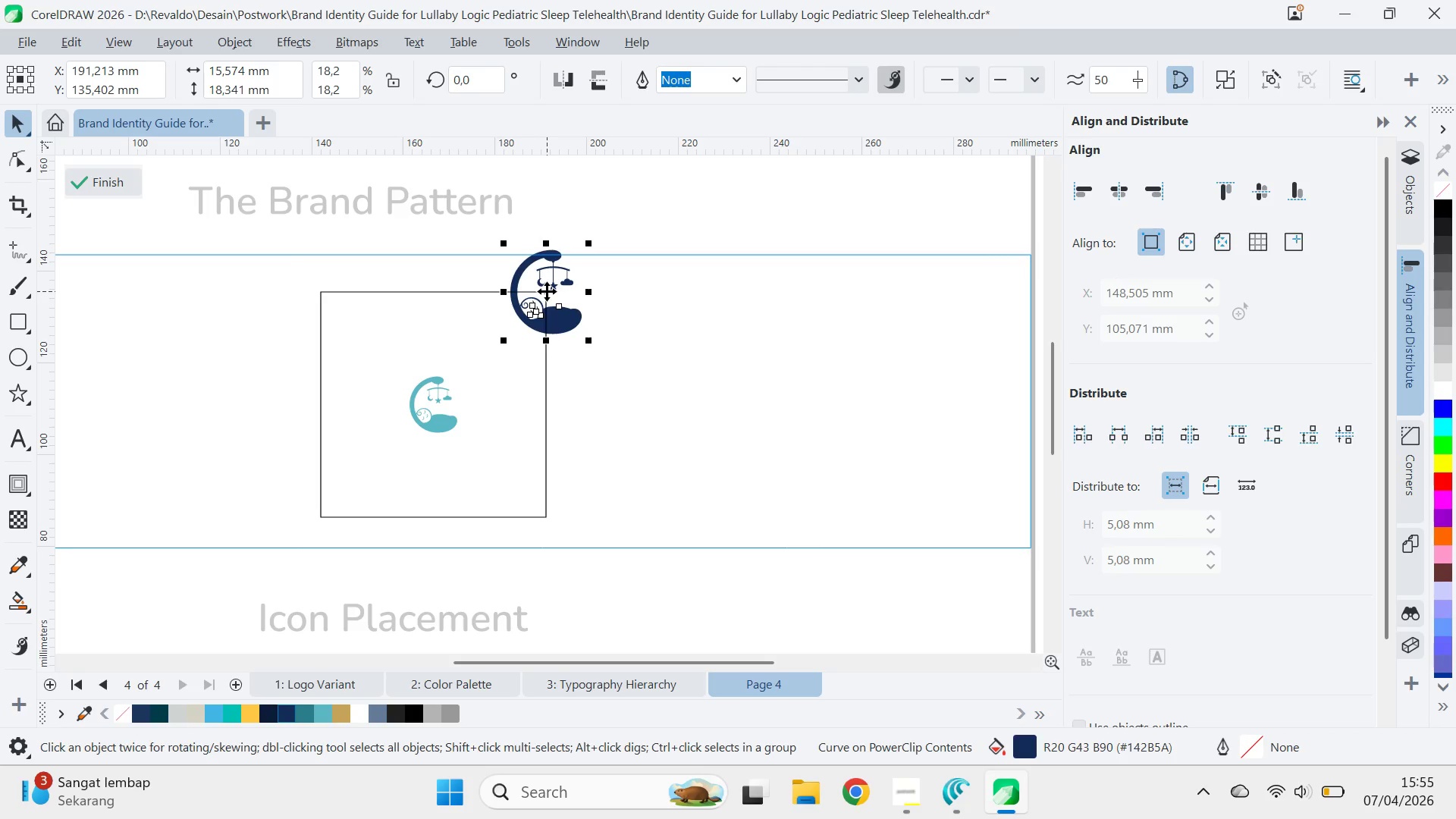 
left_click_drag(start_coordinate=[547, 291], to_coordinate=[548, 520])
 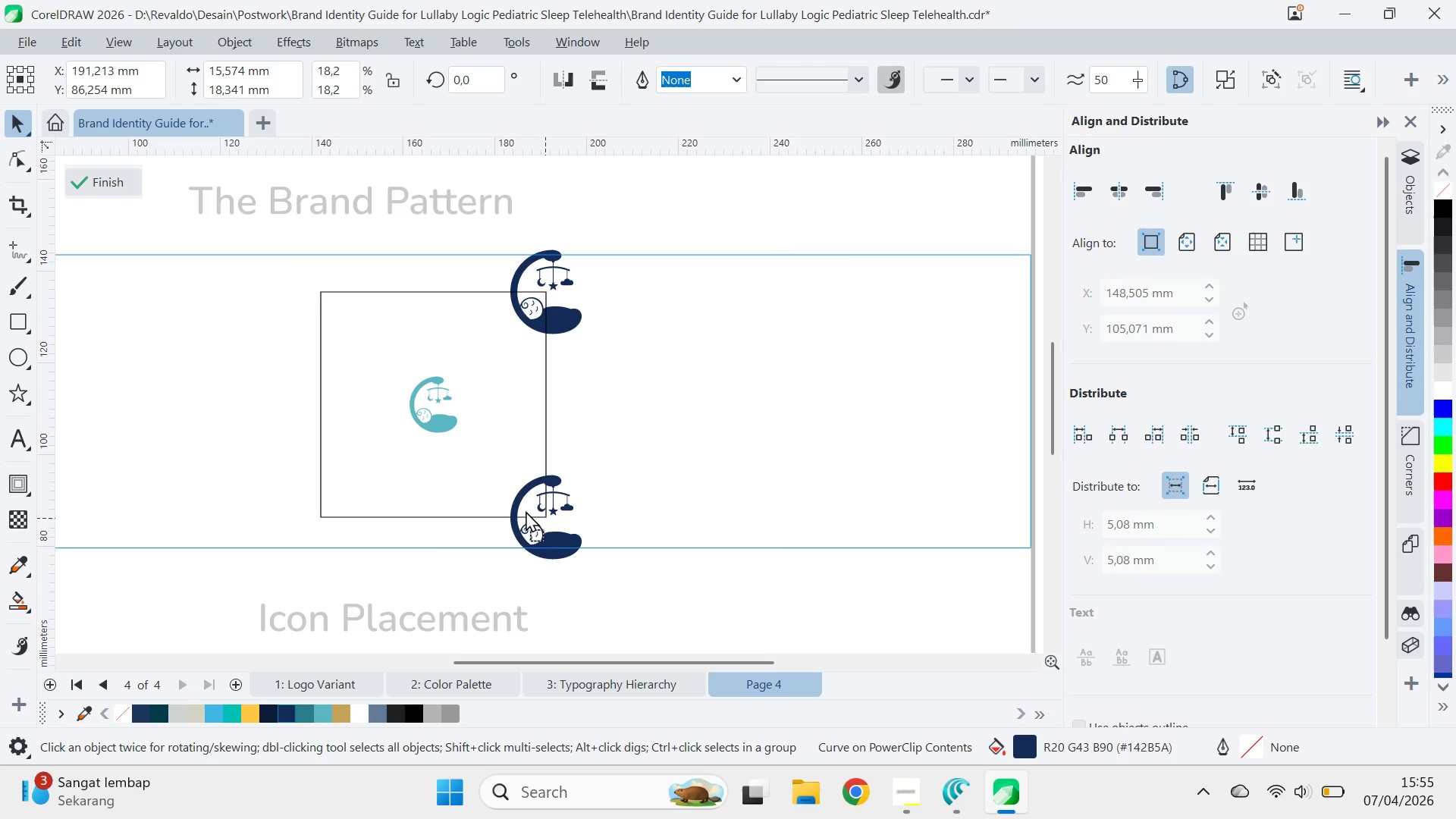 
hold_key(key=ShiftLeft, duration=1.53)
 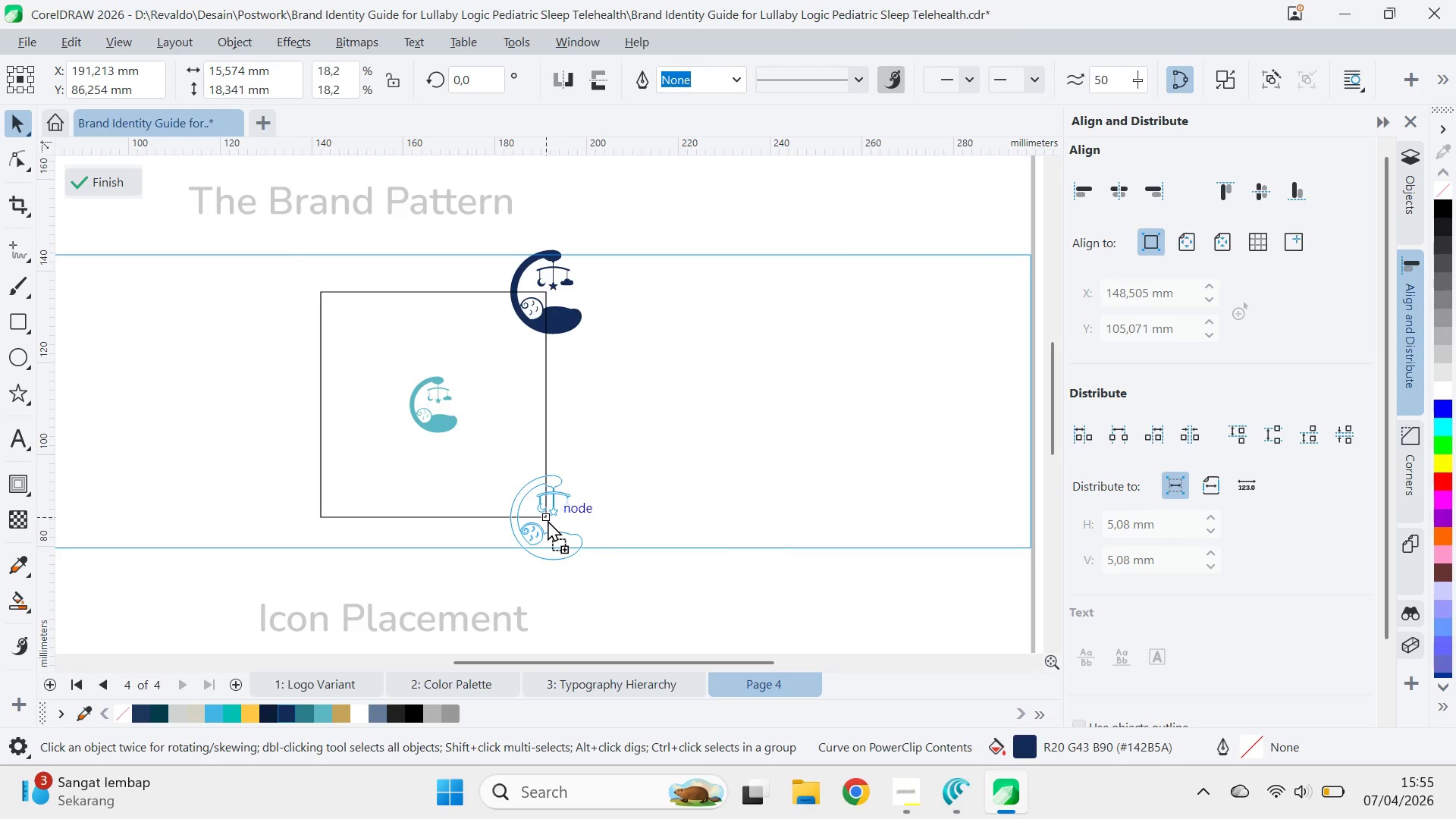 
hold_key(key=ShiftLeft, duration=0.86)
 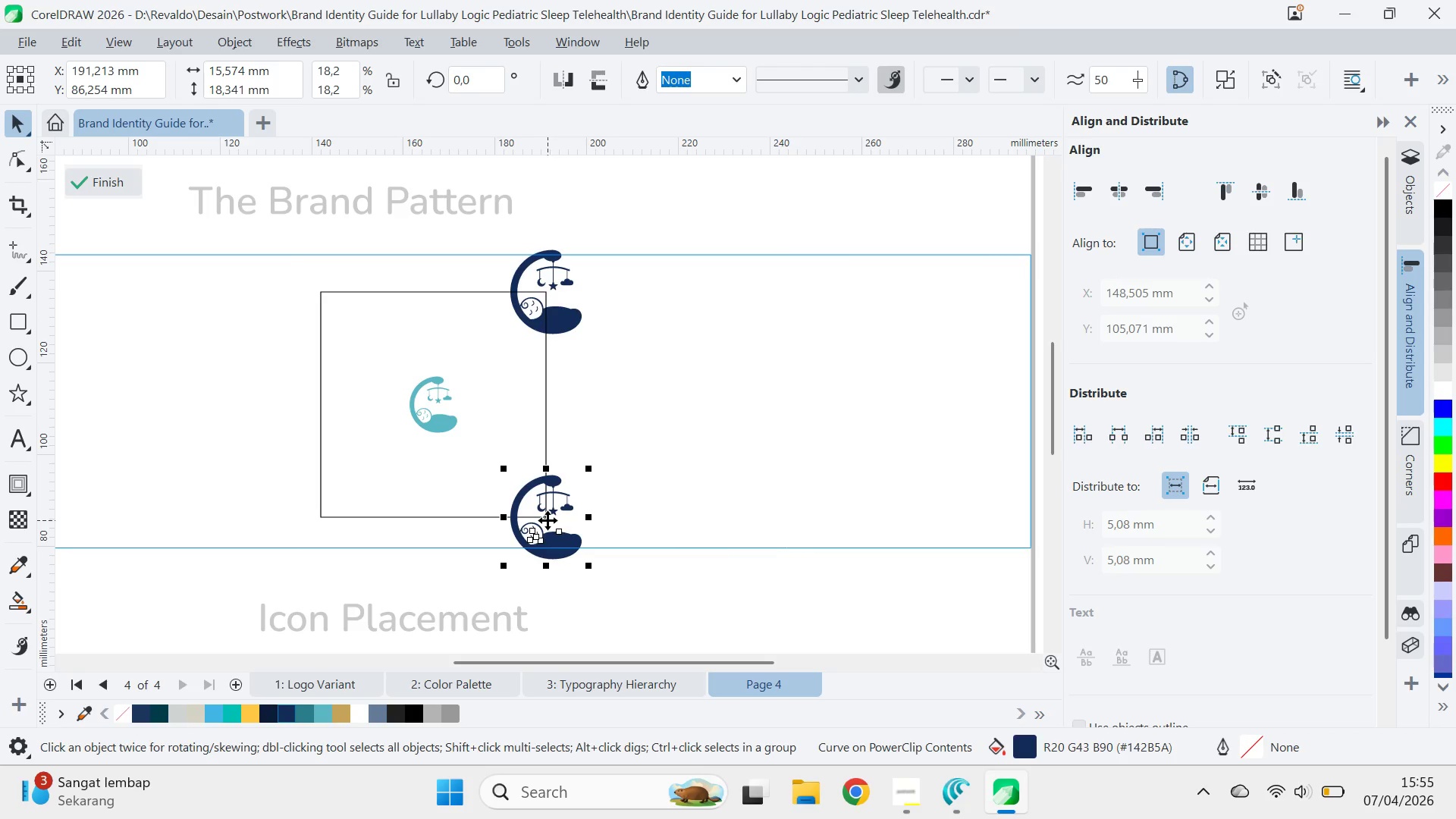 
left_click_drag(start_coordinate=[548, 520], to_coordinate=[323, 515])
 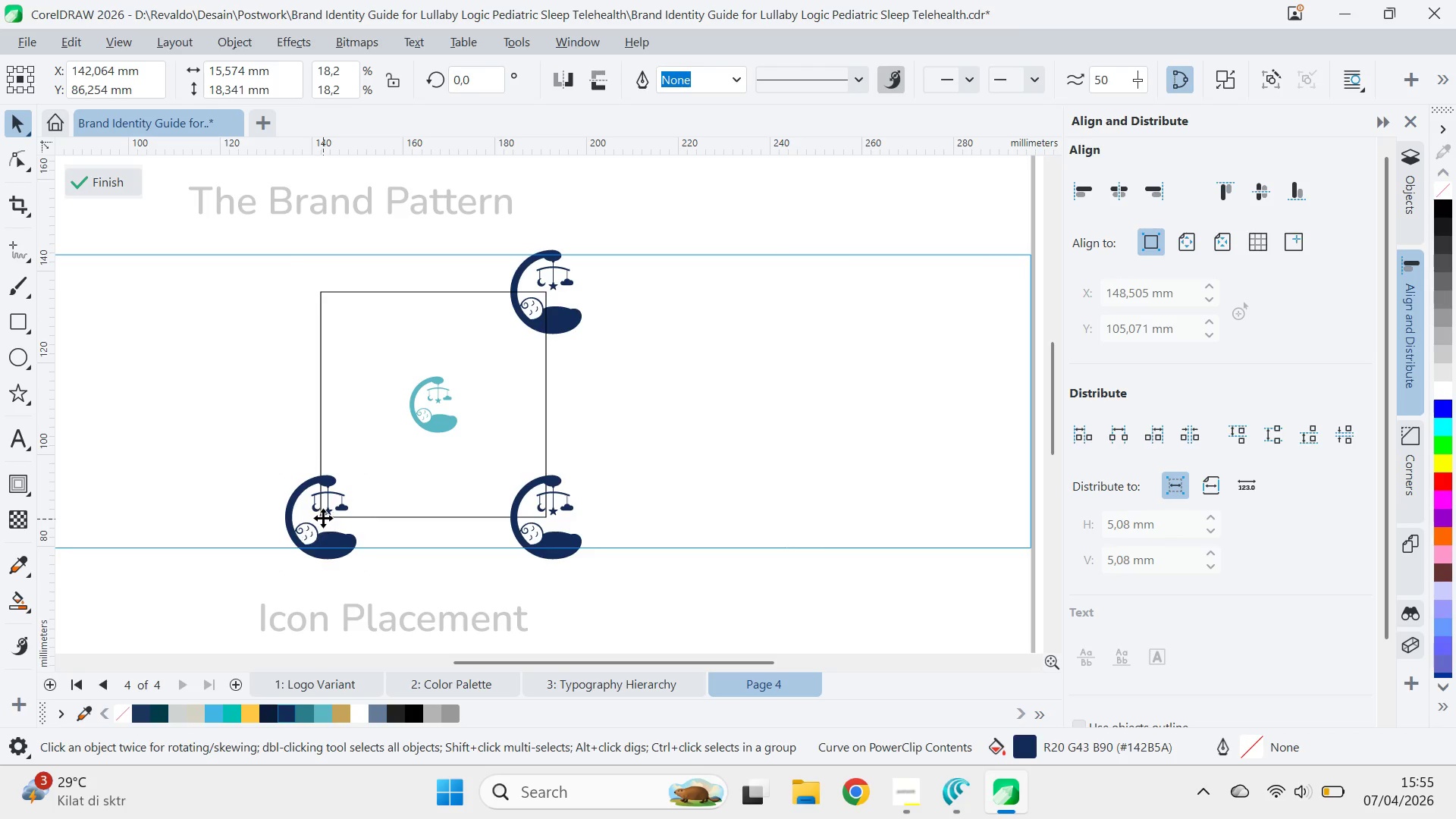 
hold_key(key=ShiftLeft, duration=1.5)
right_click([323, 515])
 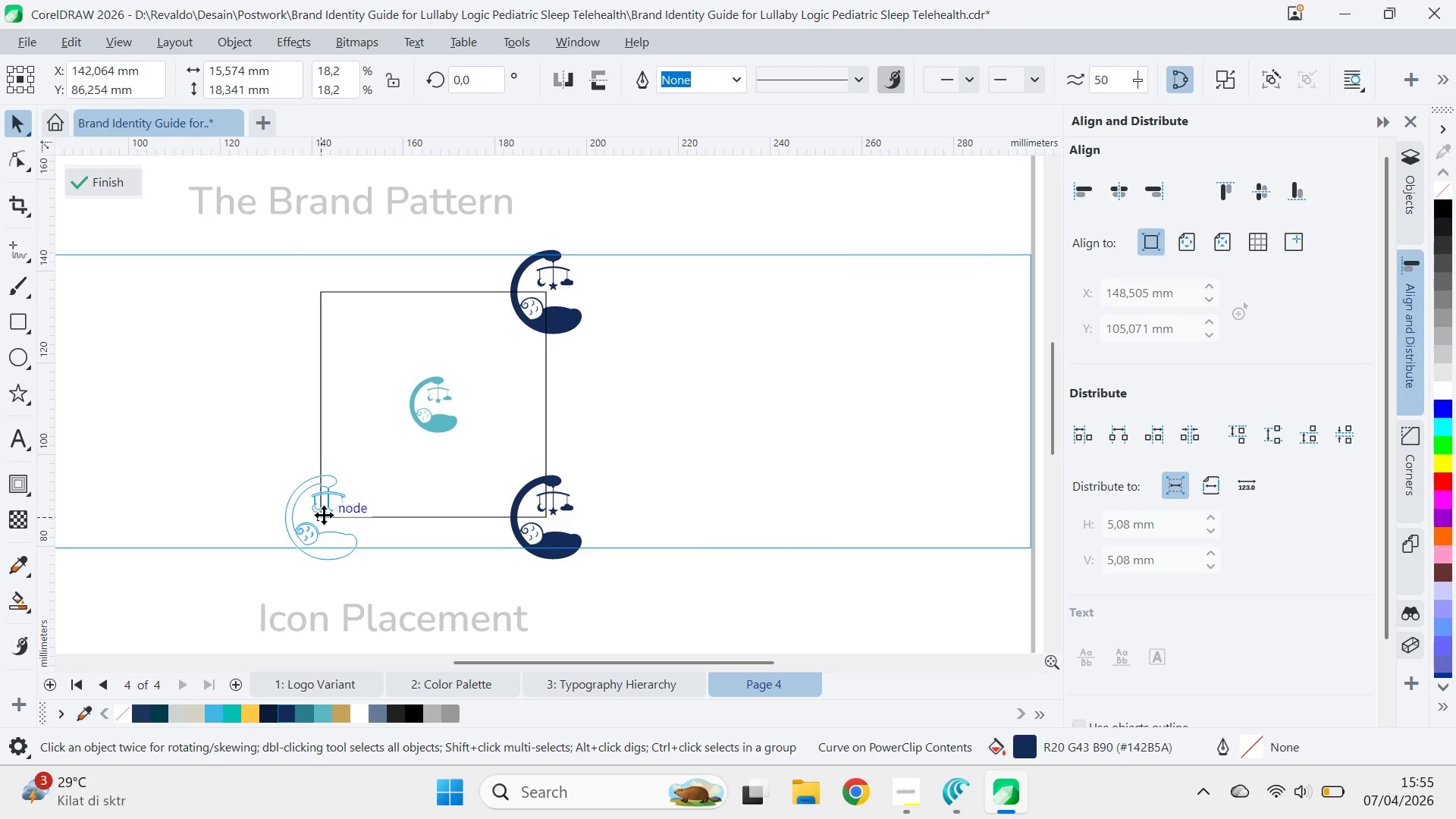 
left_click([323, 515])
 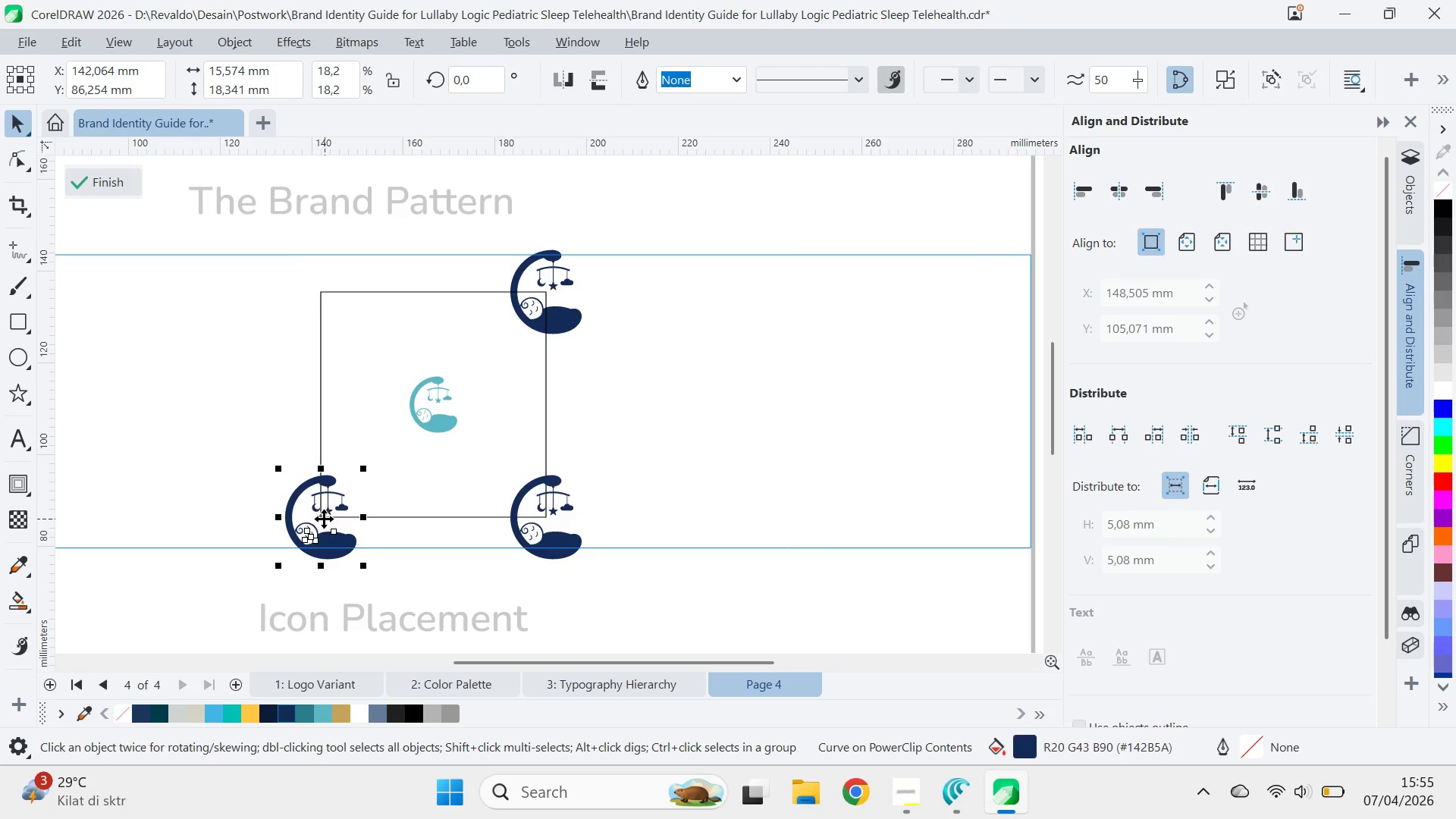 
key(Shift+ShiftLeft)
 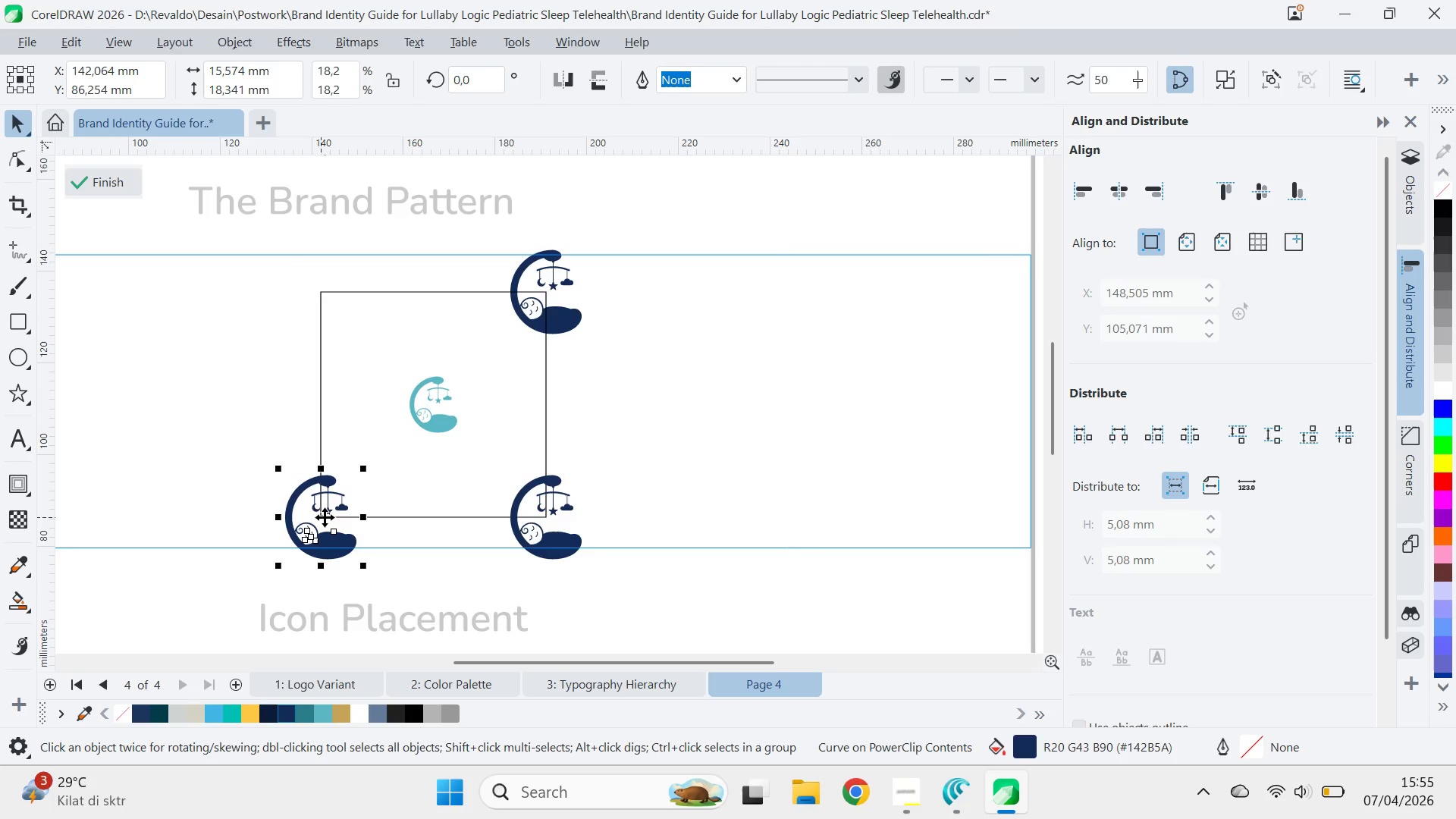 
key(Shift+ShiftLeft)
 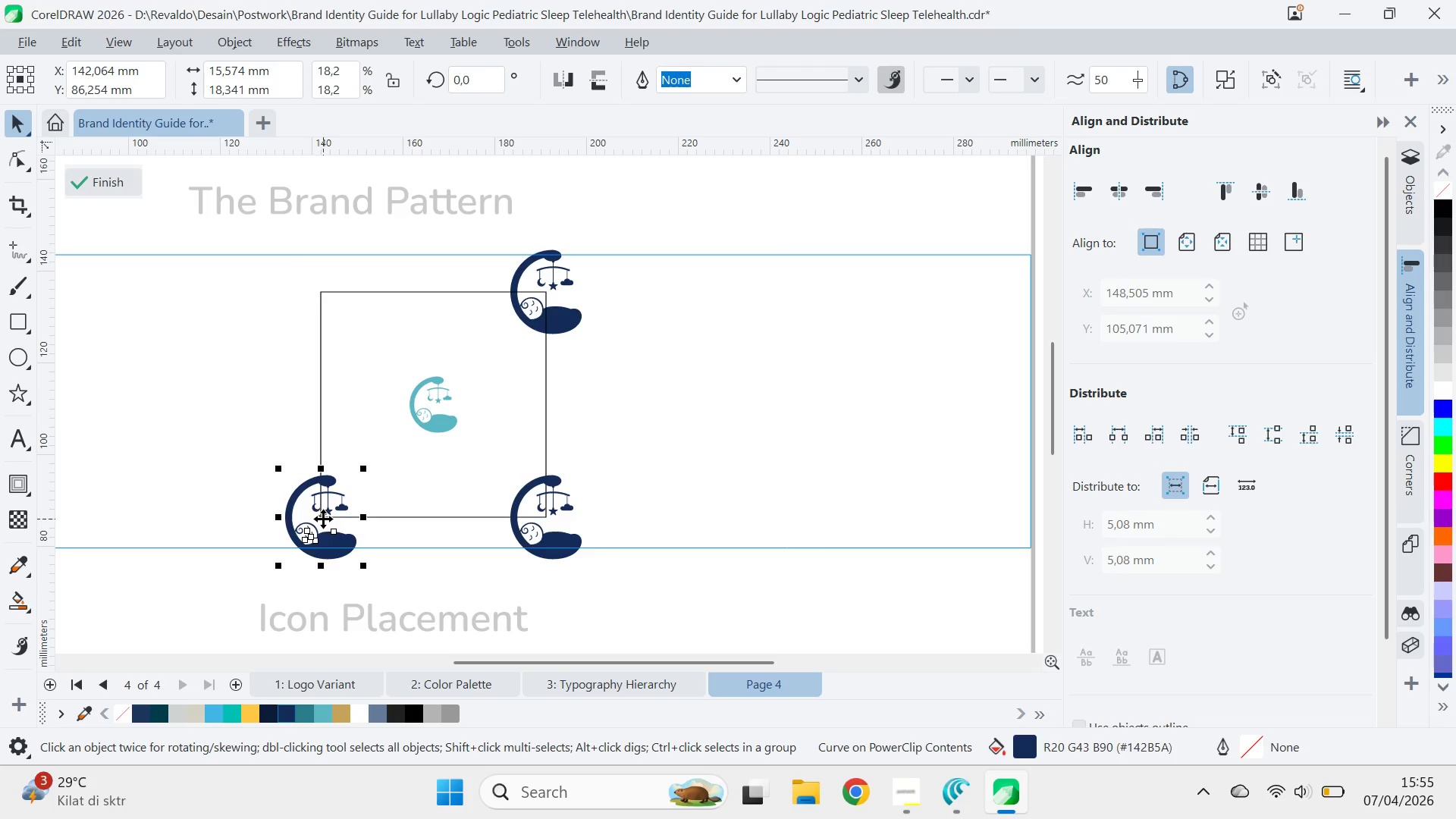 
left_click_drag(start_coordinate=[323, 519], to_coordinate=[318, 290])
 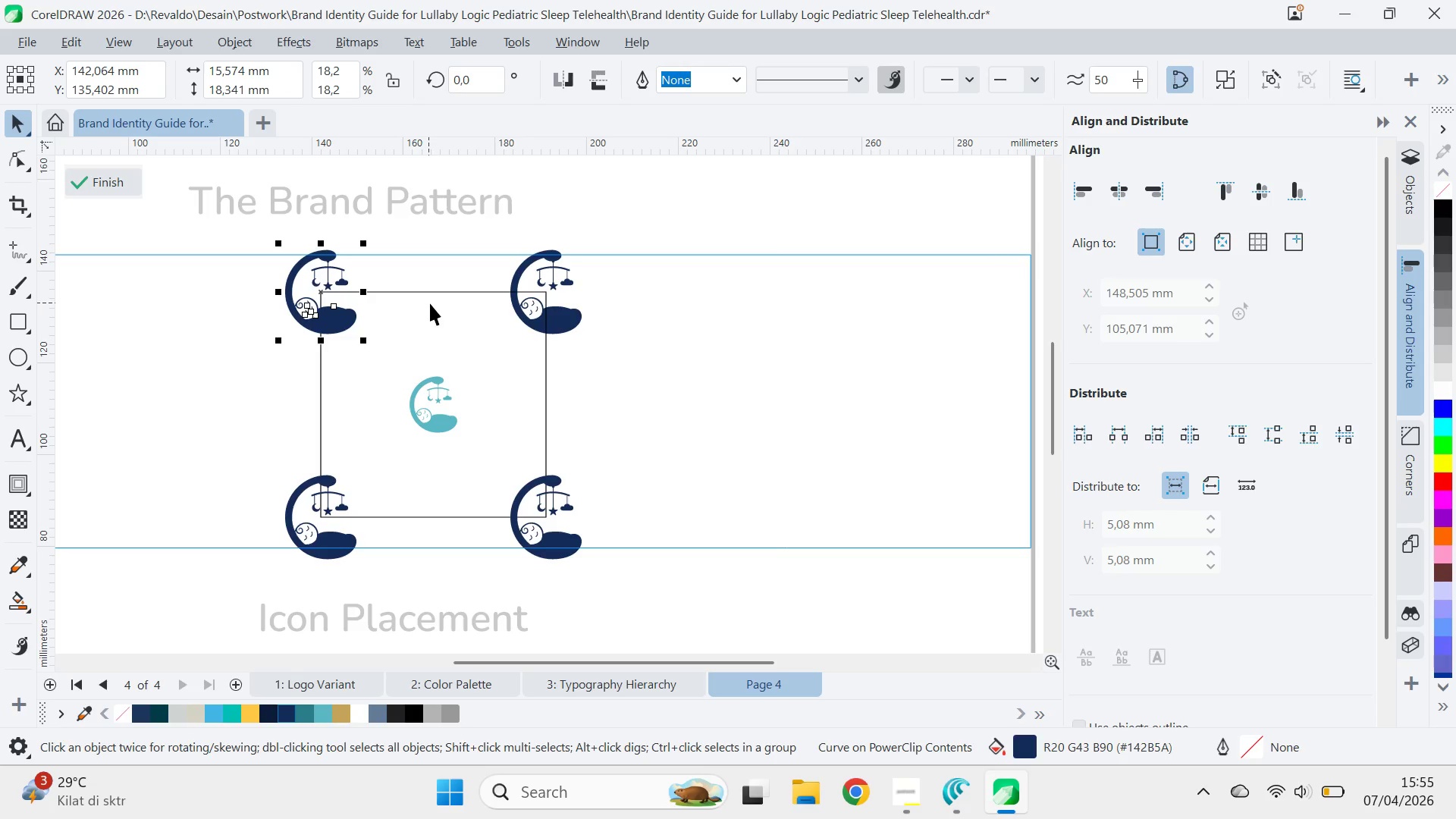 
hold_key(key=ShiftLeft, duration=1.53)
right_click([318, 290])
 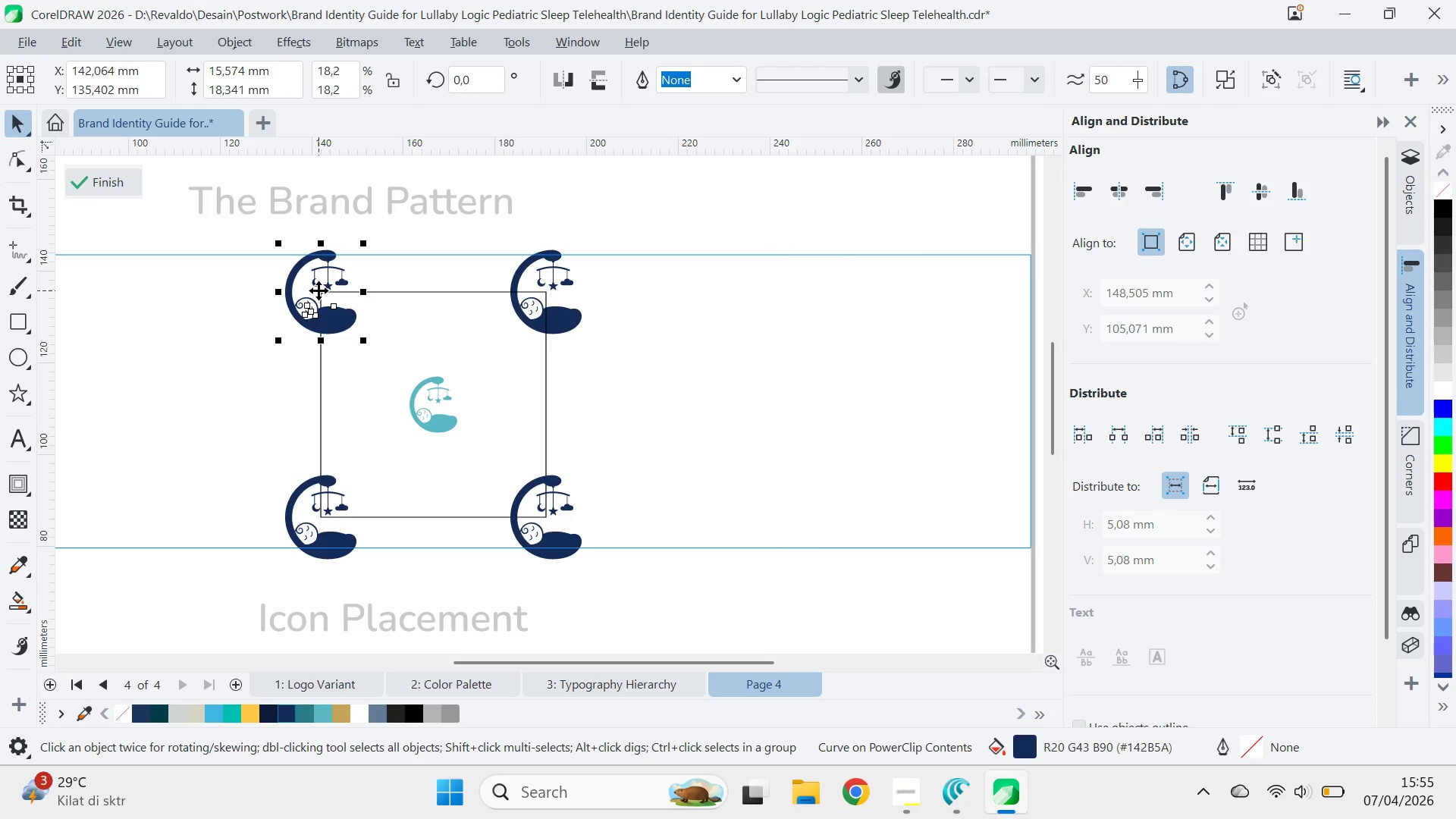 
left_click([318, 290])
 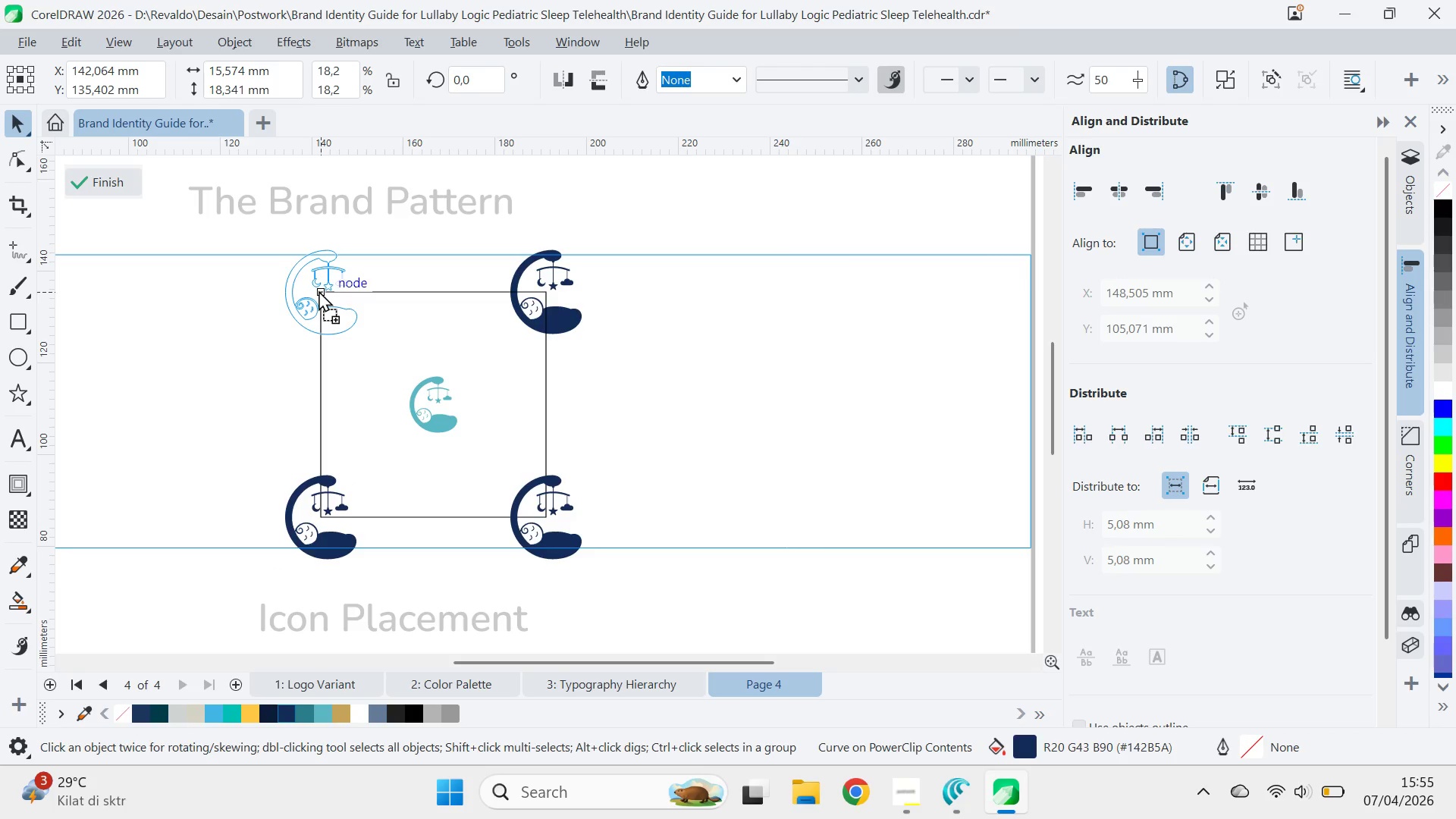 
hold_key(key=ShiftLeft, duration=0.41)
 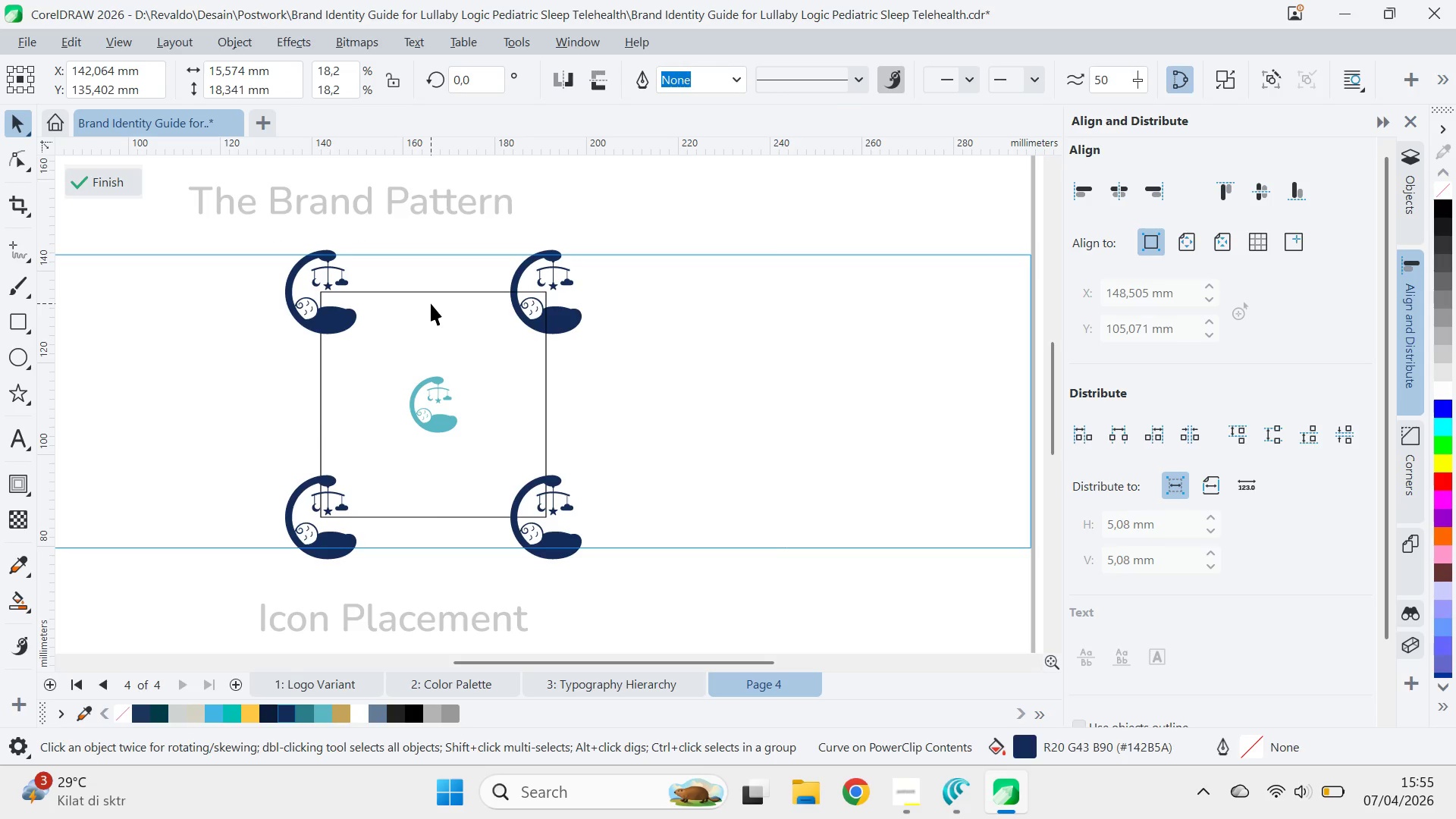 
hold_key(key=ShiftLeft, duration=4.25)
left_click([438, 408])
 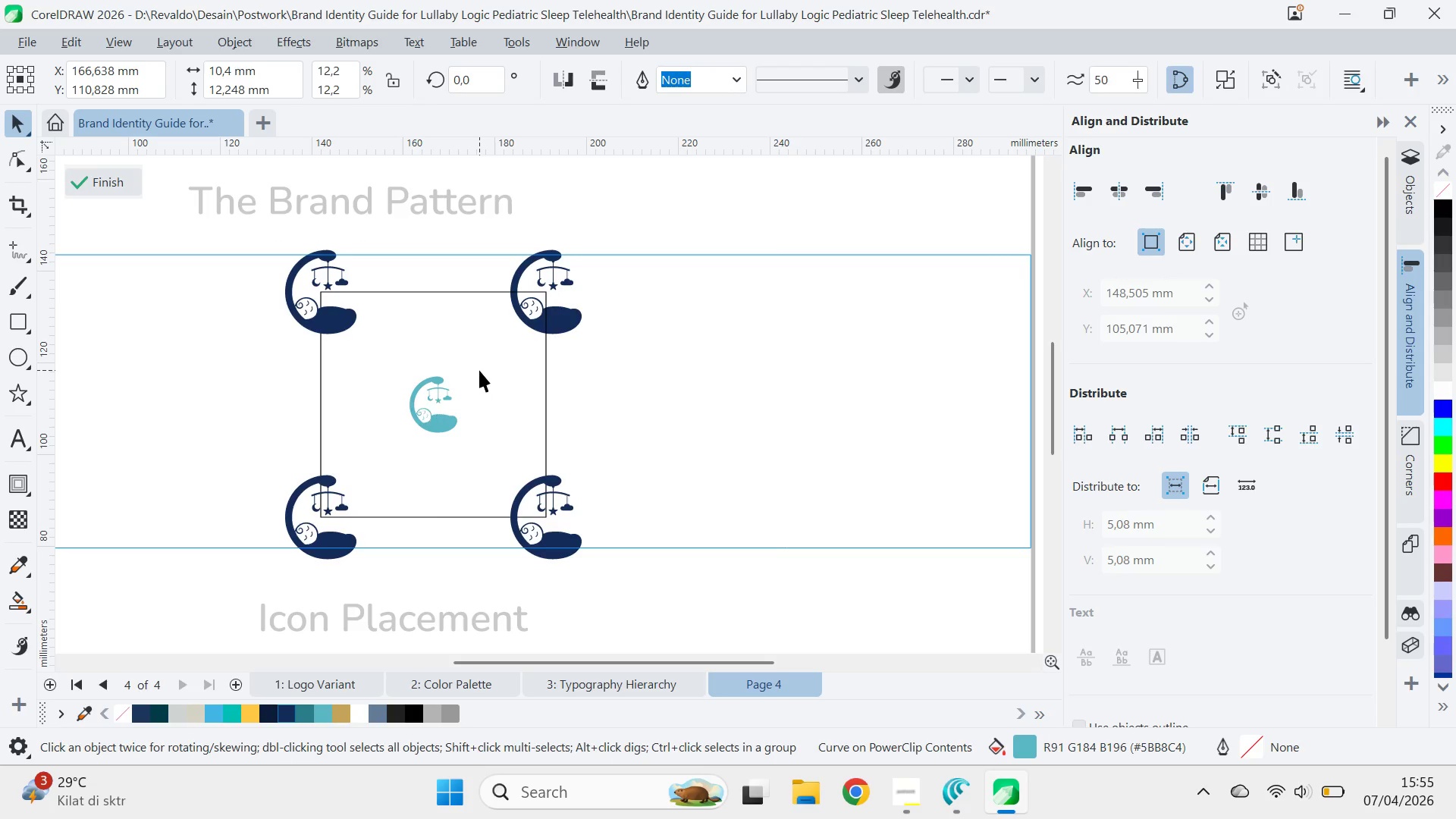 
hold_key(key=ShiftLeft, duration=0.66)
 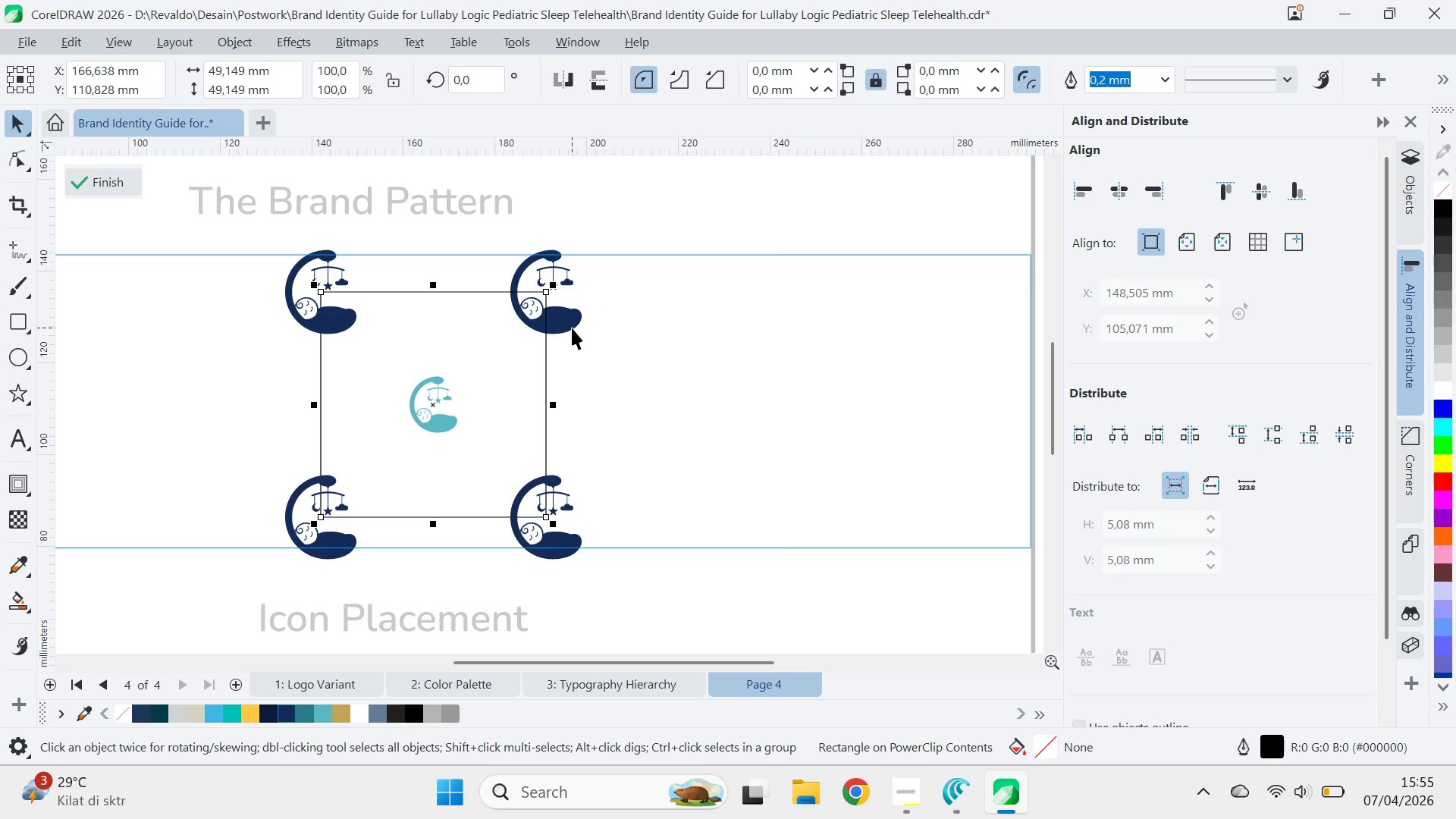 
hold_key(key=ControlLeft, duration=0.45)
 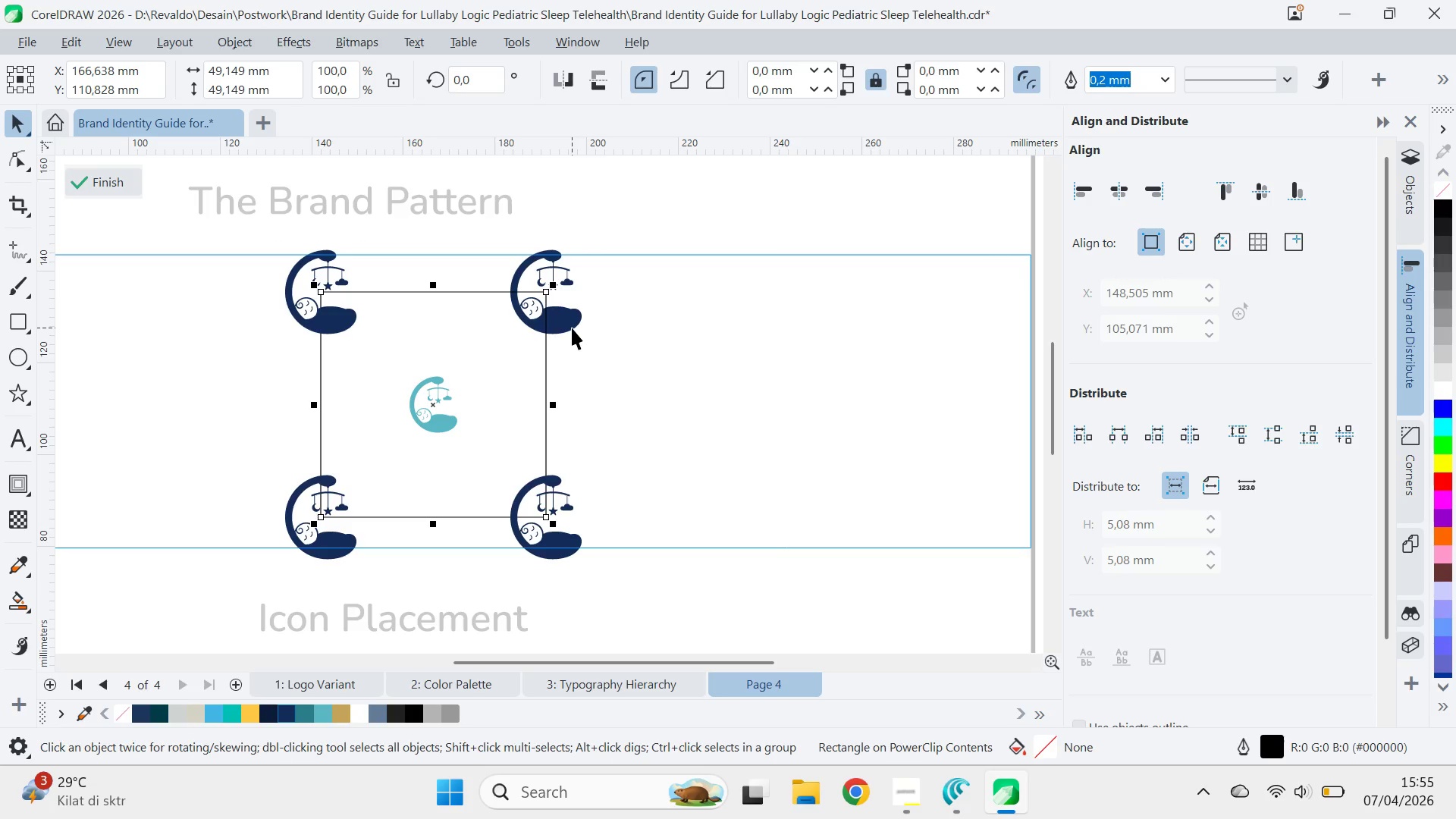 
hold_key(key=ControlLeft, duration=0.86)
 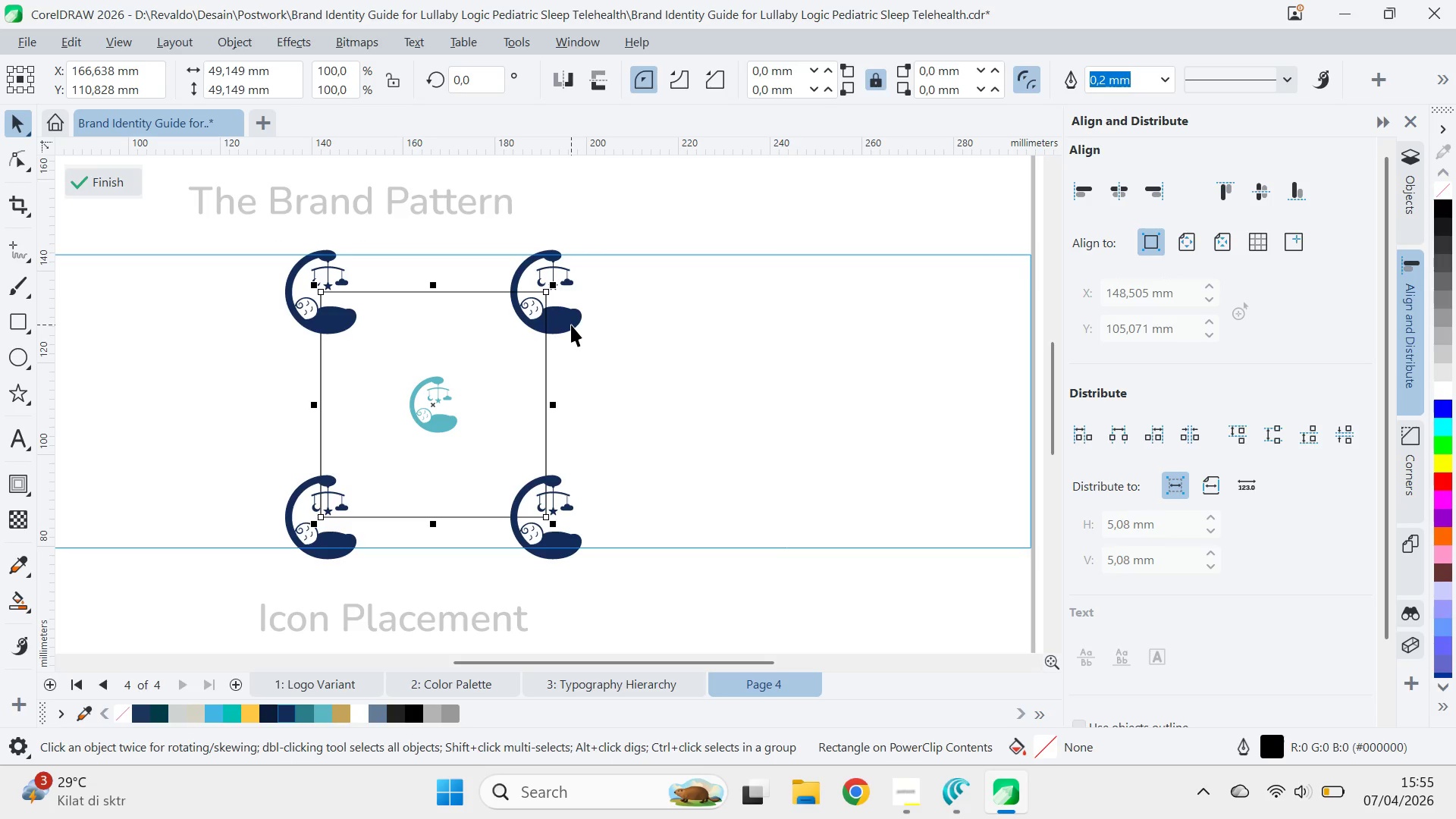 
hold_key(key=ShiftLeft, duration=1.5)
left_click([571, 325])
 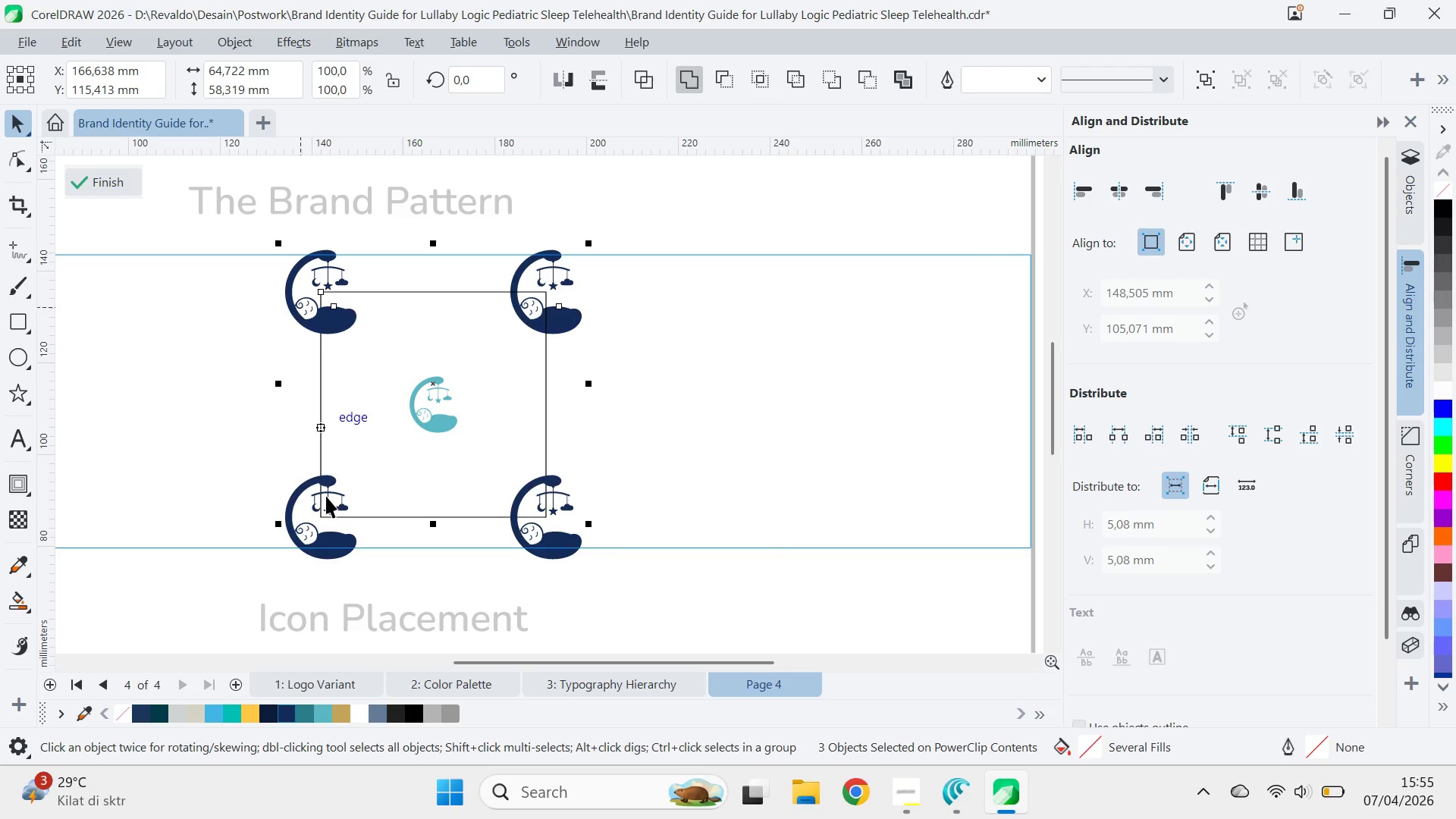 
hold_key(key=ShiftLeft, duration=1.5)
left_click([322, 556])
 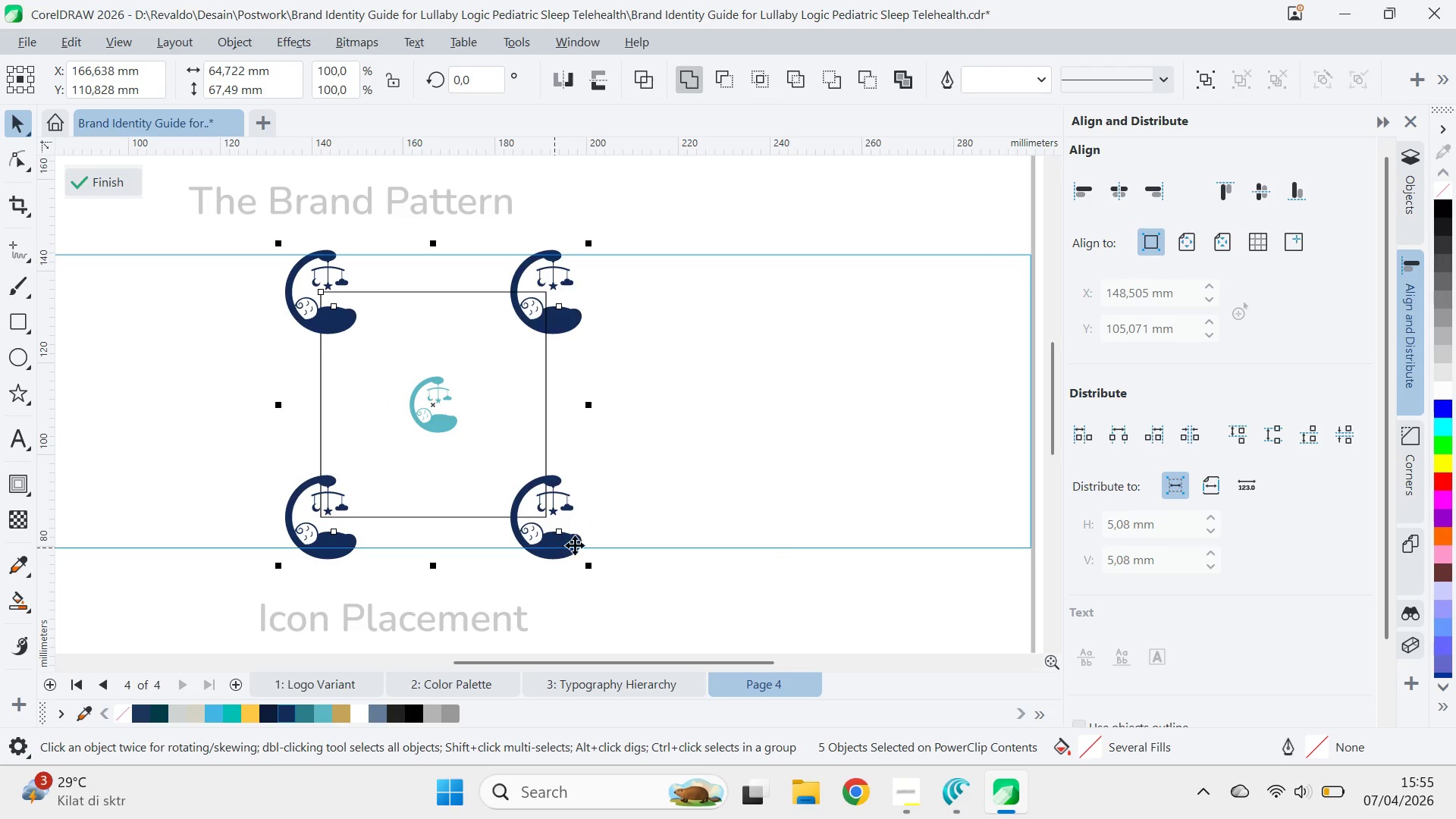 
hold_key(key=ShiftLeft, duration=1.5)
left_click_drag(start_coordinate=[587, 570], to_coordinate=[513, 514])
 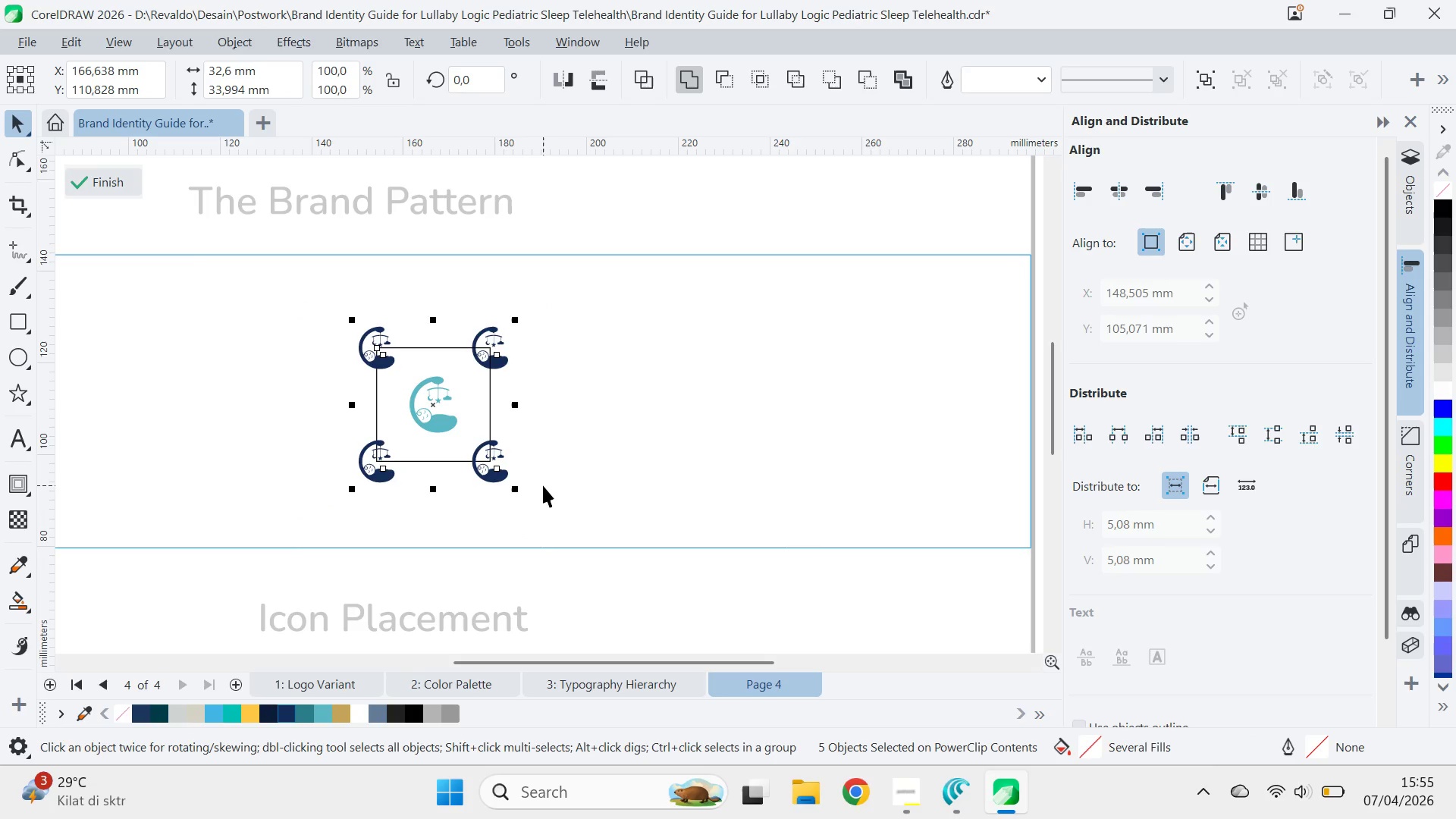 
hold_key(key=ShiftLeft, duration=1.16)
 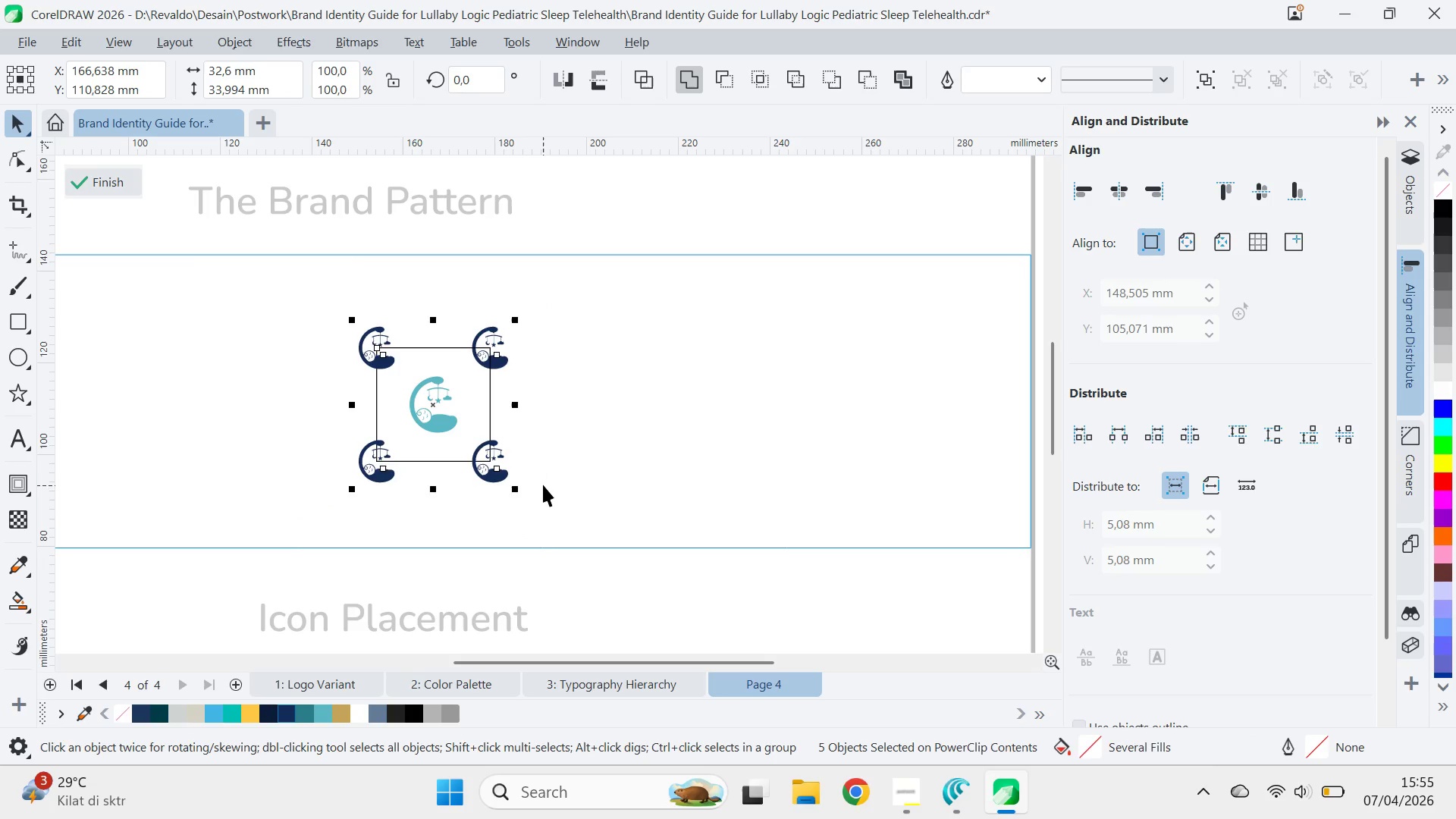 
hold_key(key=ShiftLeft, duration=6.02)
left_click([543, 485])
 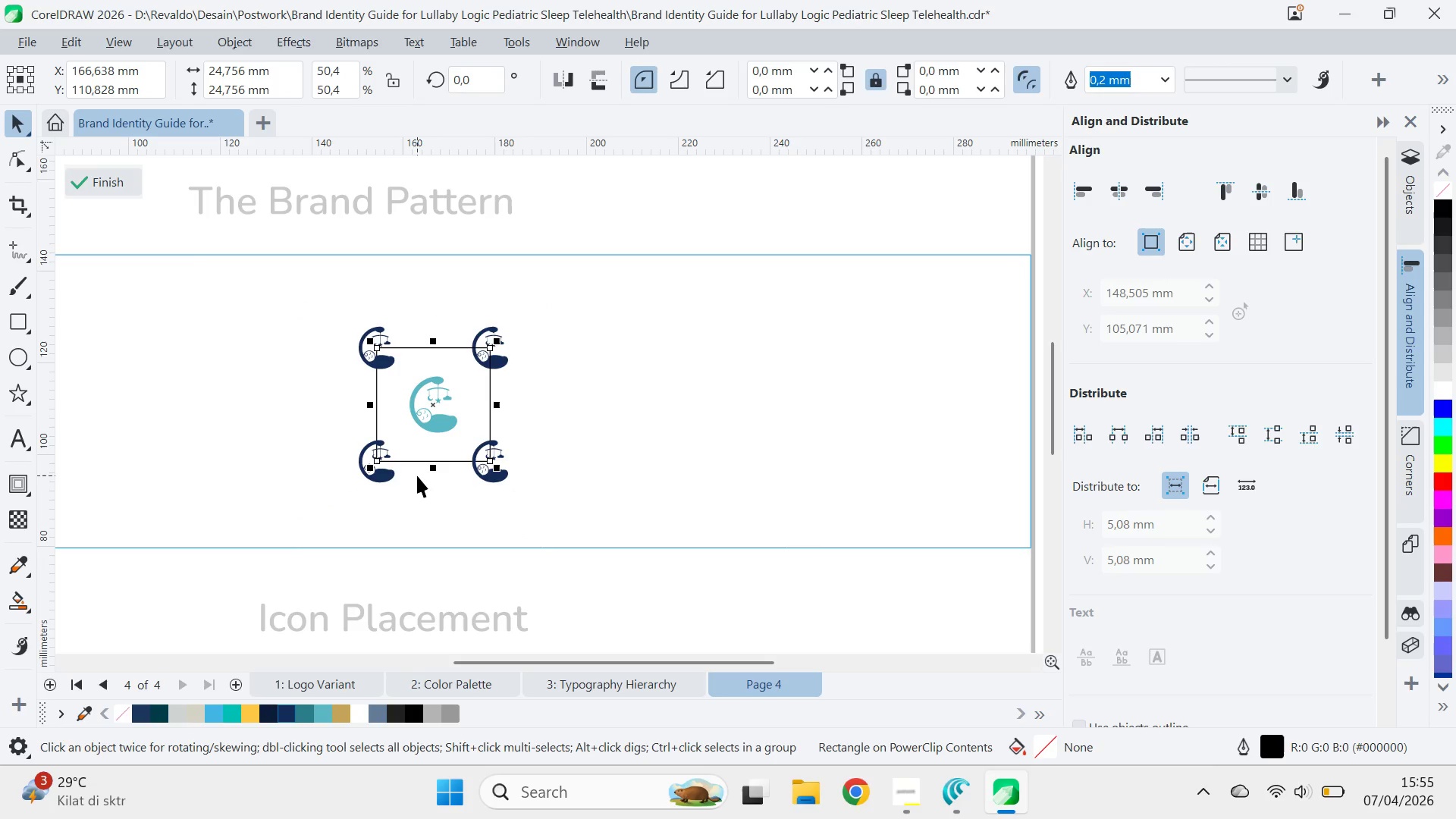 
left_click_drag(start_coordinate=[571, 273], to_coordinate=[246, 601])
 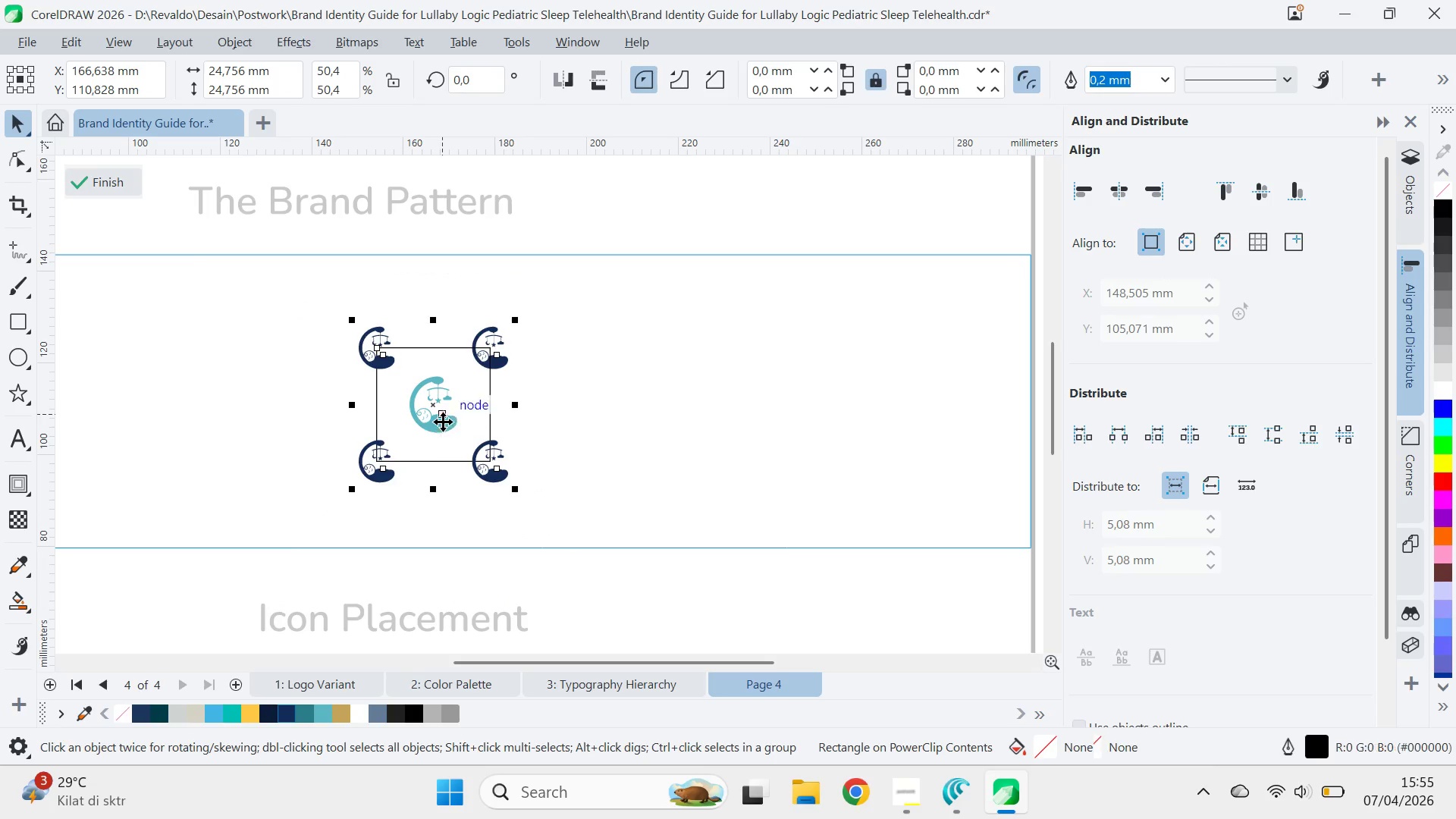 
hold_key(key=ShiftLeft, duration=0.97)
left_click([430, 453])
 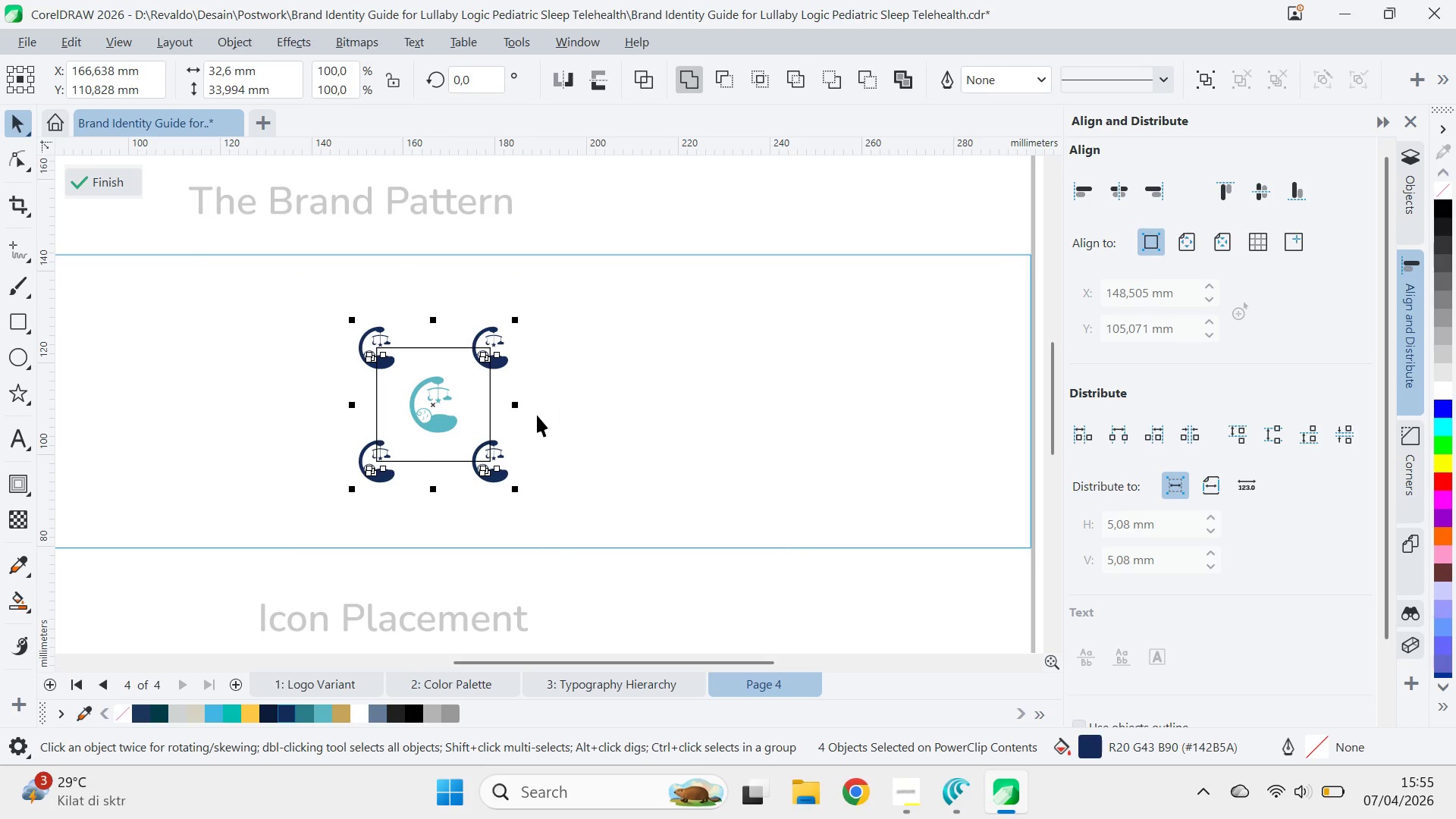 
double_click([483, 403])
 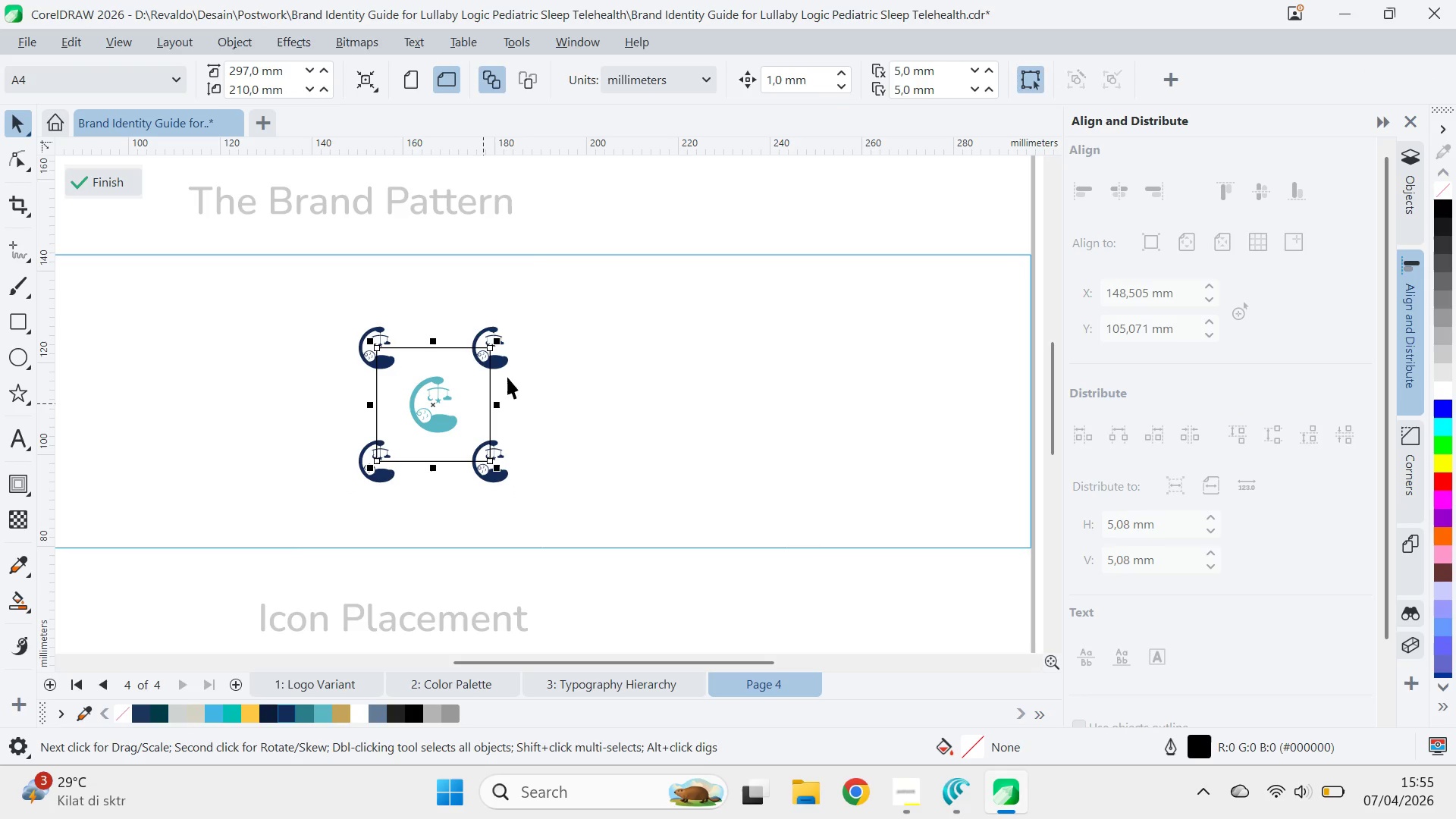 
hold_key(key=ShiftLeft, duration=0.69)
left_click([504, 362])
 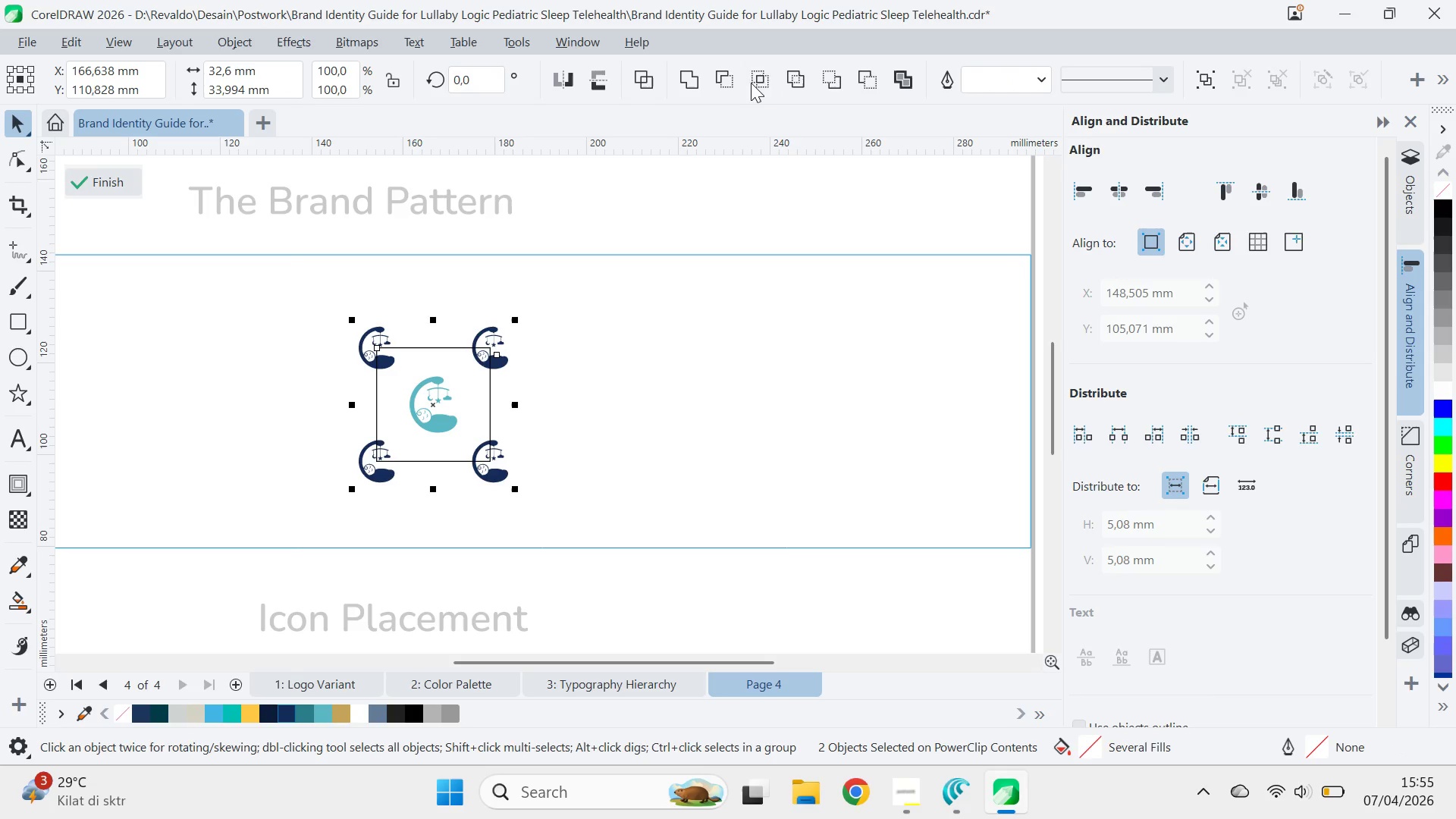 
left_click([758, 77])
 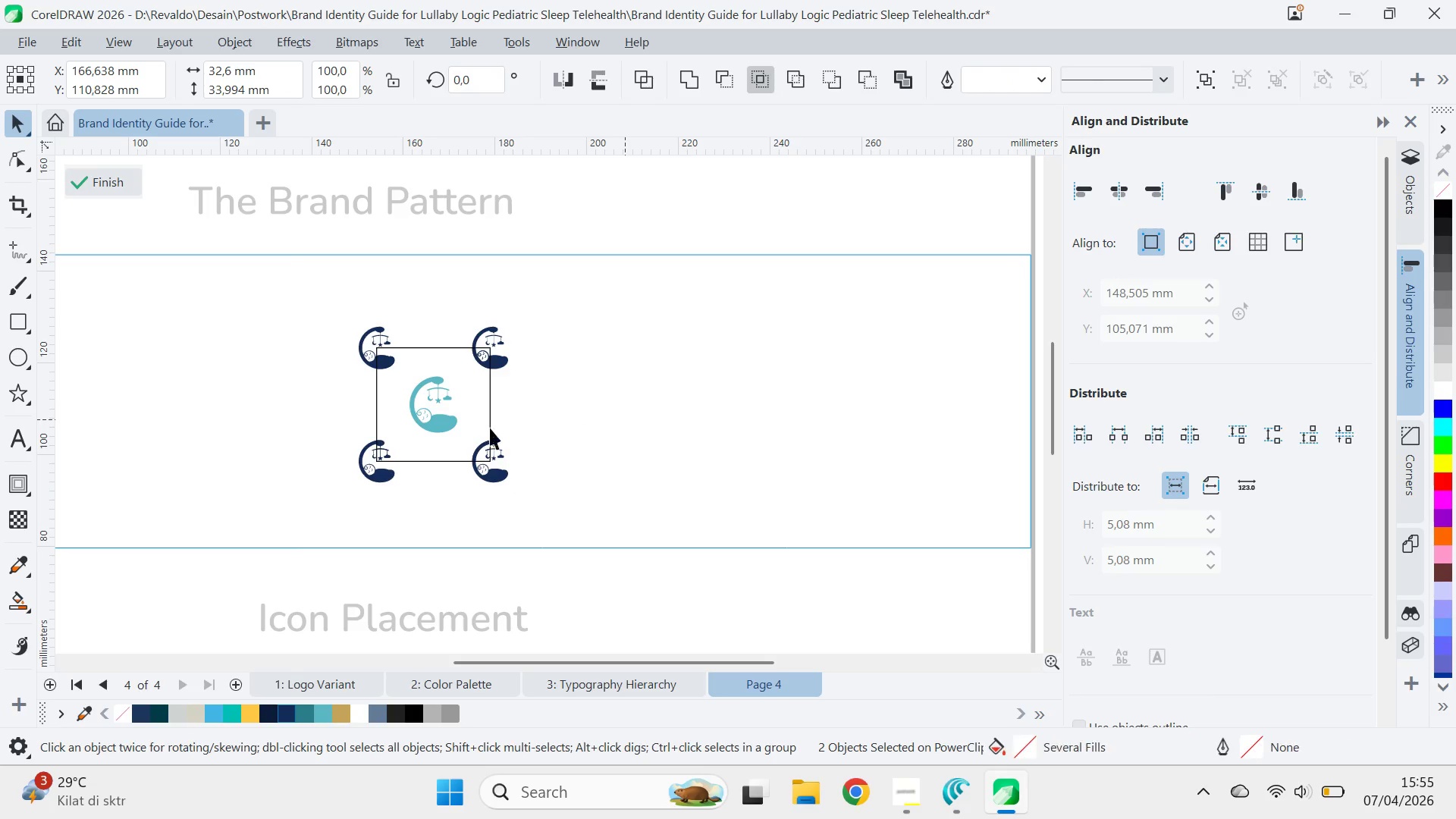 
triple_click([479, 425])
 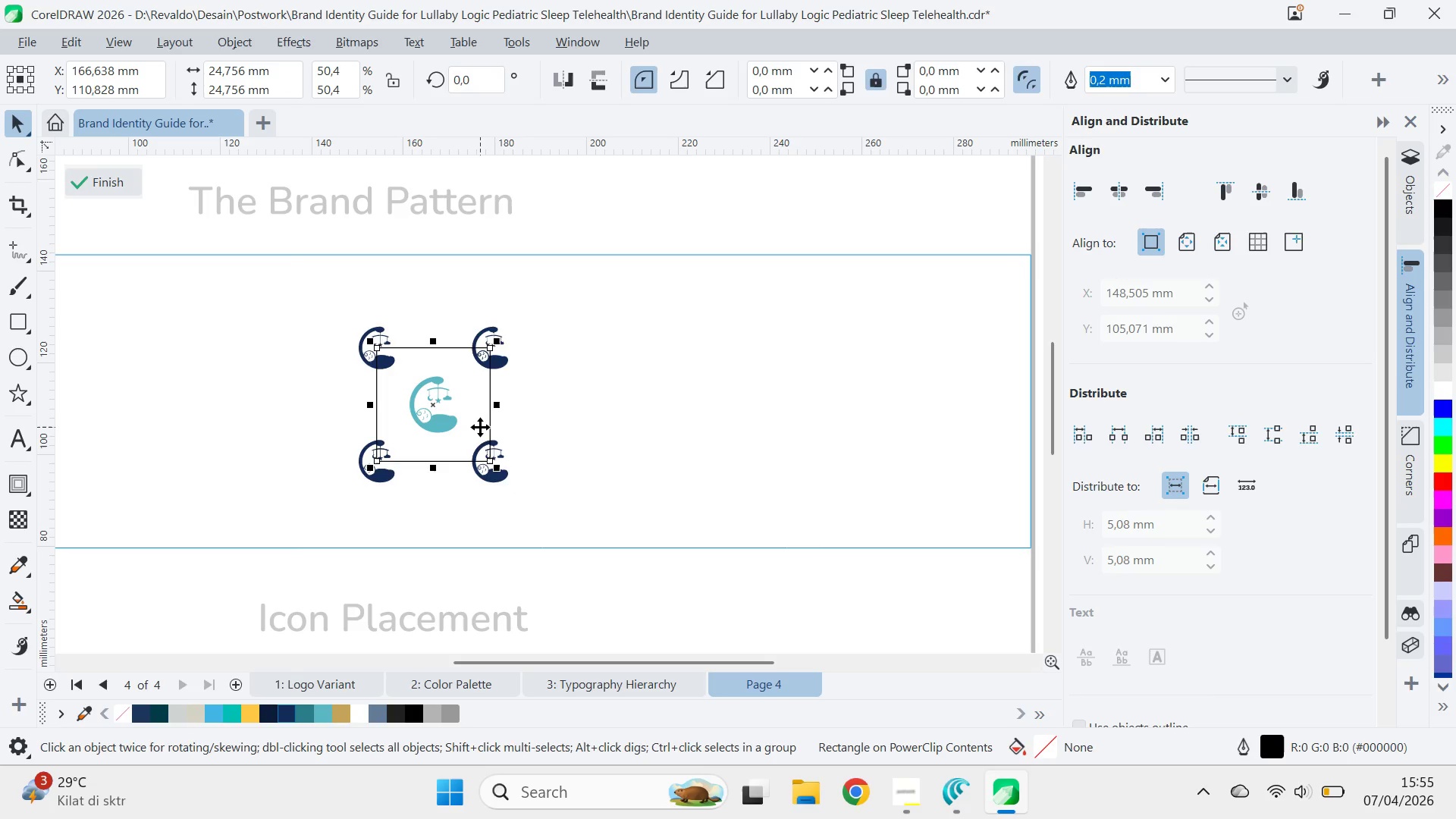 
key(Delete)
 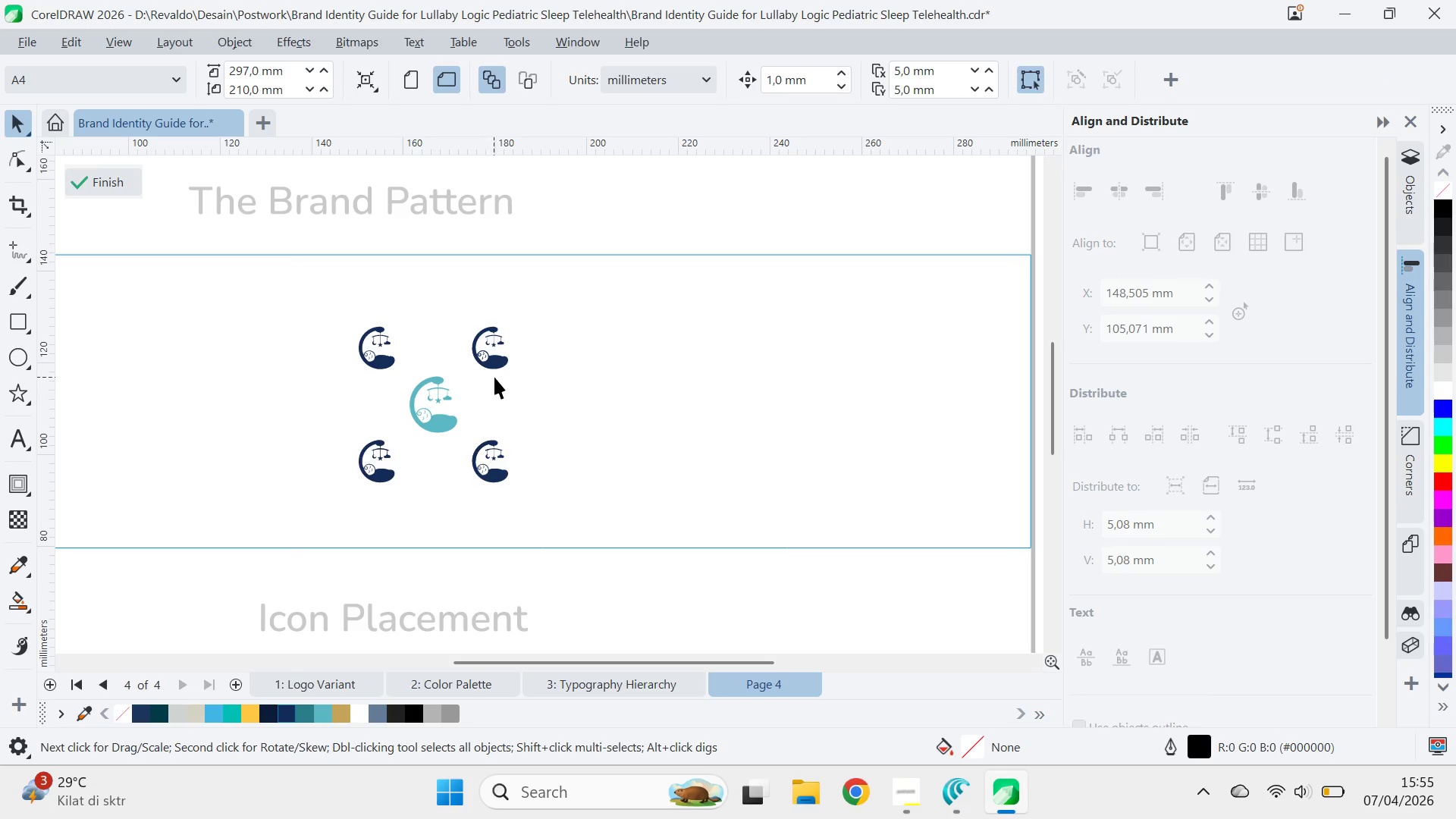 
left_click([502, 365])
 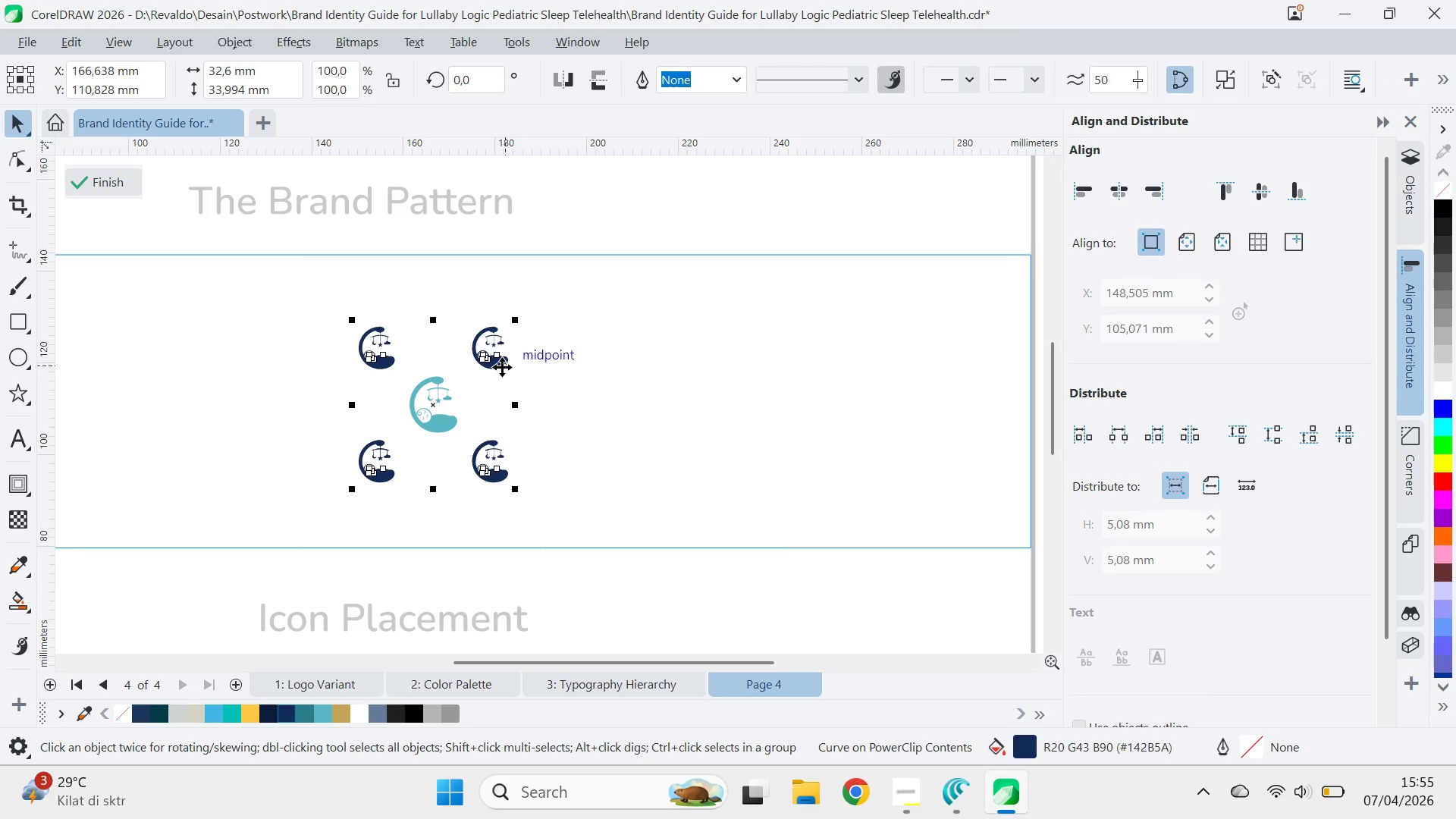 
key(Delete)
 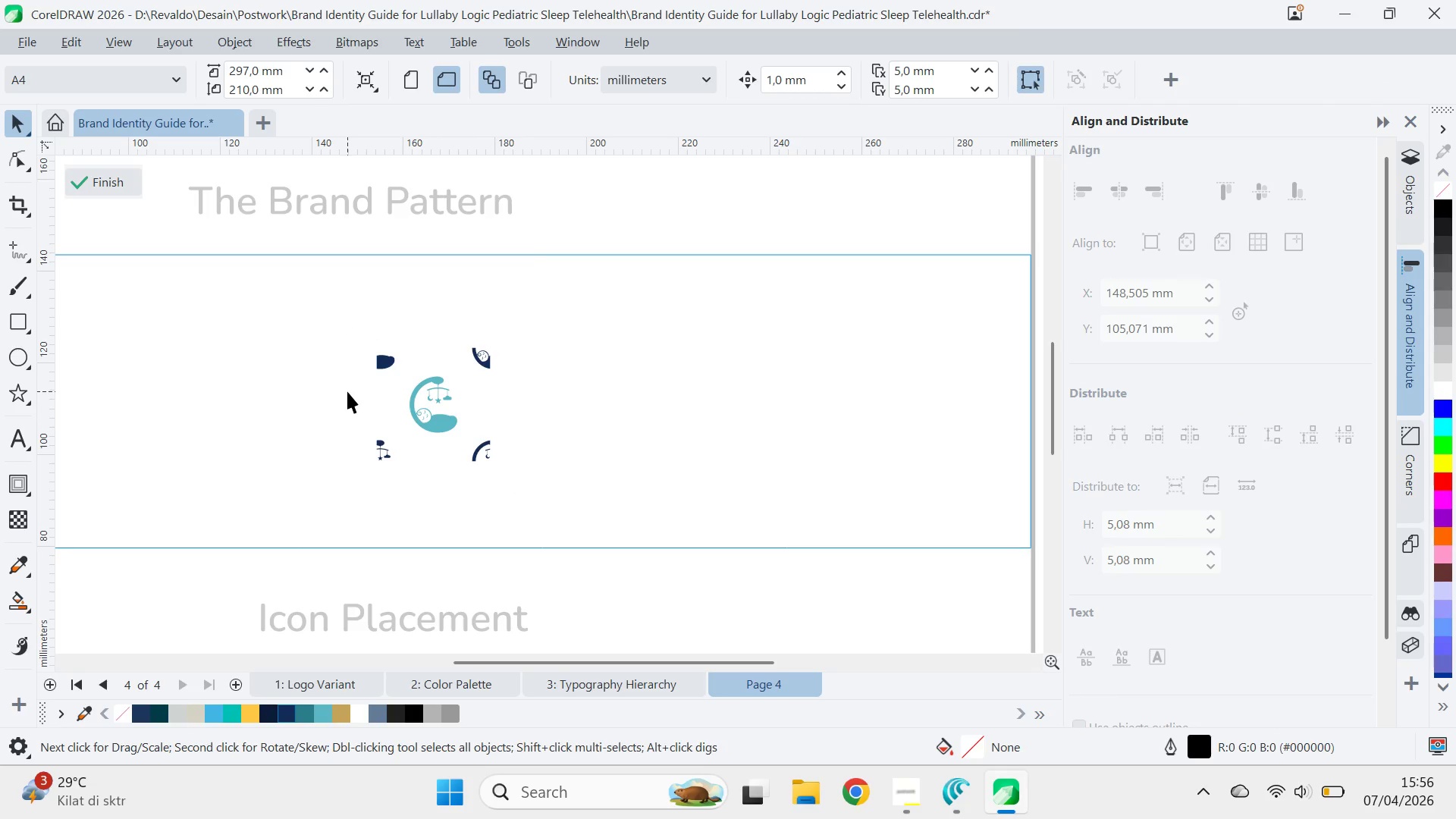 
left_click_drag(start_coordinate=[367, 353], to_coordinate=[371, 357])
 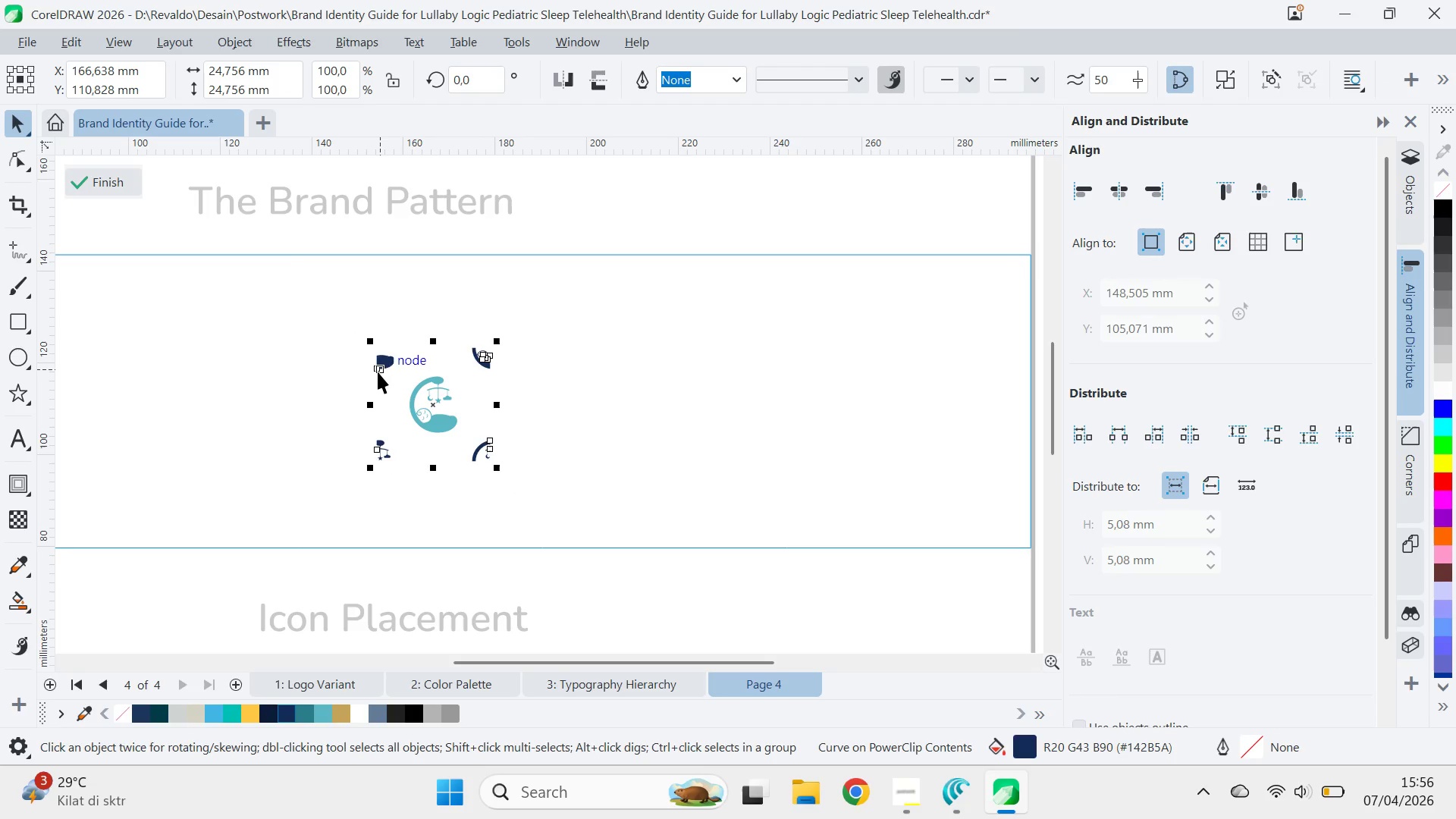 
left_click_drag(start_coordinate=[375, 369], to_coordinate=[489, 373])
 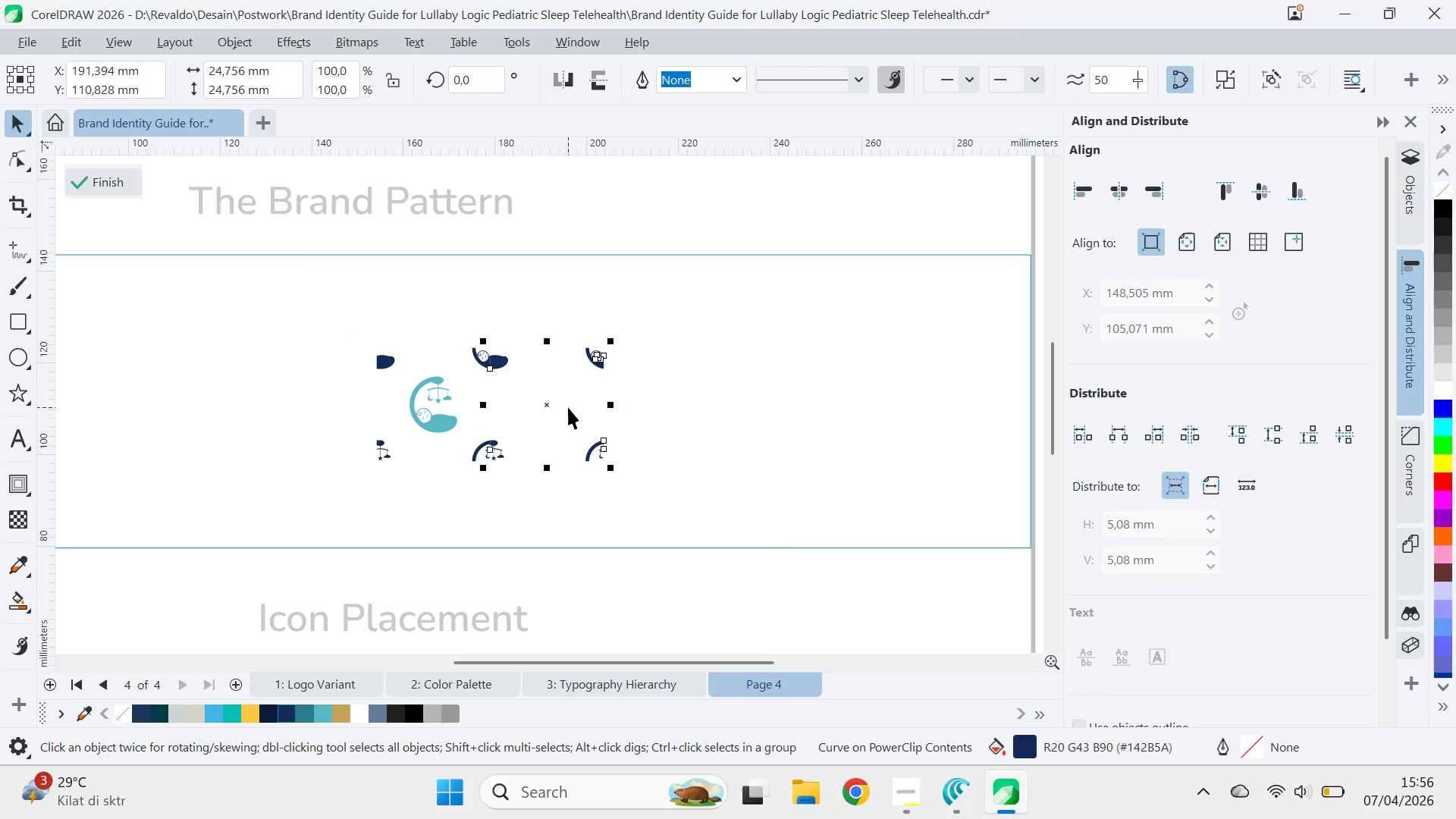 
hold_key(key=ShiftLeft, duration=1.52)
left_click([489, 373])
 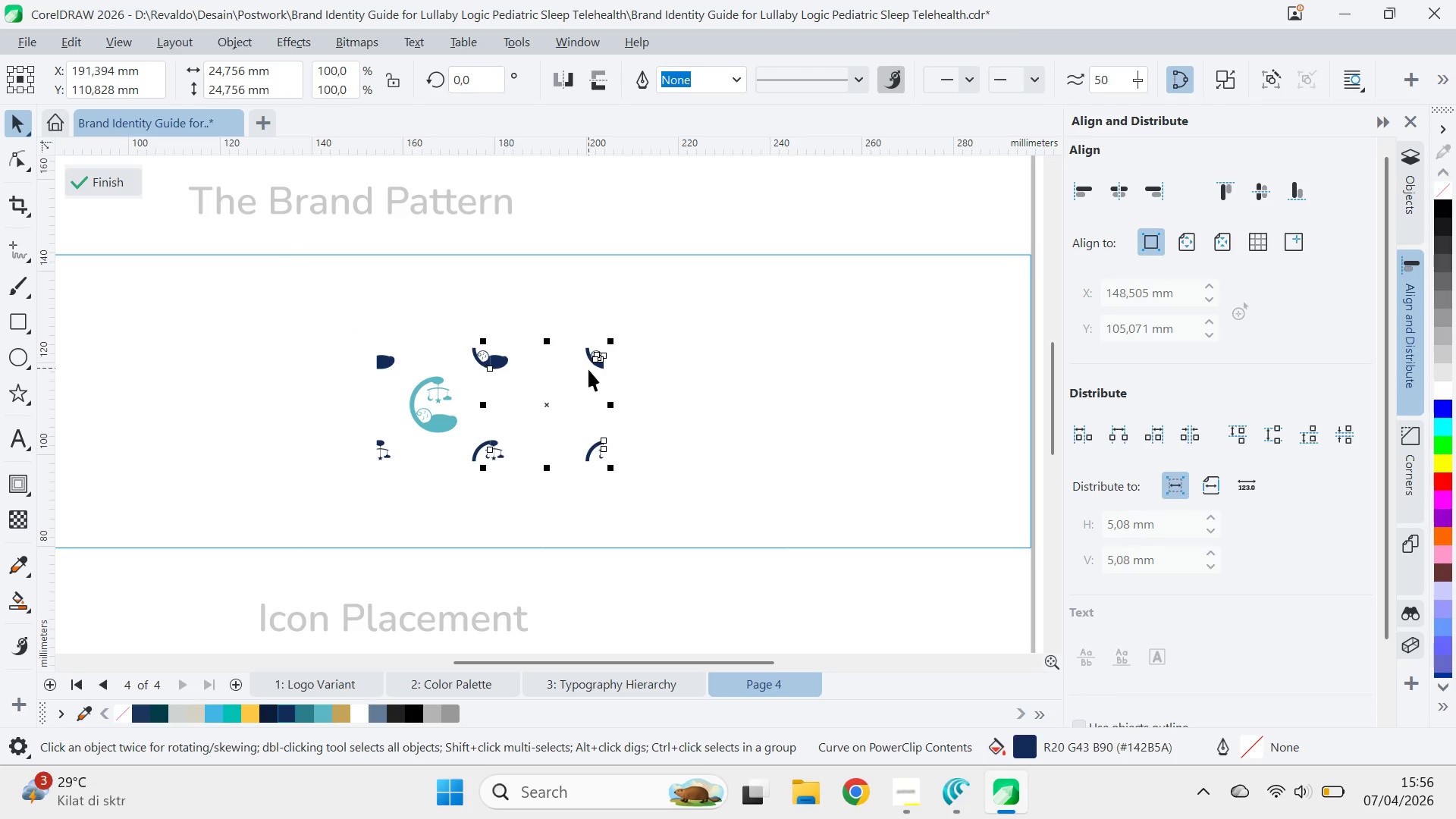 
right_click([489, 373])
 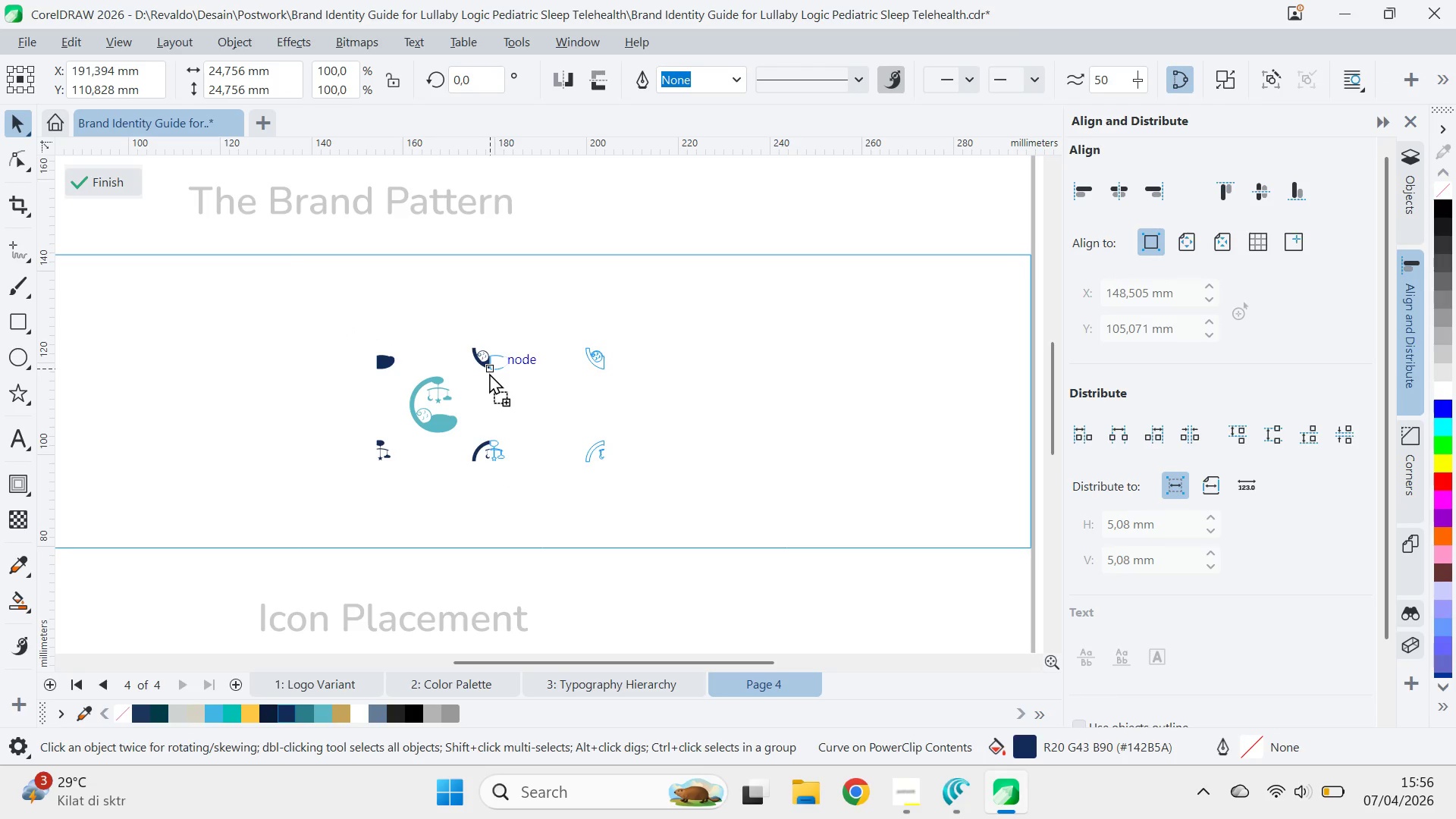 
key(Shift+ShiftLeft)
 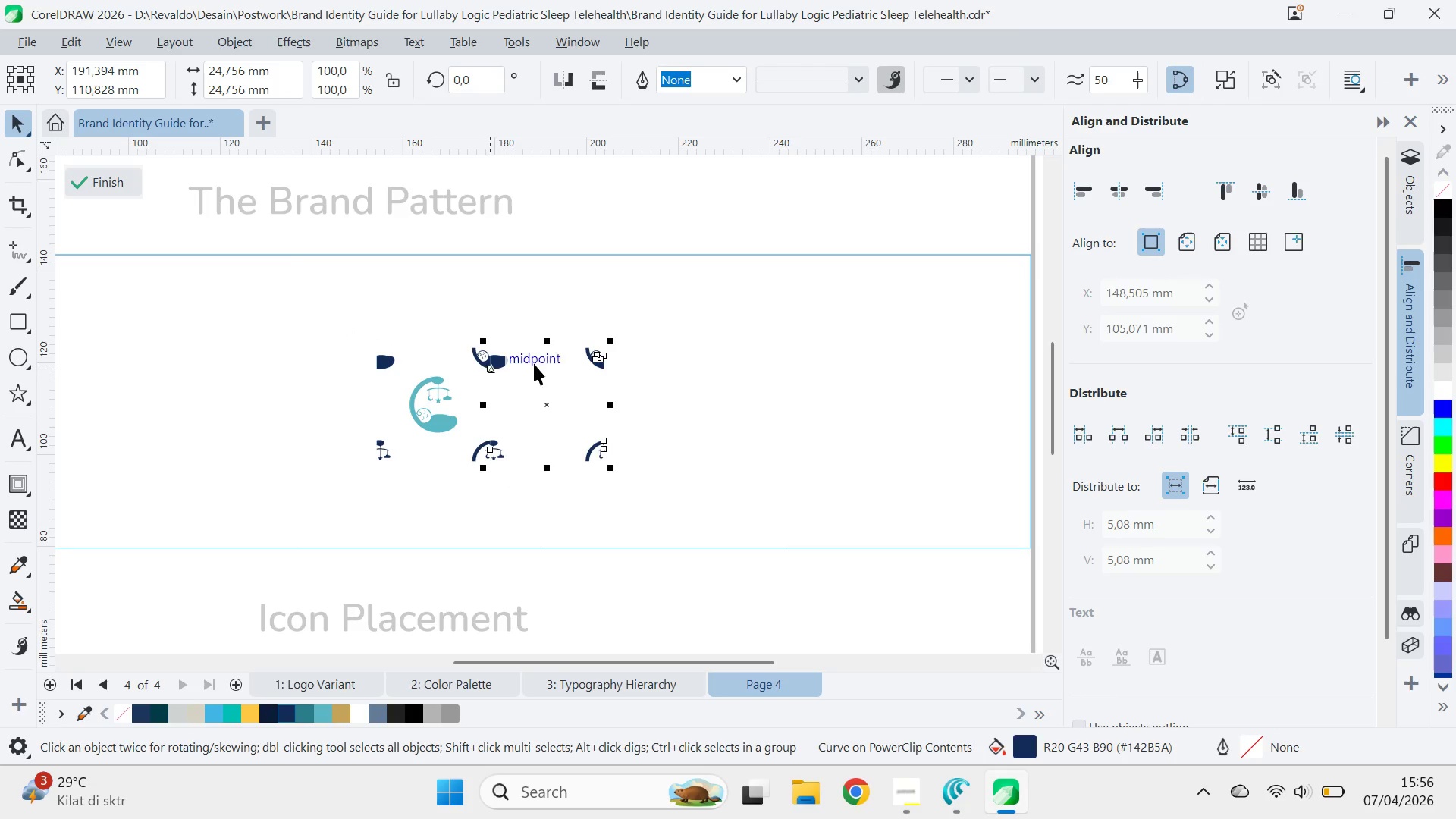 
key(Shift+ShiftLeft)
 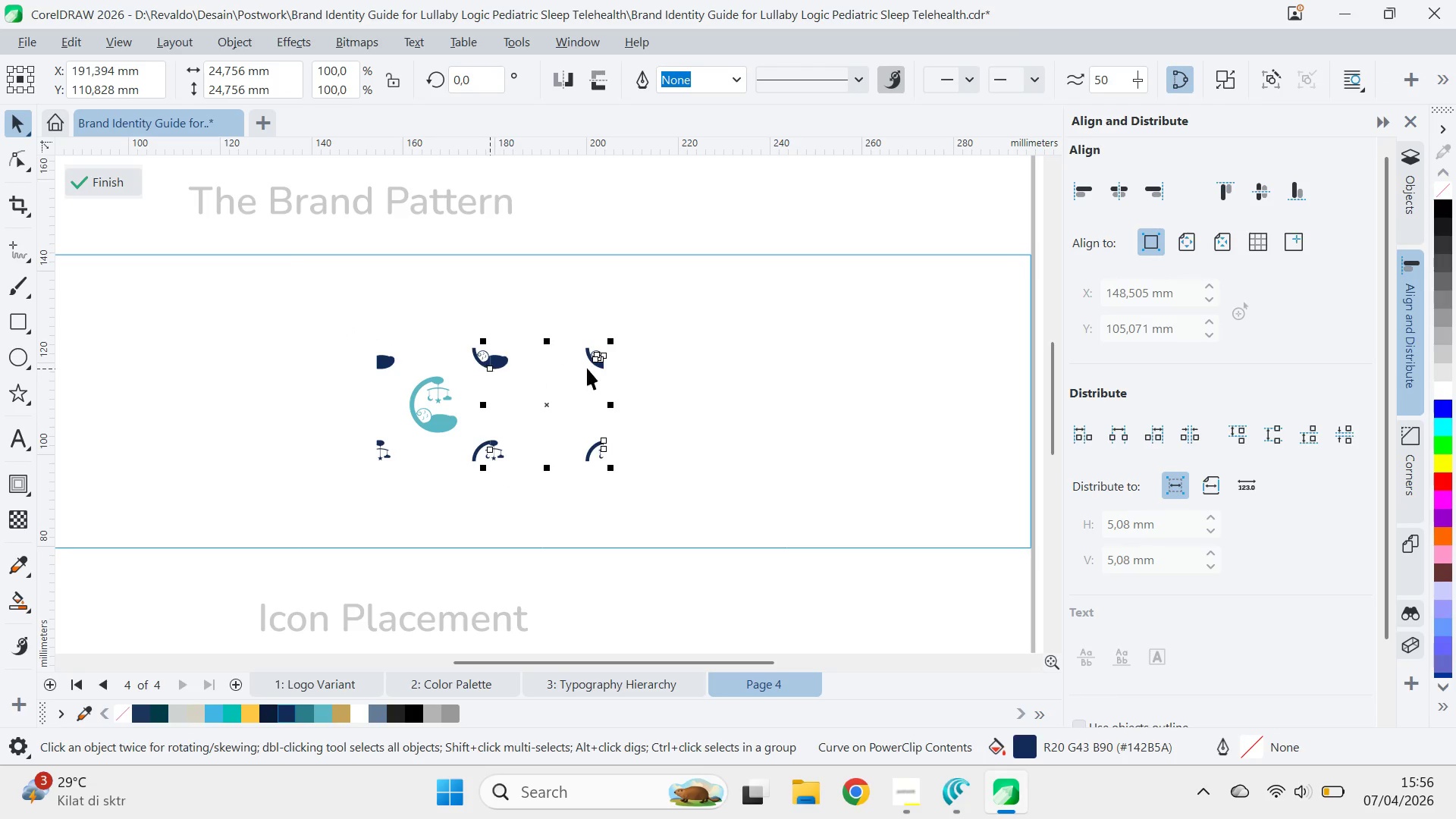 
hold_key(key=ShiftLeft, duration=12.34)
scroll: coordinate [472, 449], scroll_direction: up, amount: 3.0
 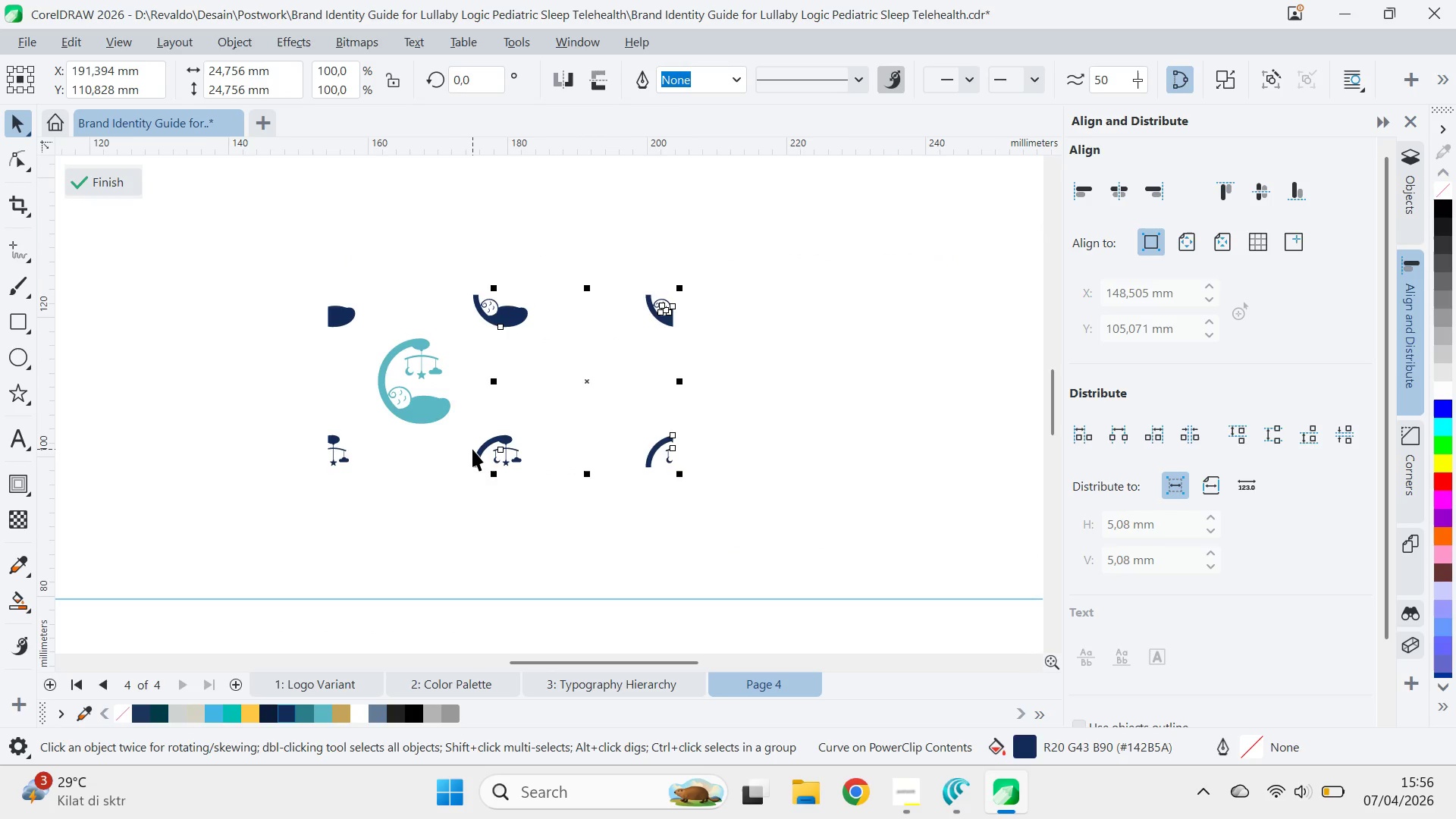 
scroll: coordinate [472, 450], scroll_direction: down, amount: 6.0
 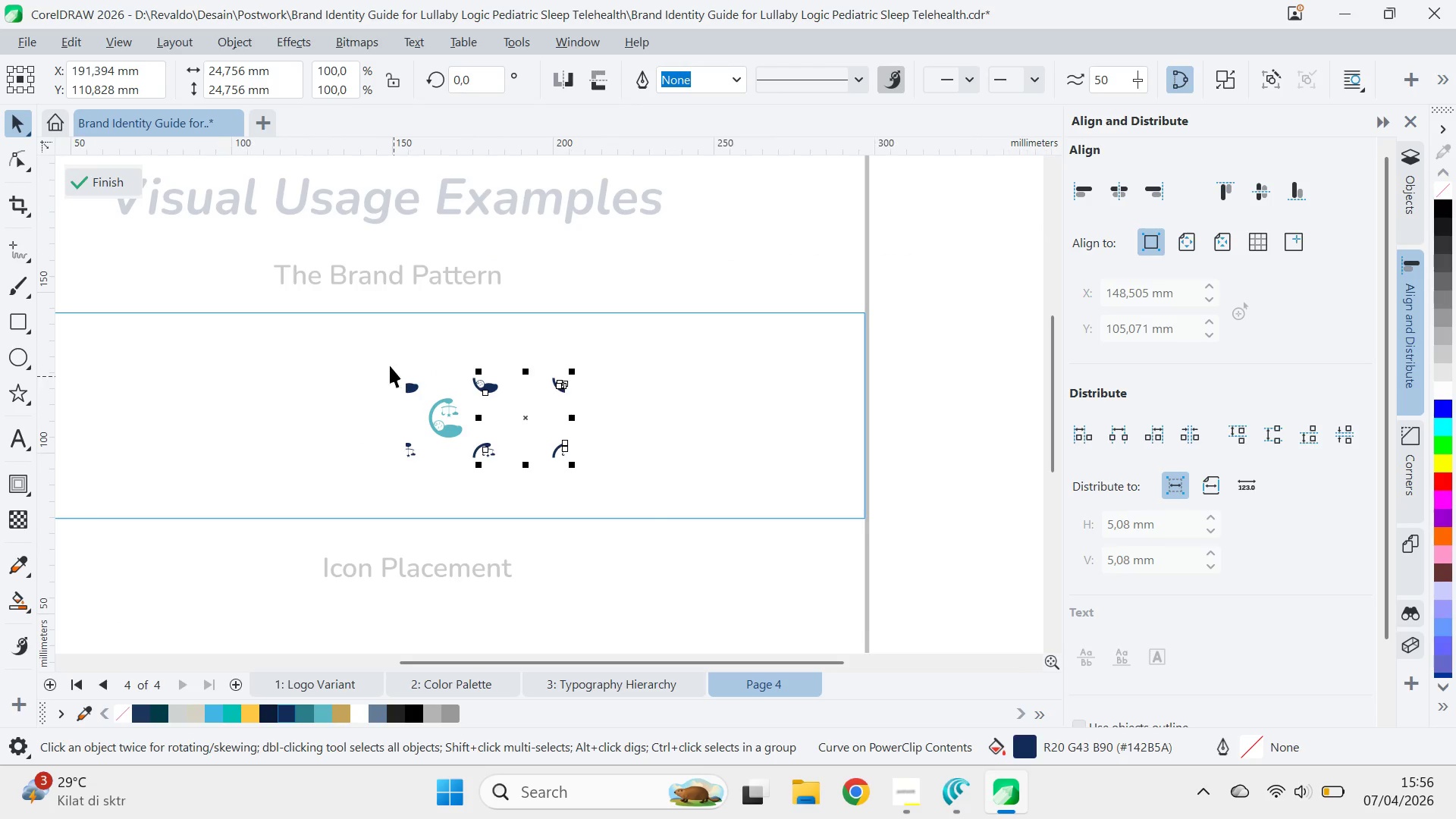 
left_click_drag(start_coordinate=[393, 375], to_coordinate=[679, 490])
 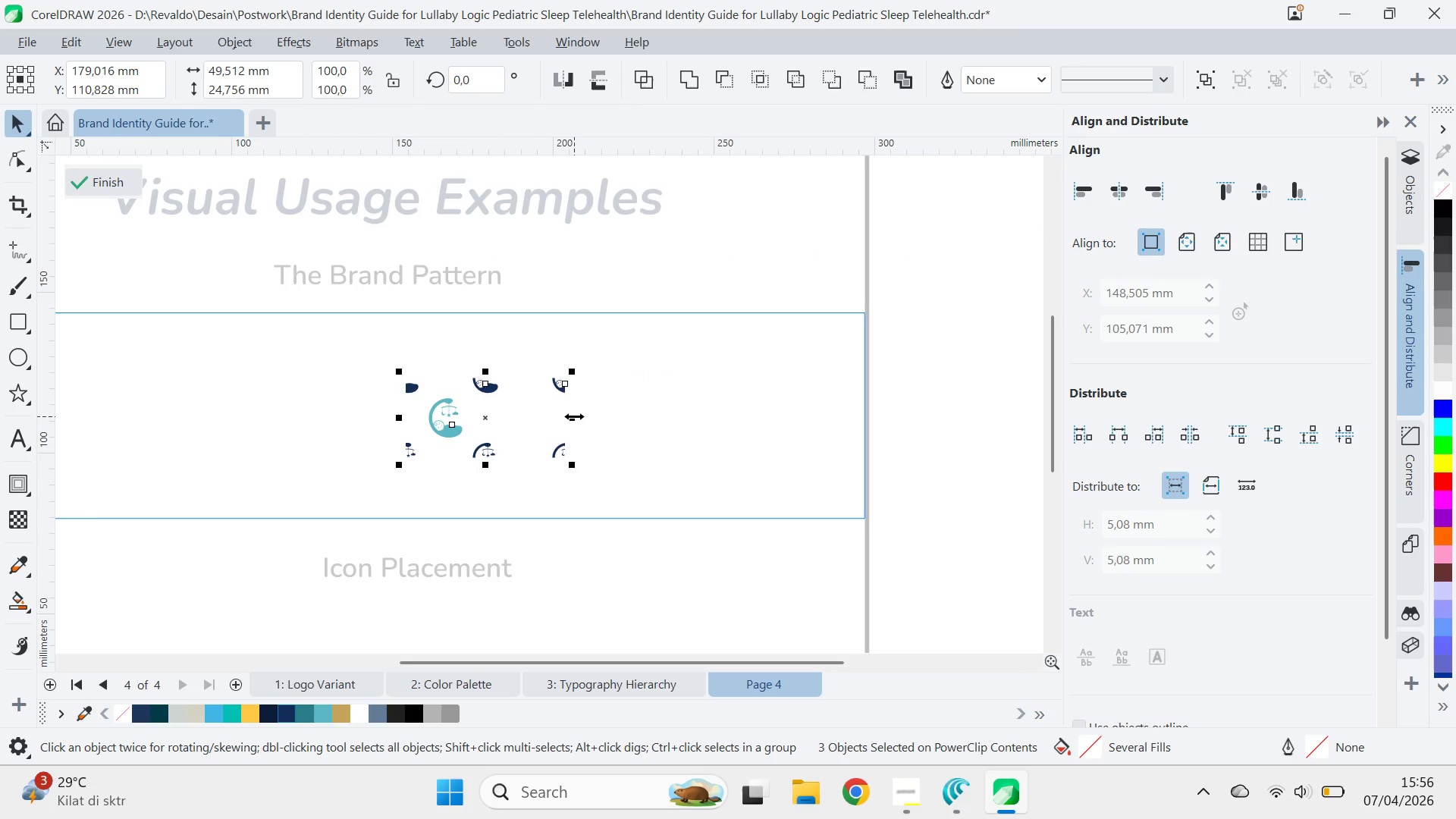 
hold_key(key=ControlLeft, duration=0.86)
left_click_drag(start_coordinate=[574, 416], to_coordinate=[336, 451])
 